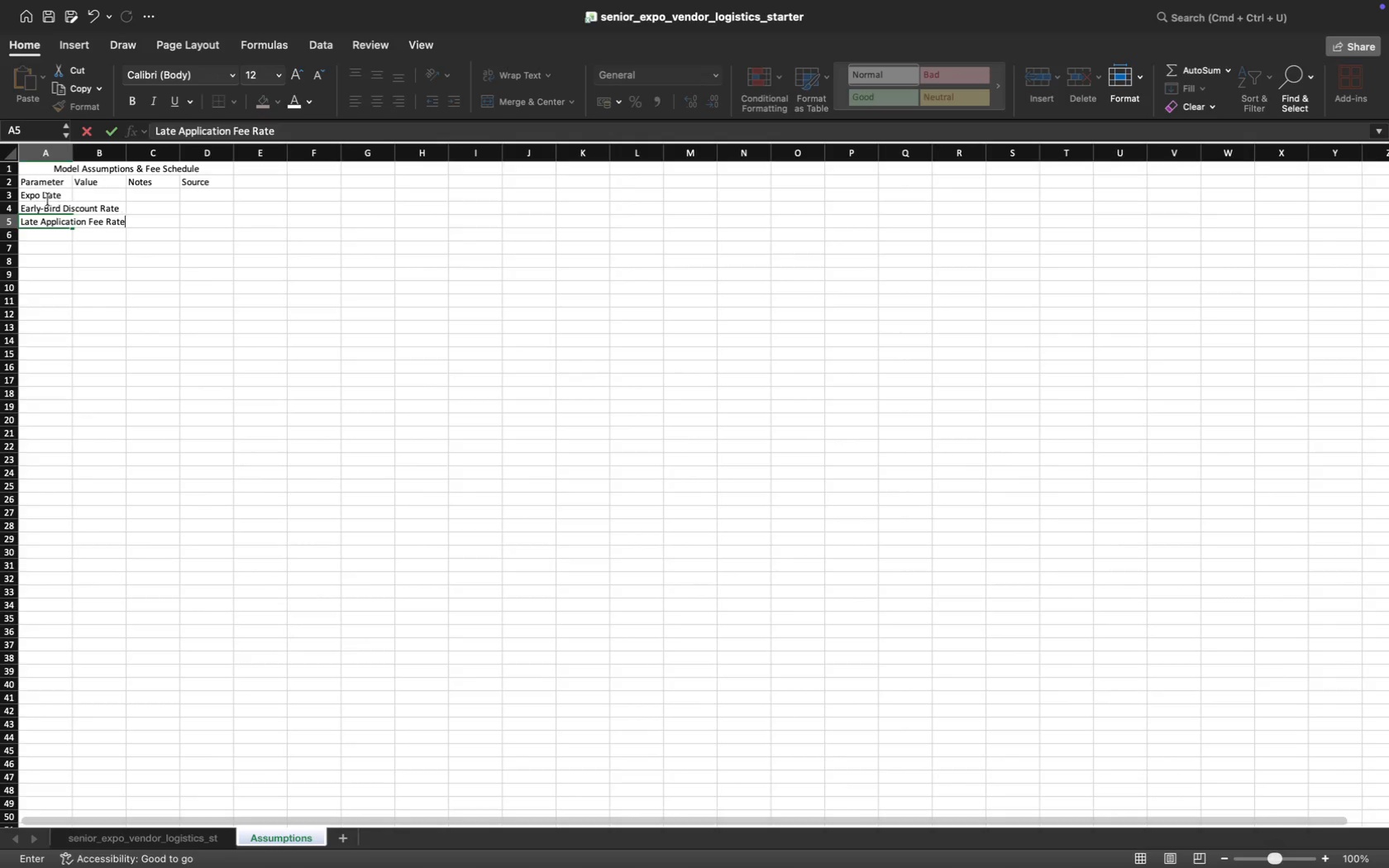 
key(Enter)
 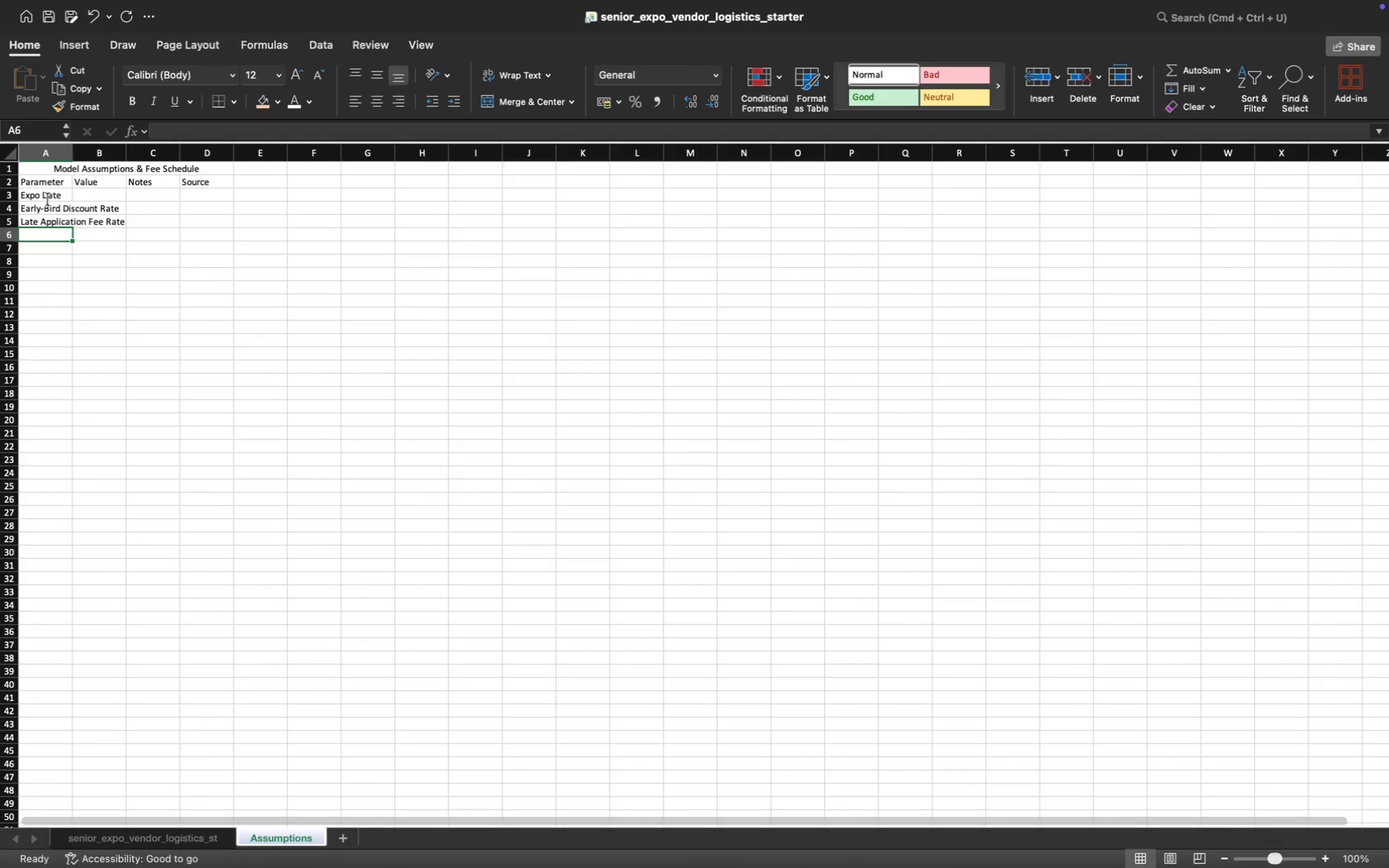 
type(Deposit Balance Remainng)
key(Backspace)
key(Backspace)
type(ing (&)
key(Backspace)
type(%))
 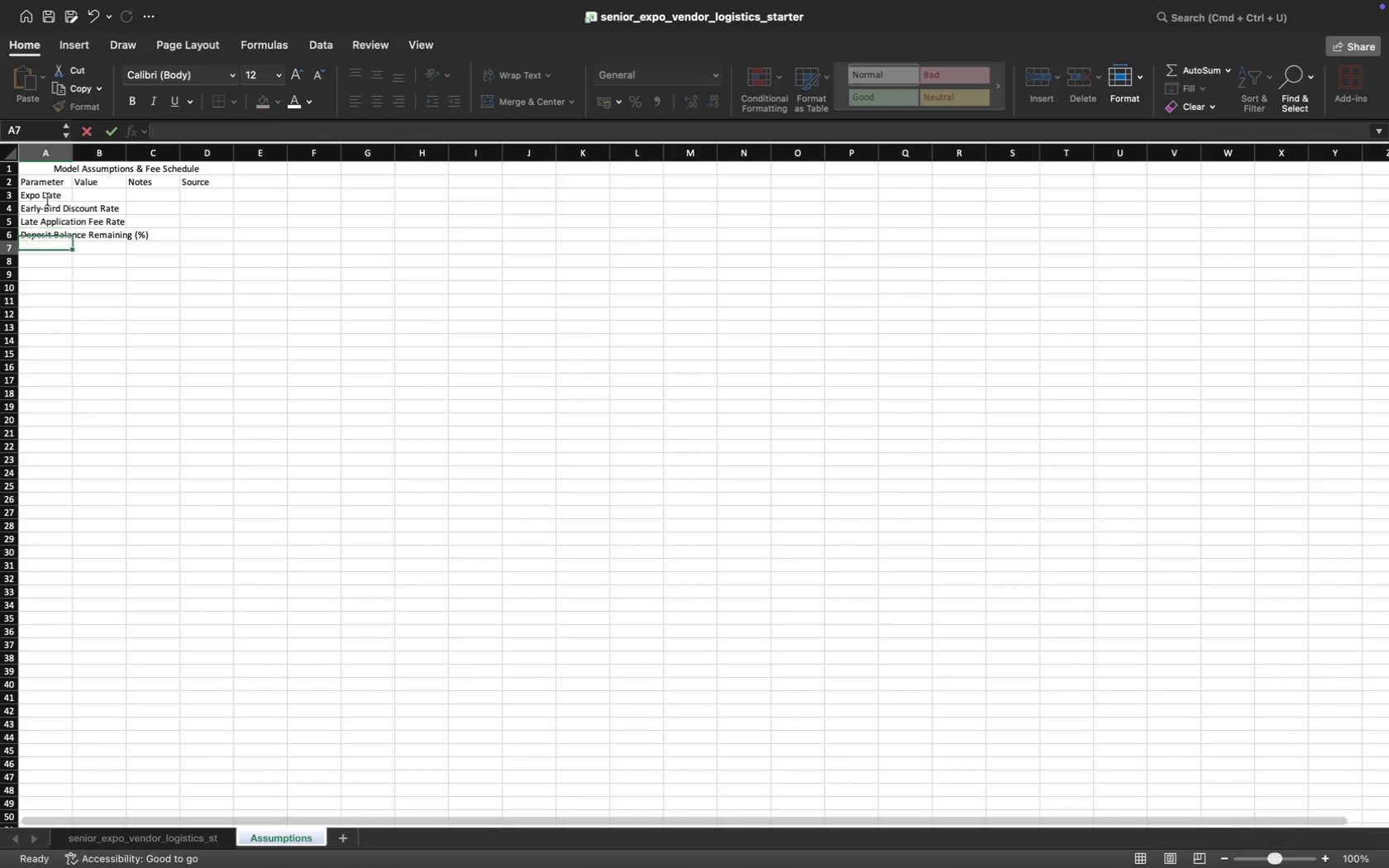 
key(Enter)
 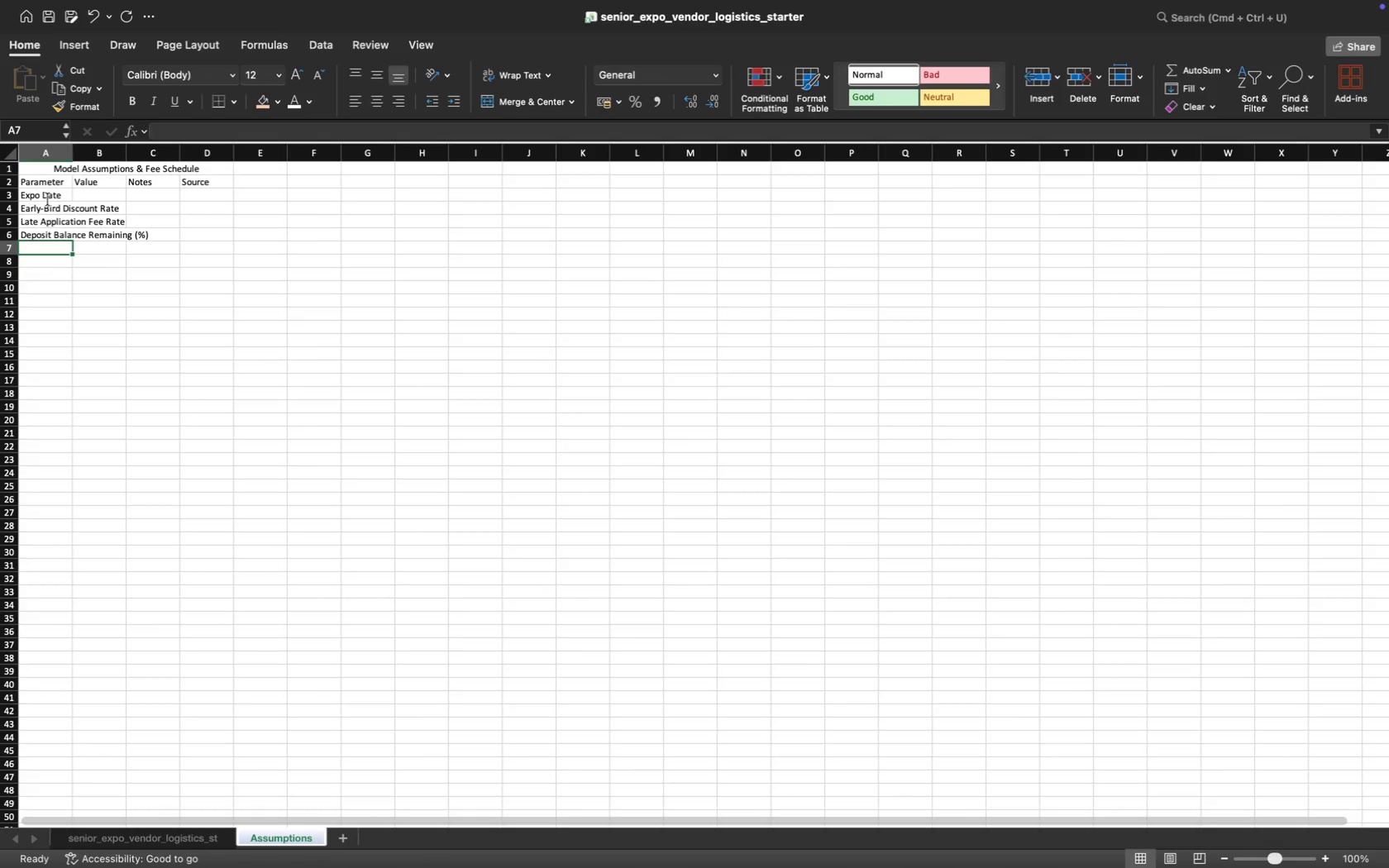 
hold_key(key=ShiftLeft, duration=0.43)
 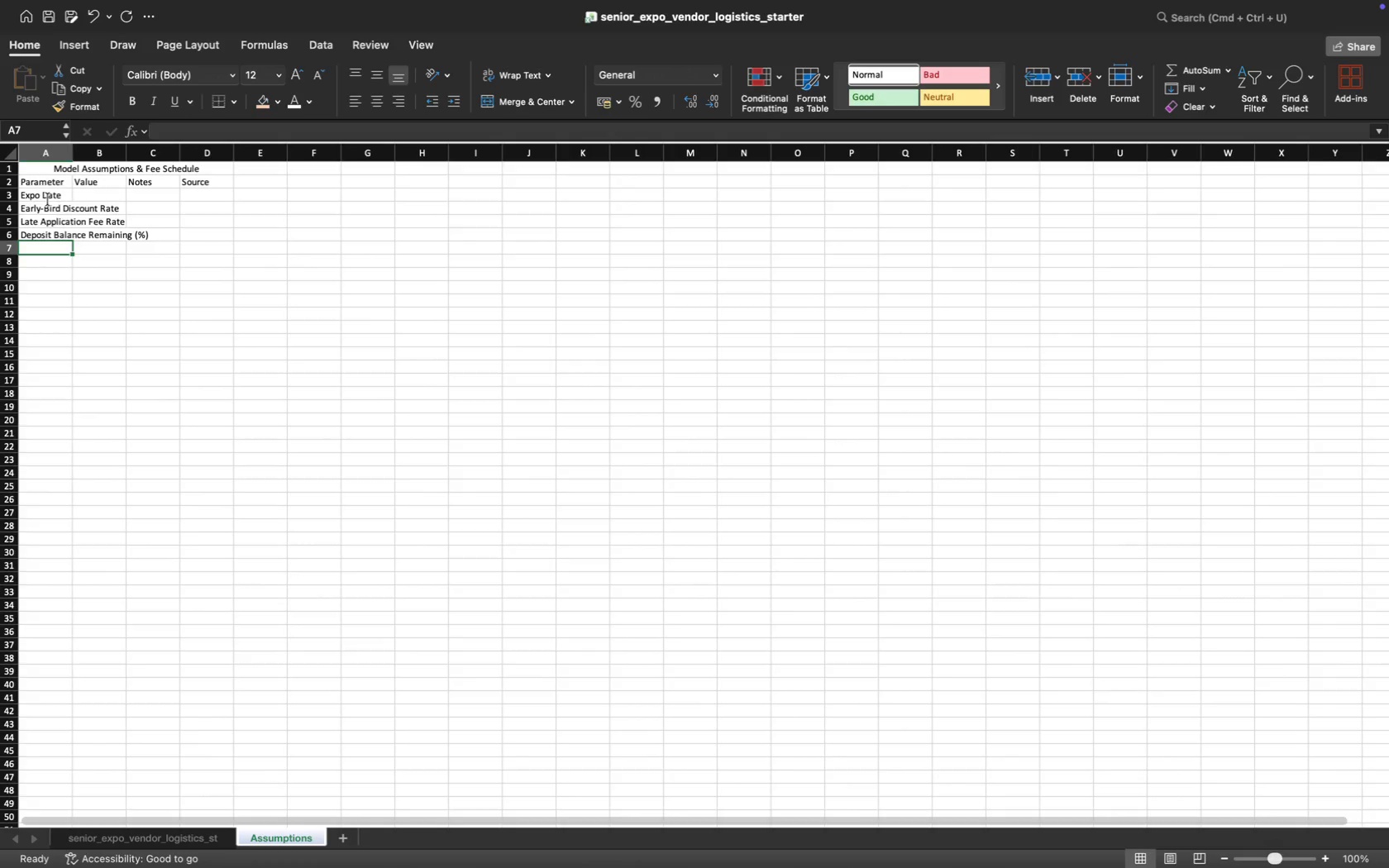 
type(Target Bh)
key(Backspace)
type(ooths)
 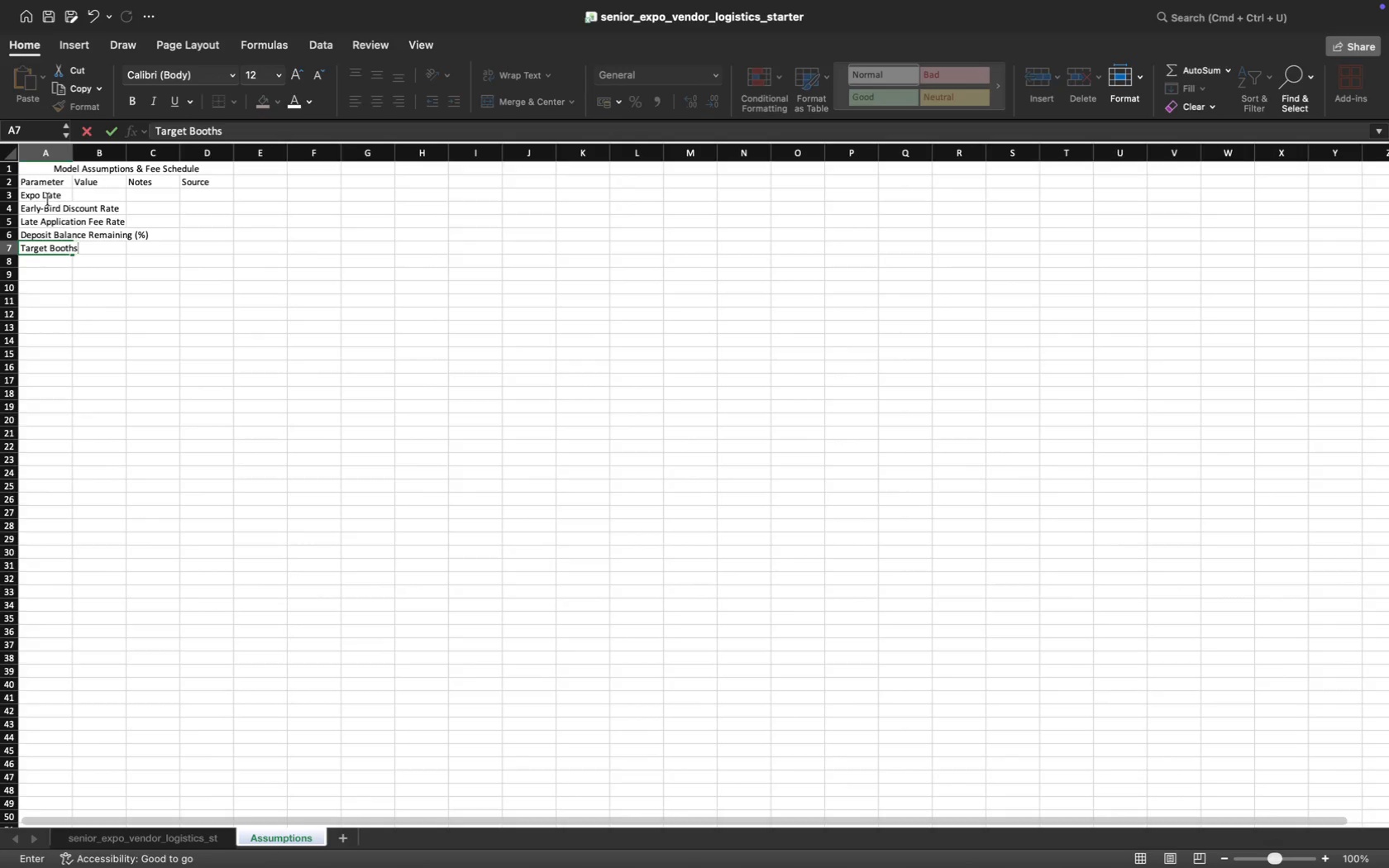 
key(Enter)
 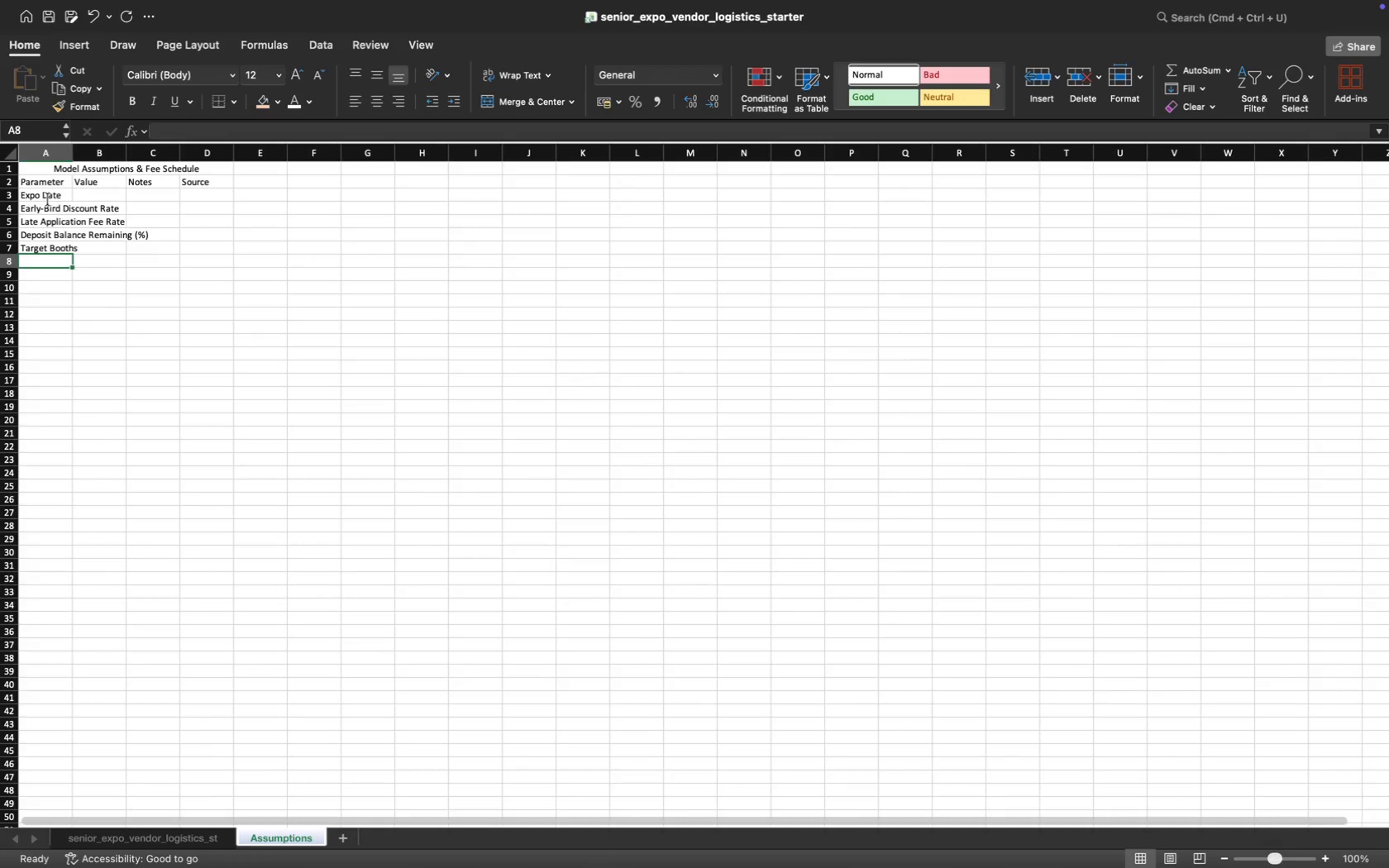 
type(Ee)
key(Backspace)
type(lectricity)
 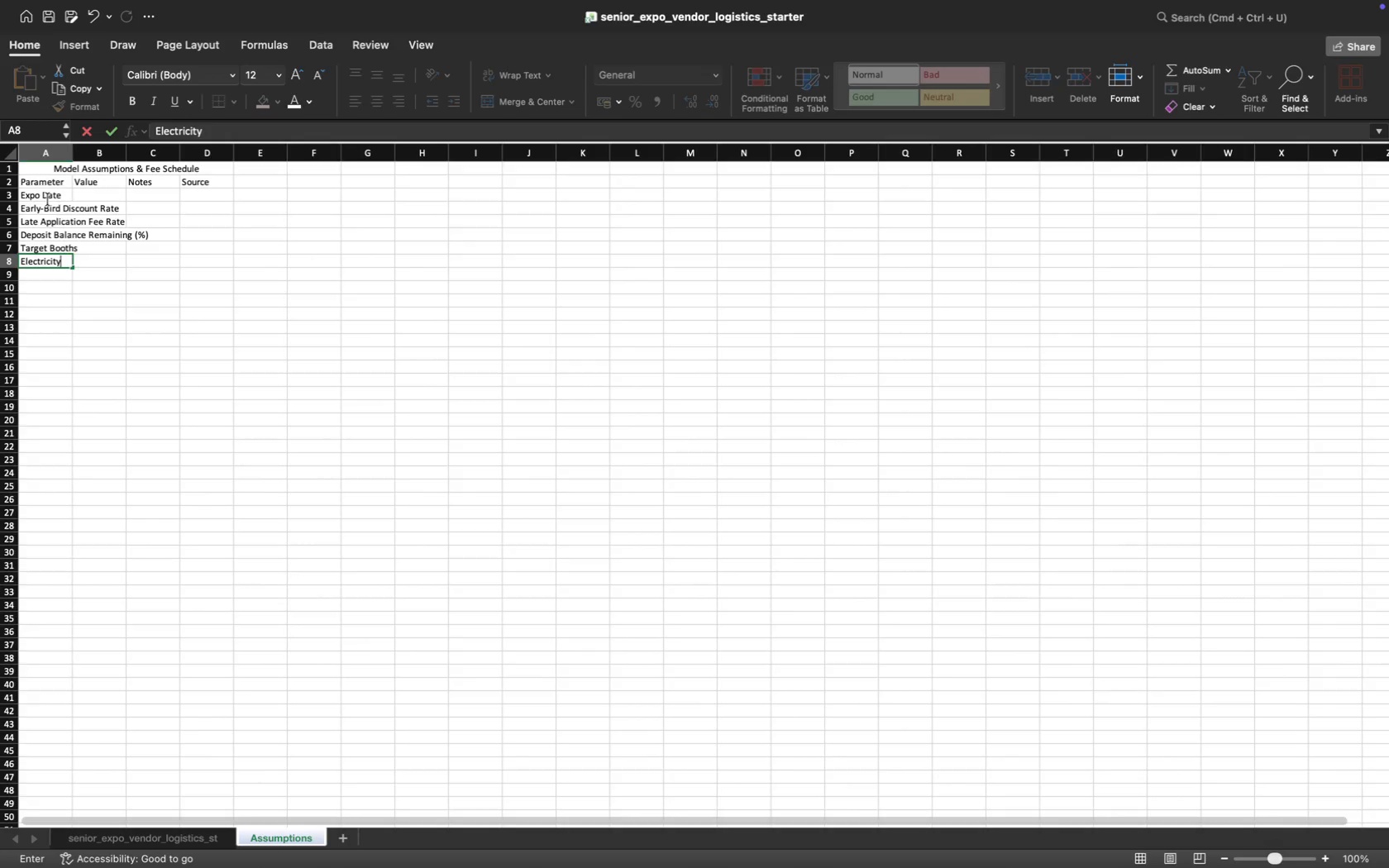 
type( Surcharge)
 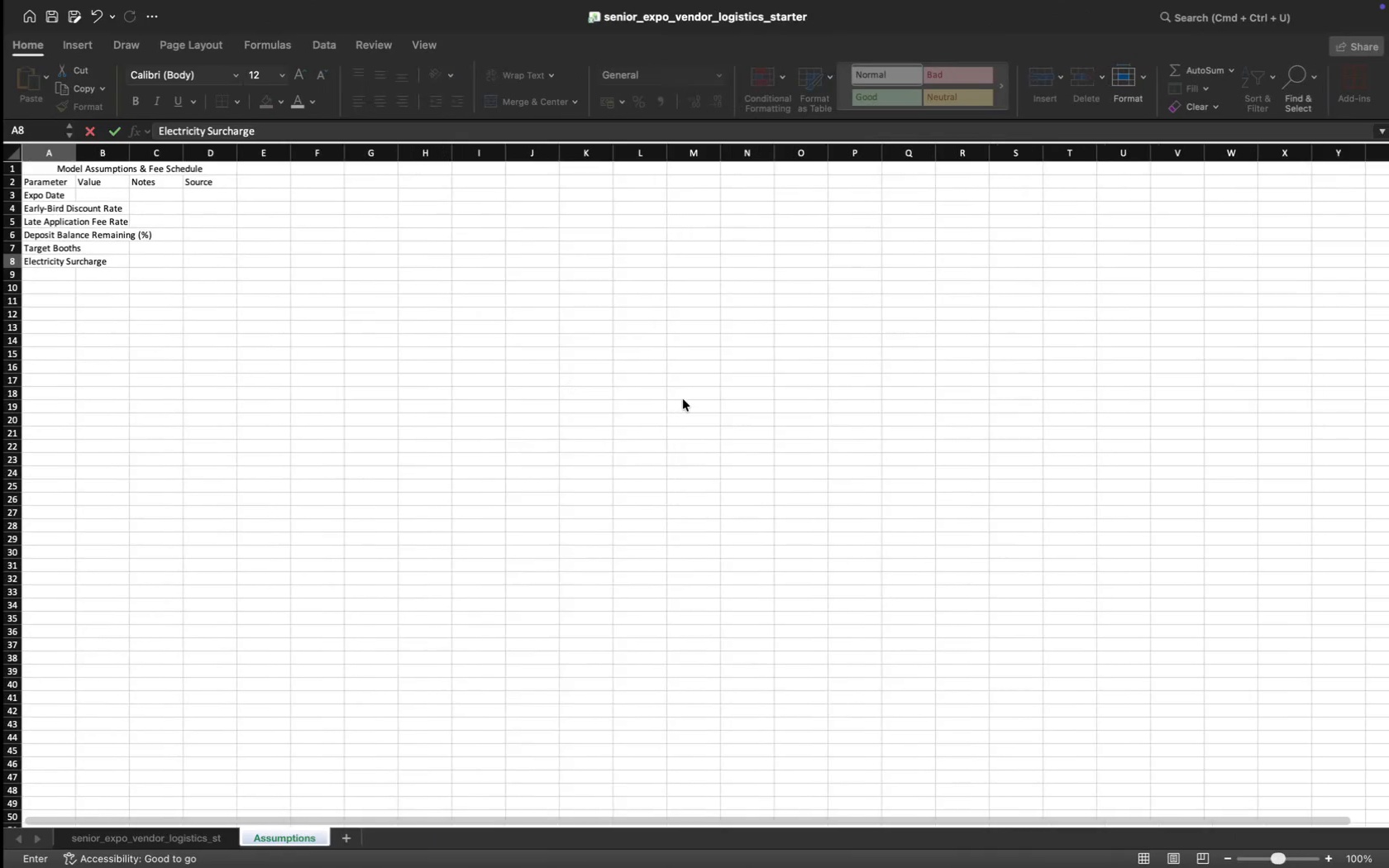 
wait(6.94)
 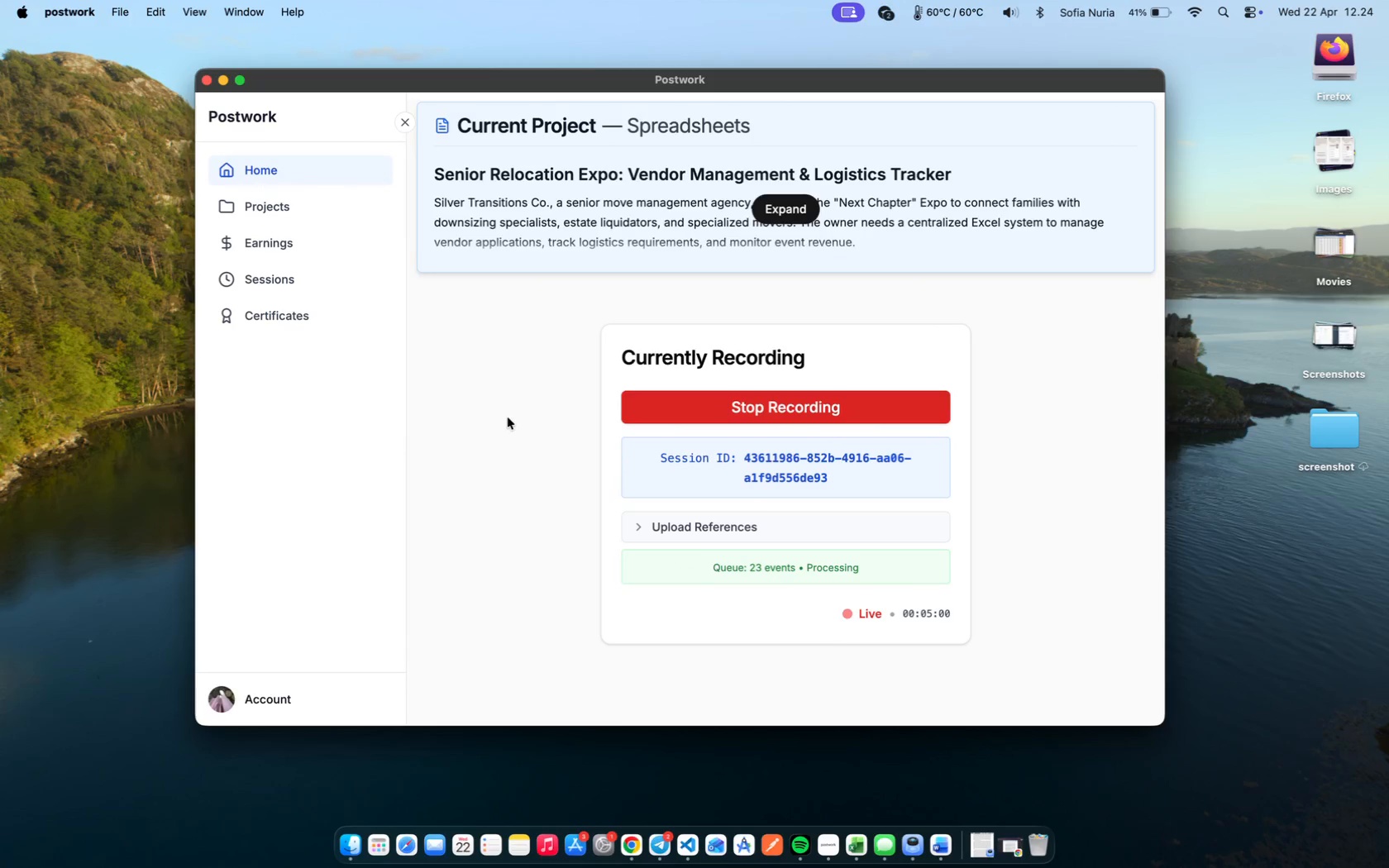 
left_click([100, 194])
 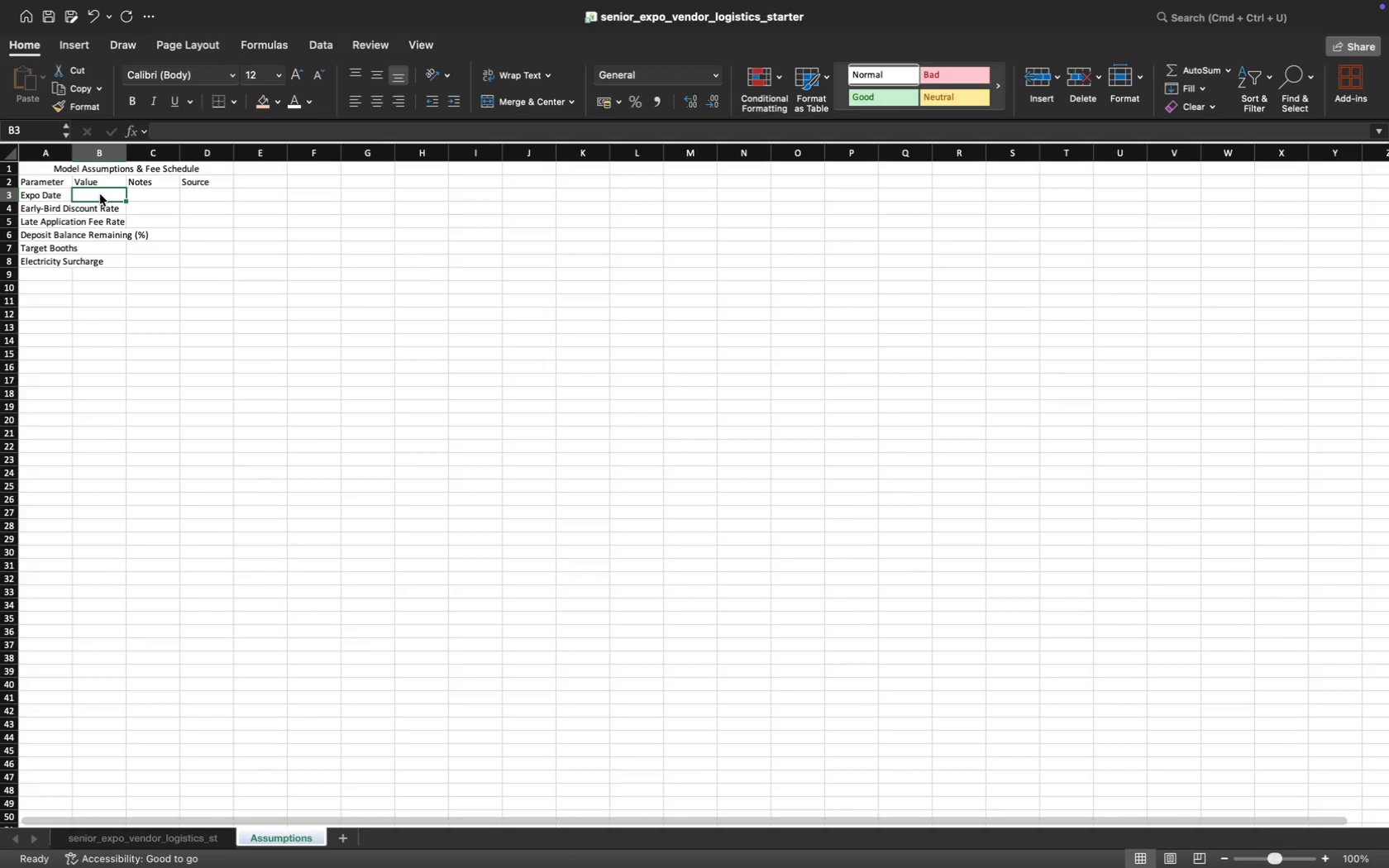 
type(6/15/22024)
 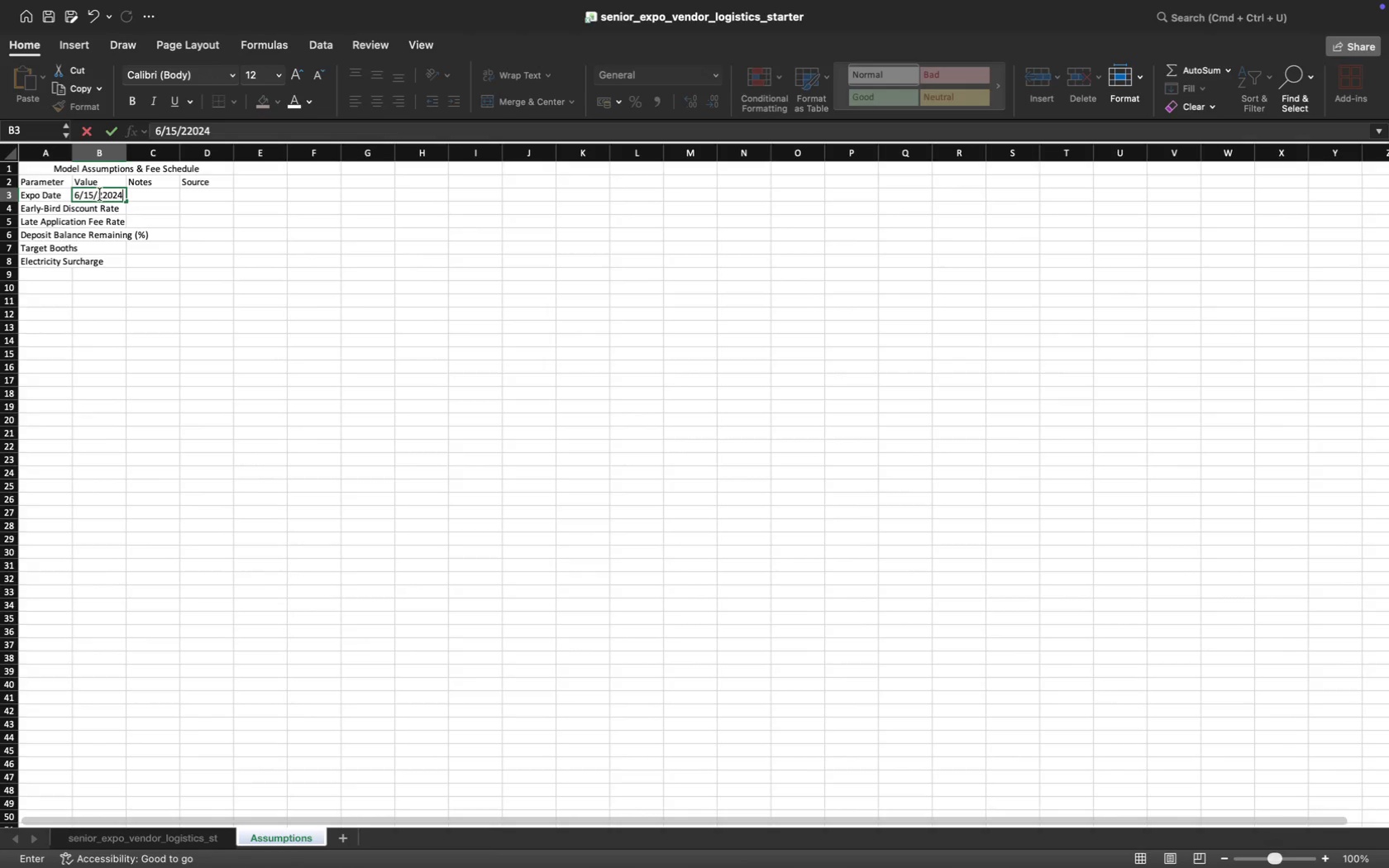 
key(Enter)
 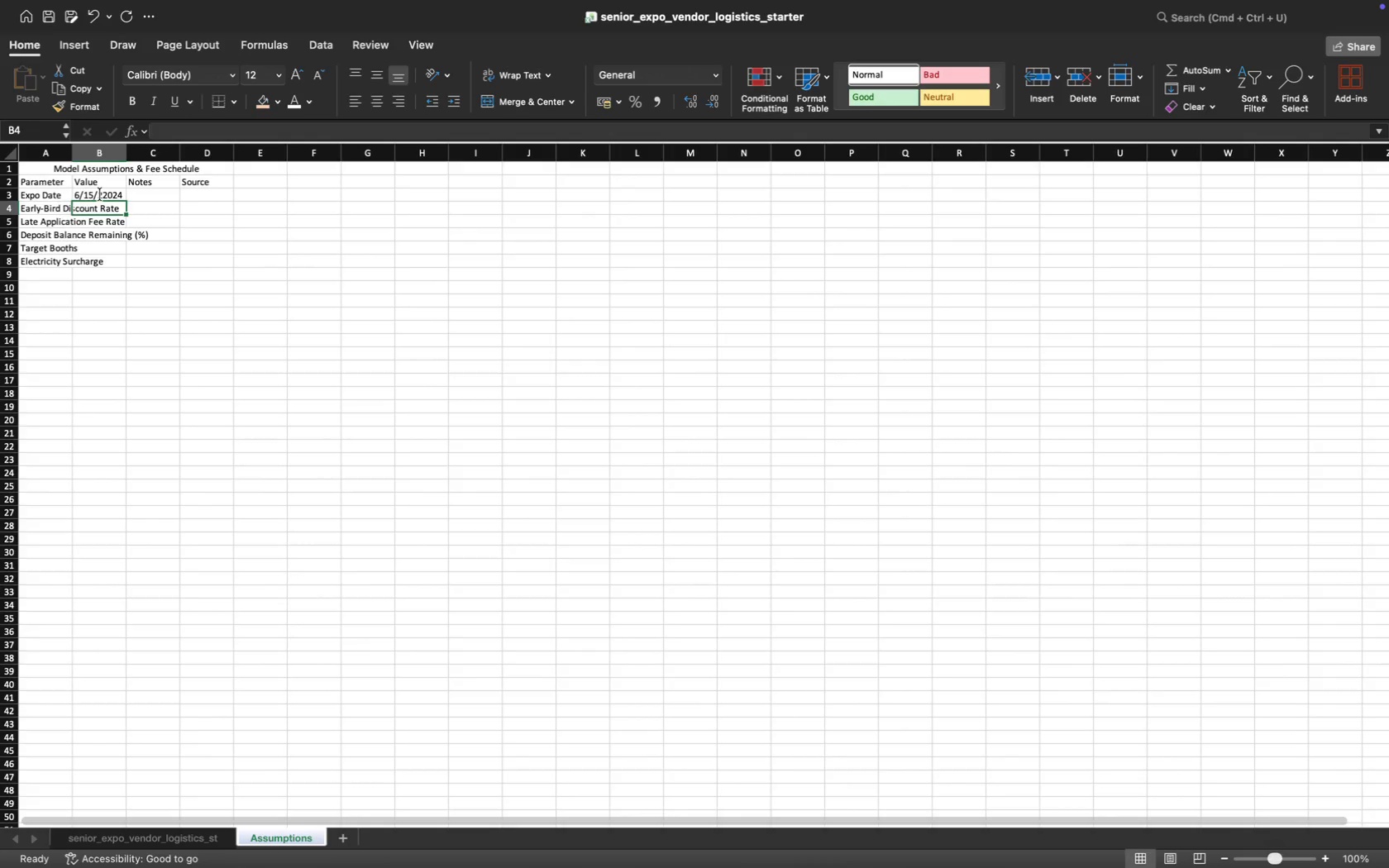 
type(0,05)
 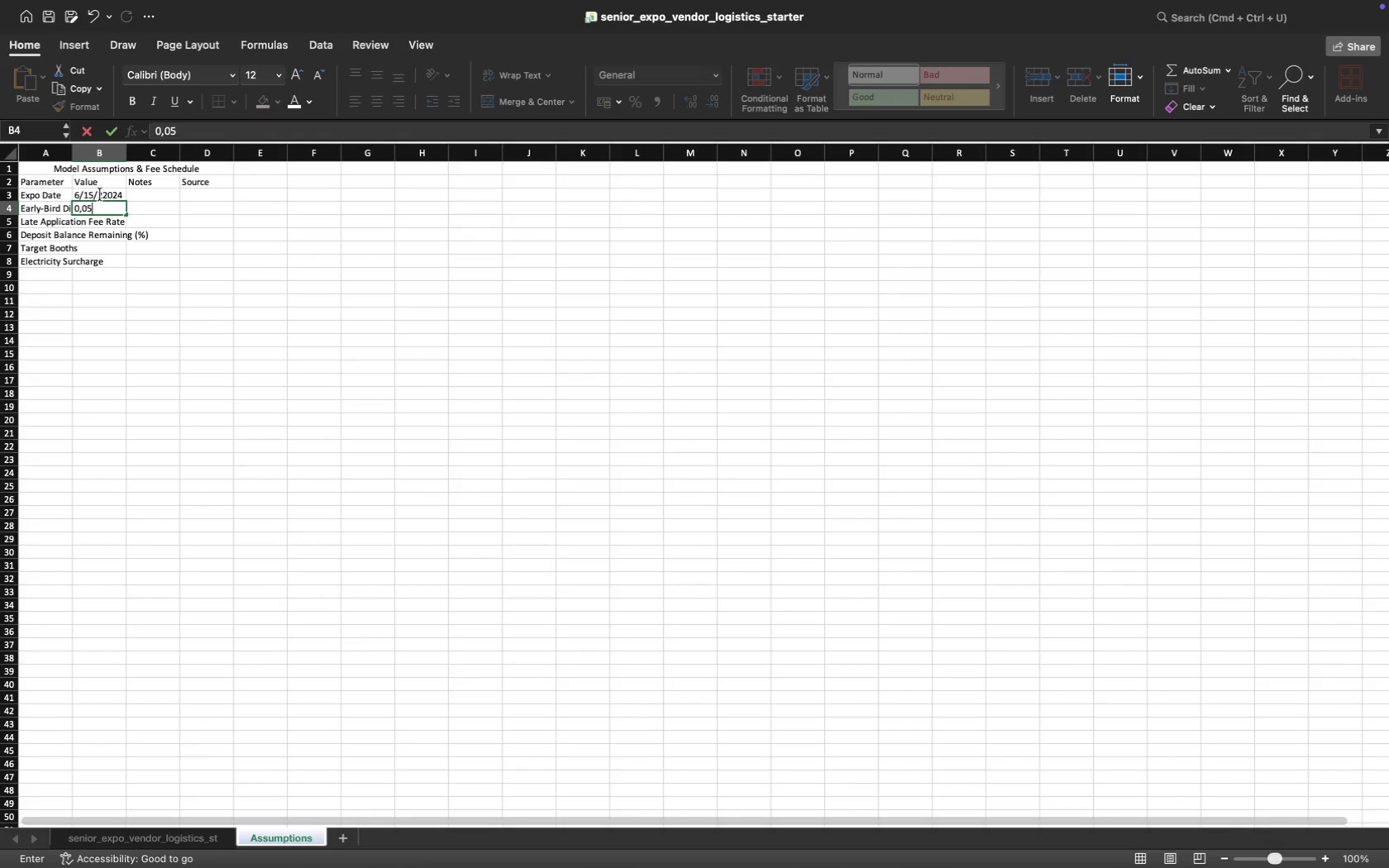 
key(Enter)
 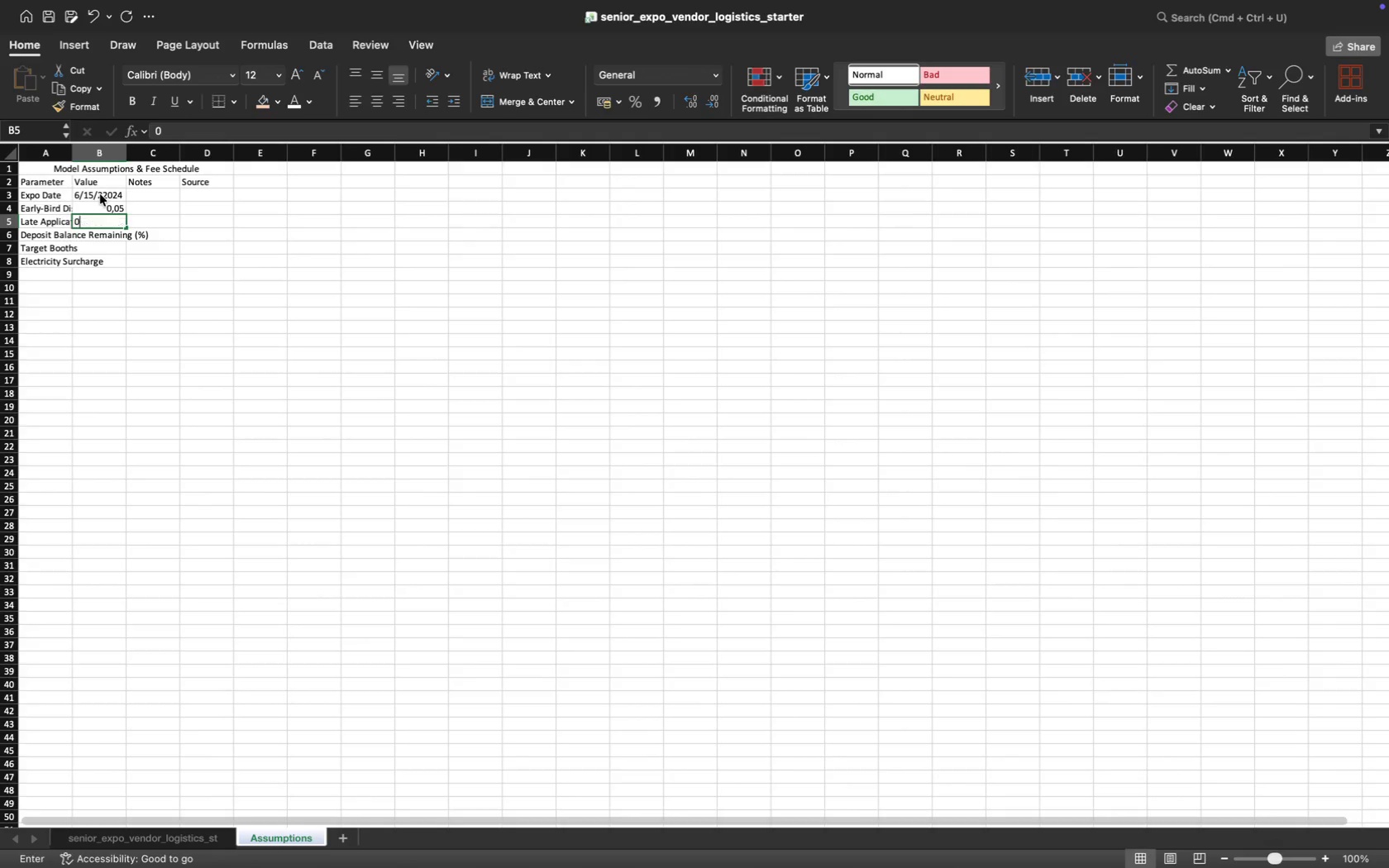 
type(0,08)
 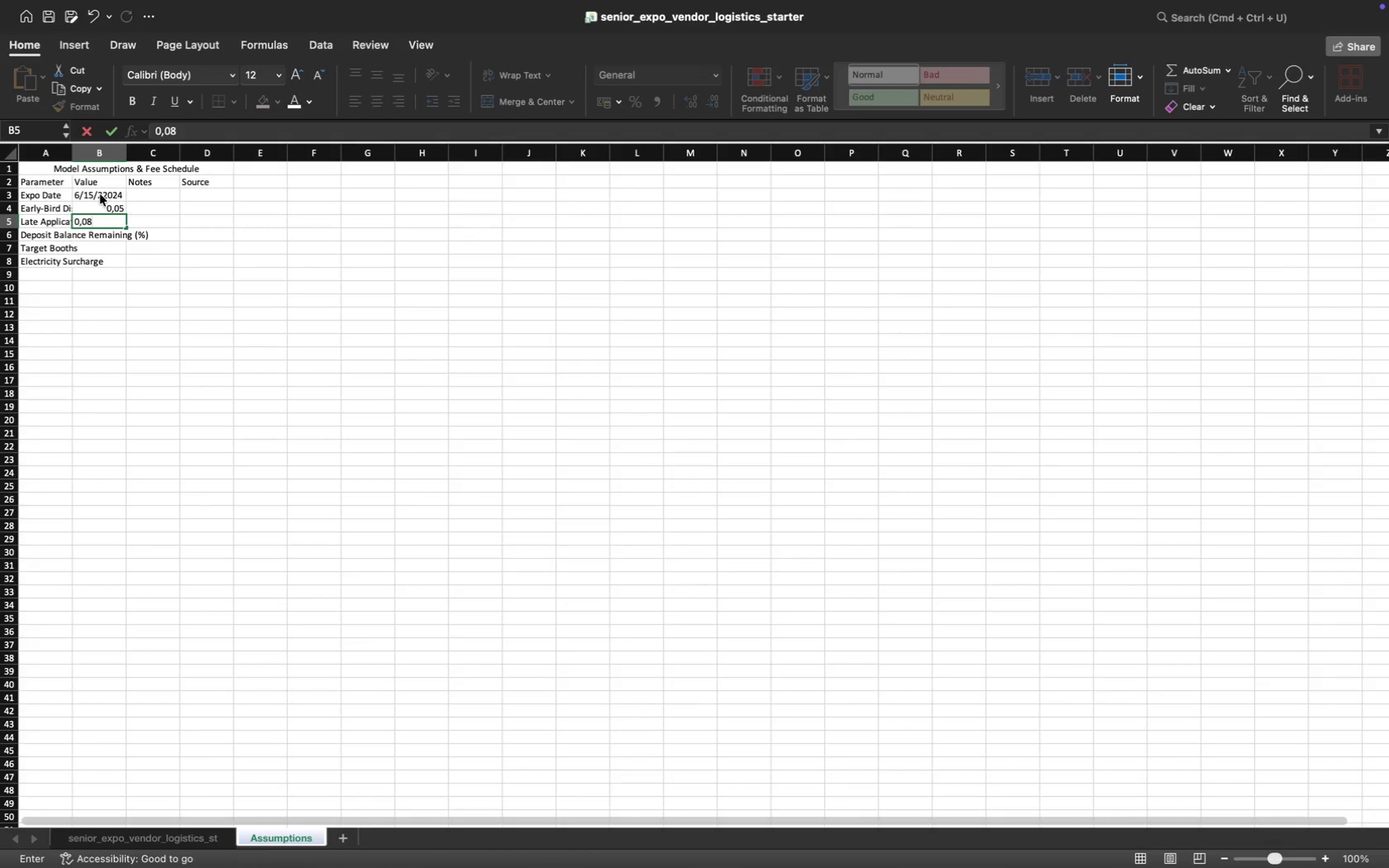 
key(Enter)
 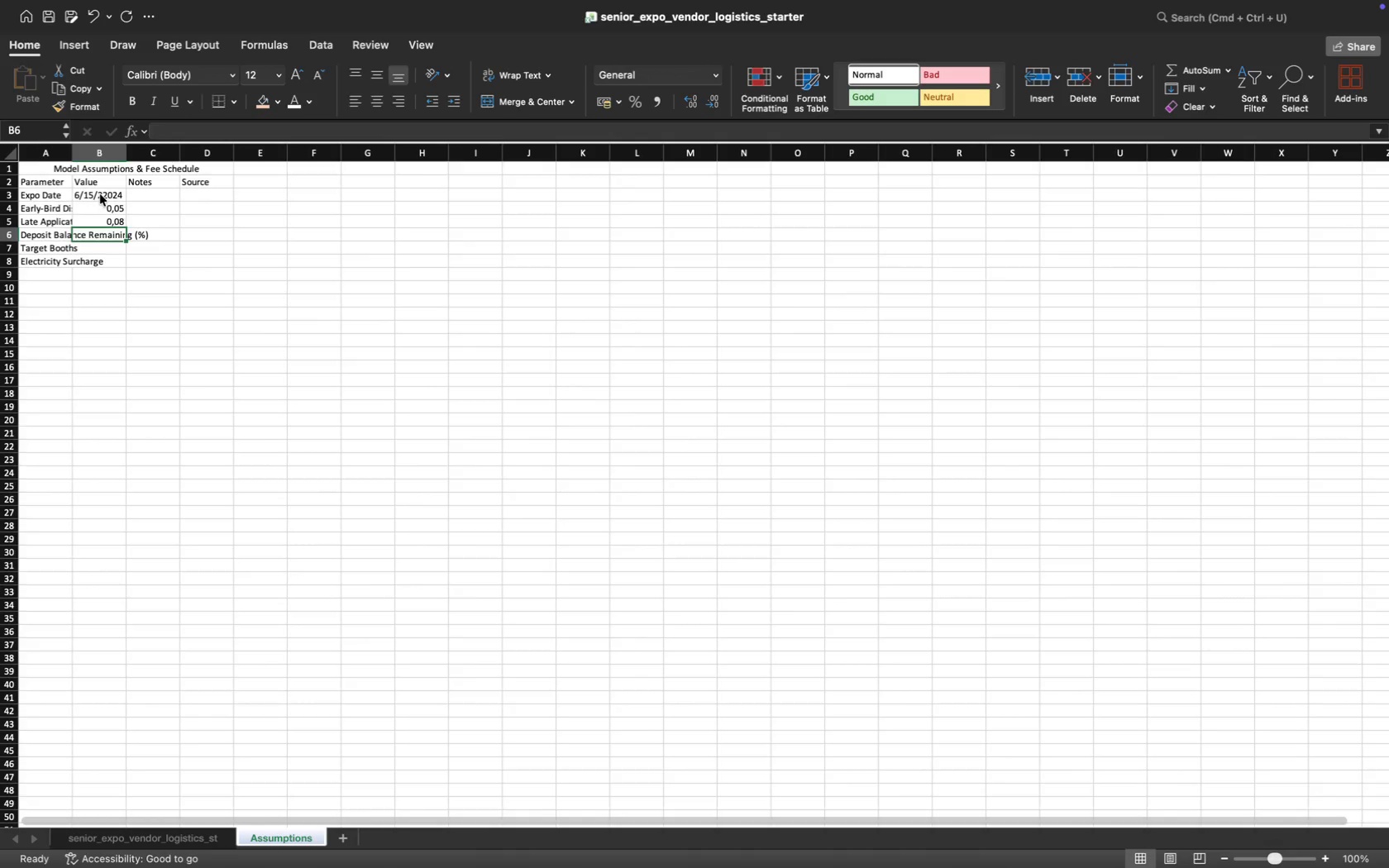 
type(0,50)
 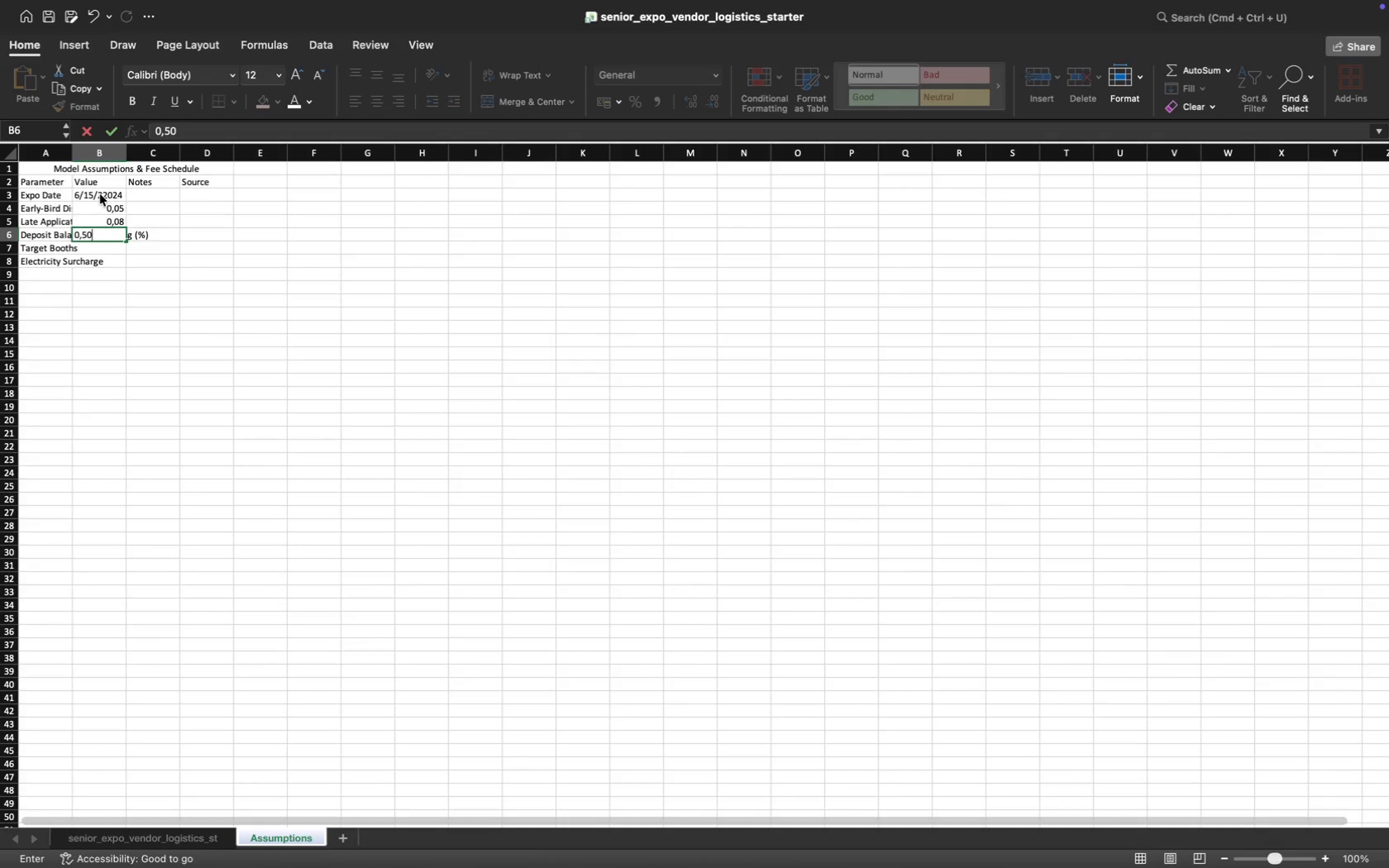 
key(Enter)
 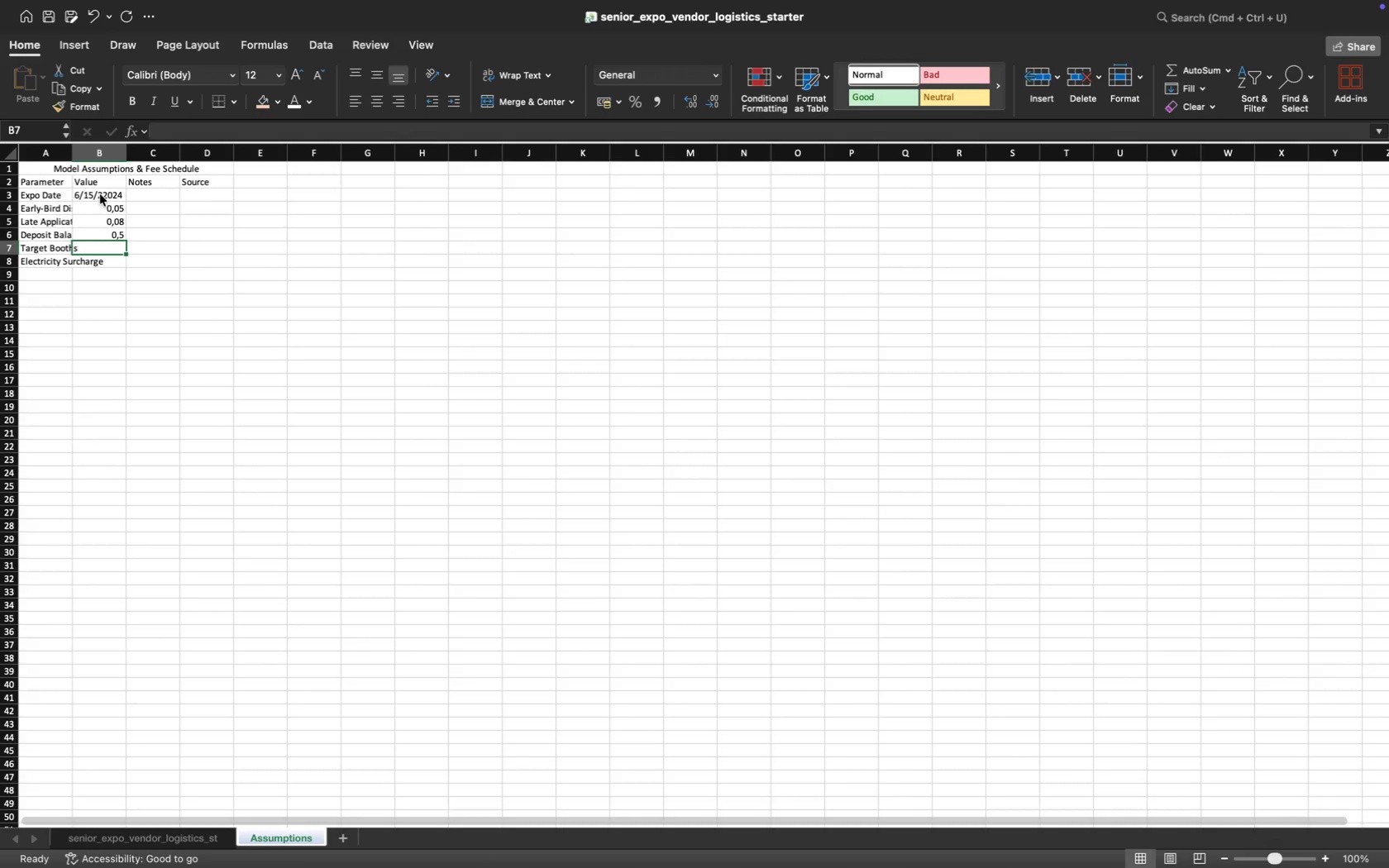 
type(60)
 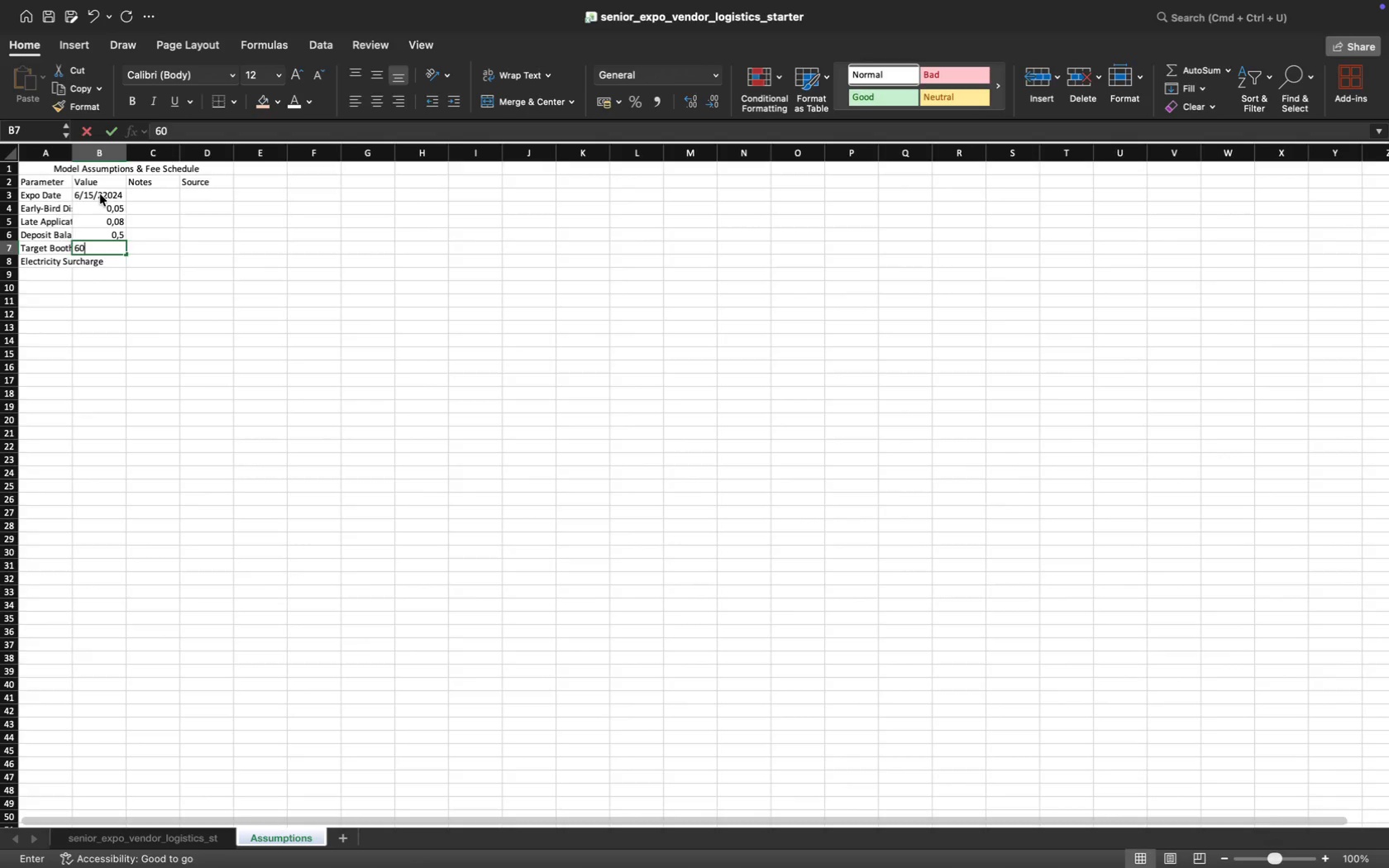 
key(Enter)
 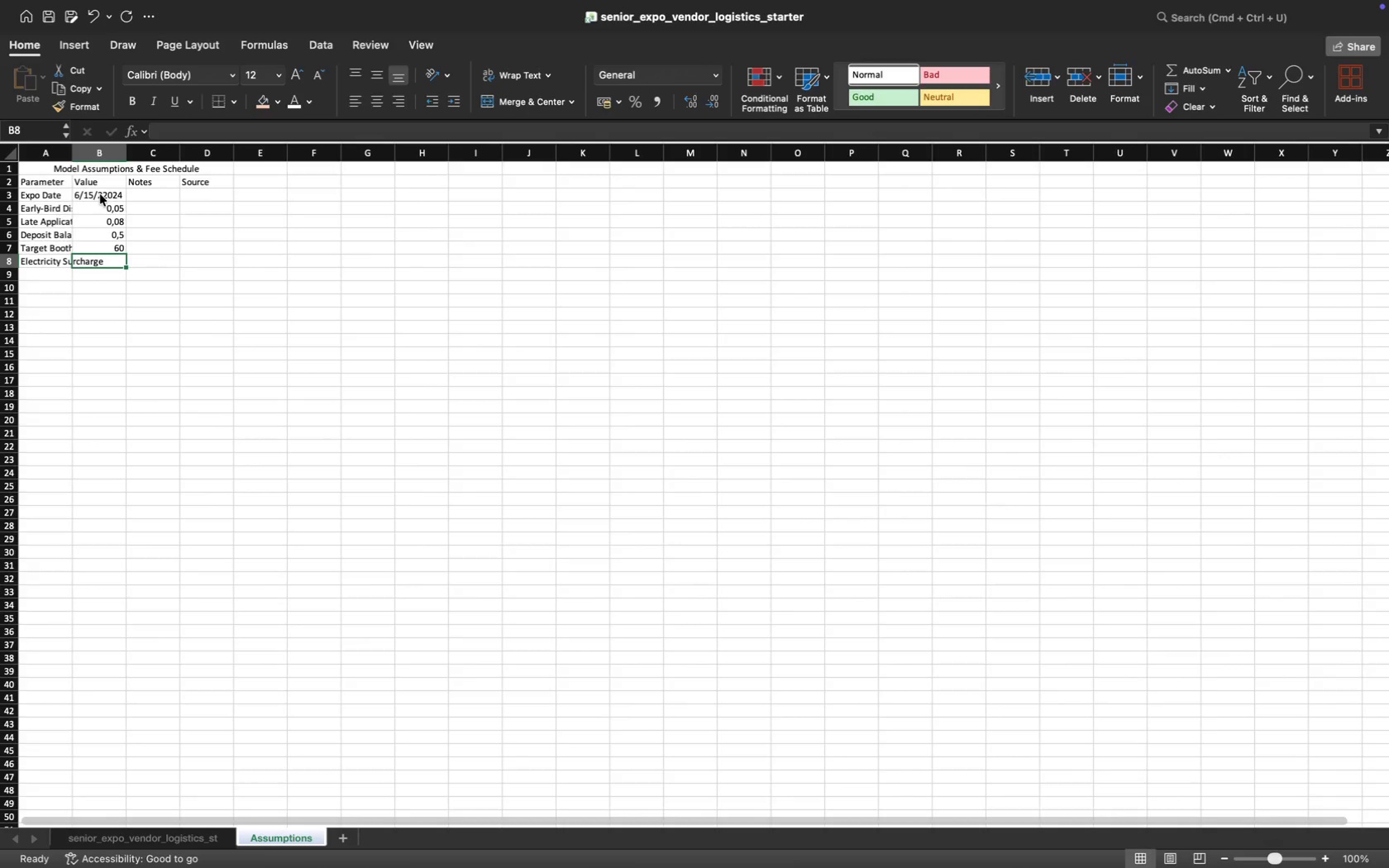 
type(75)
 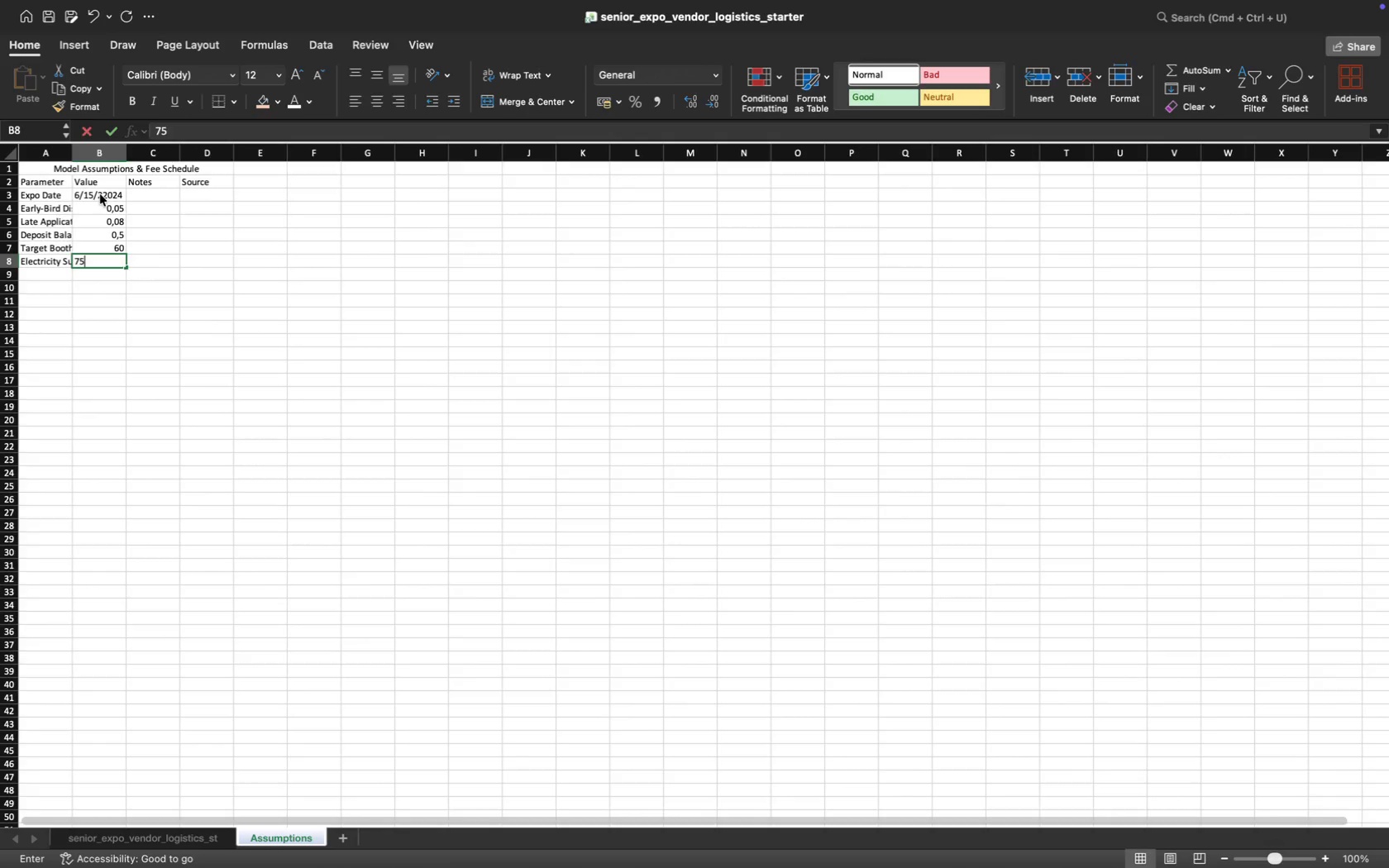 
key(Enter)
 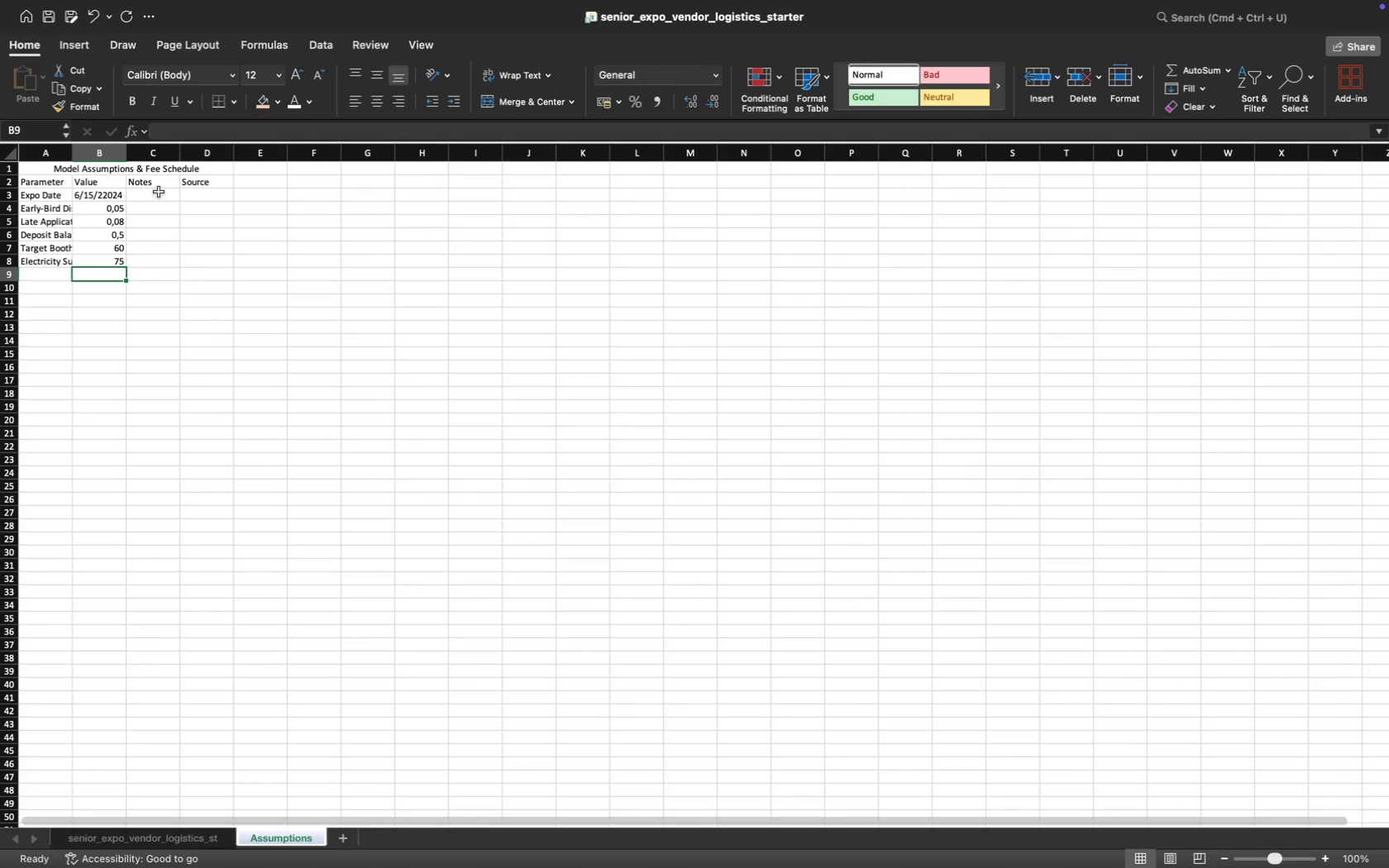 
left_click([159, 191])
 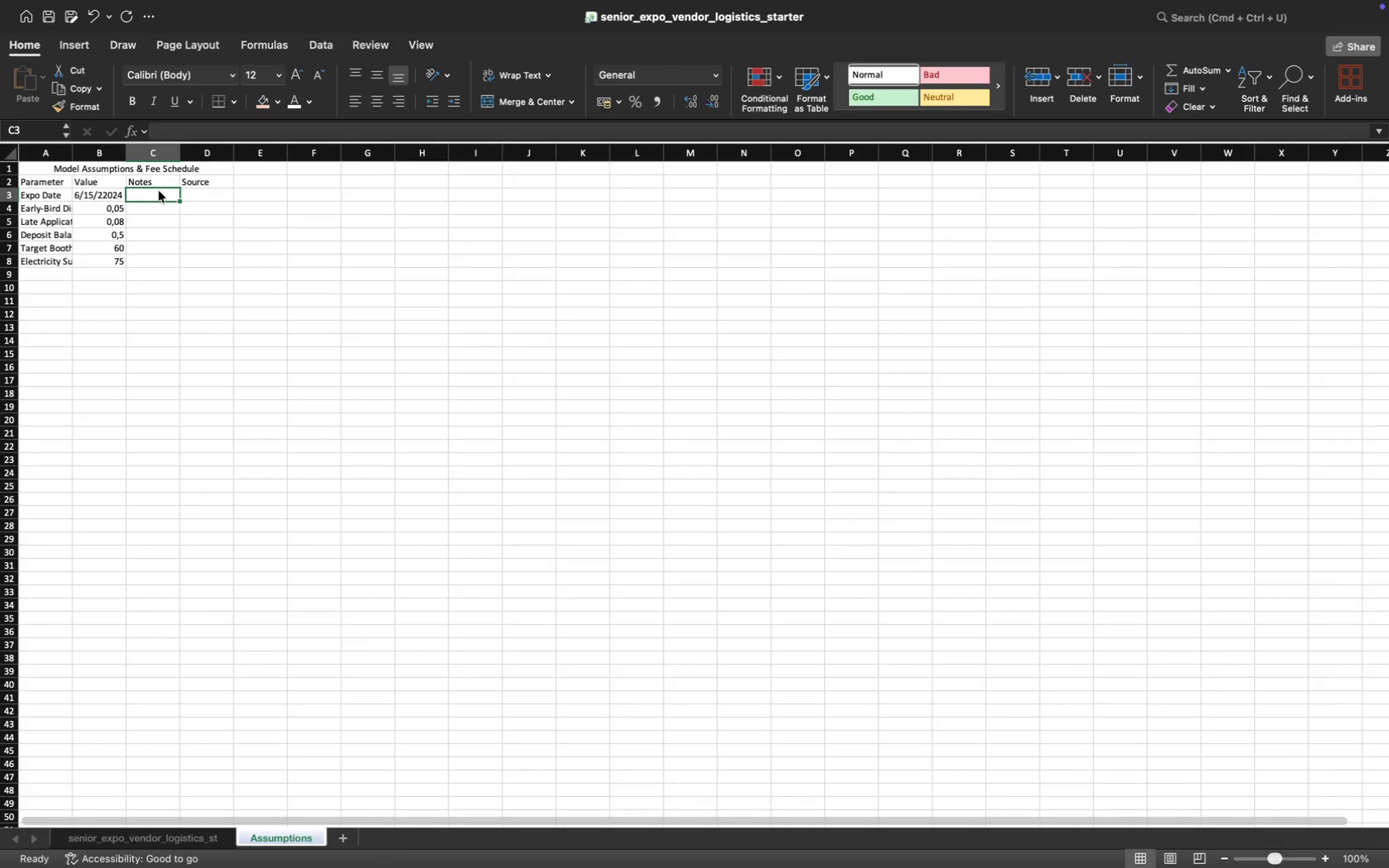 
type(Even )
key(Backspace)
type(t Day )
 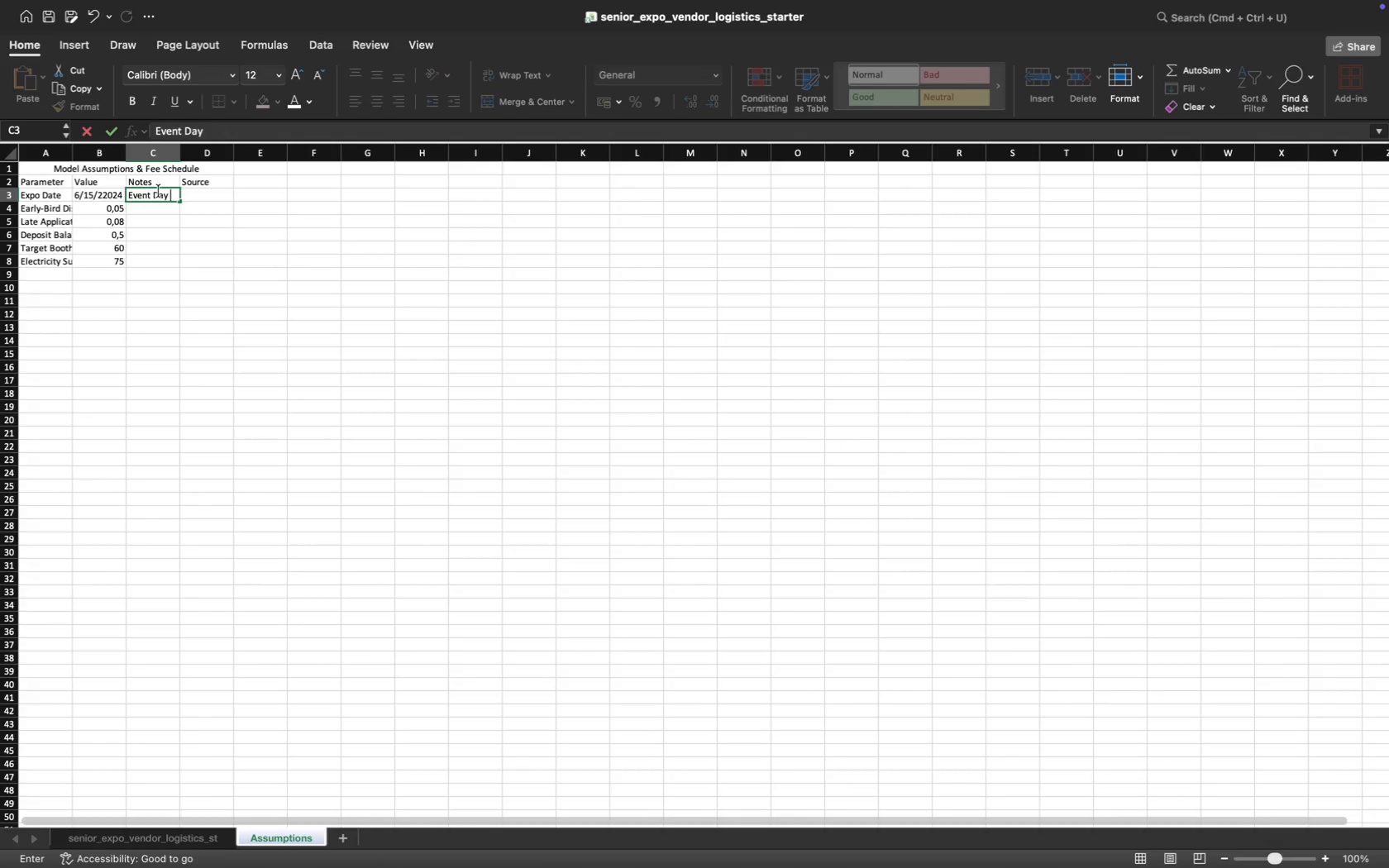 
key(Enter)
 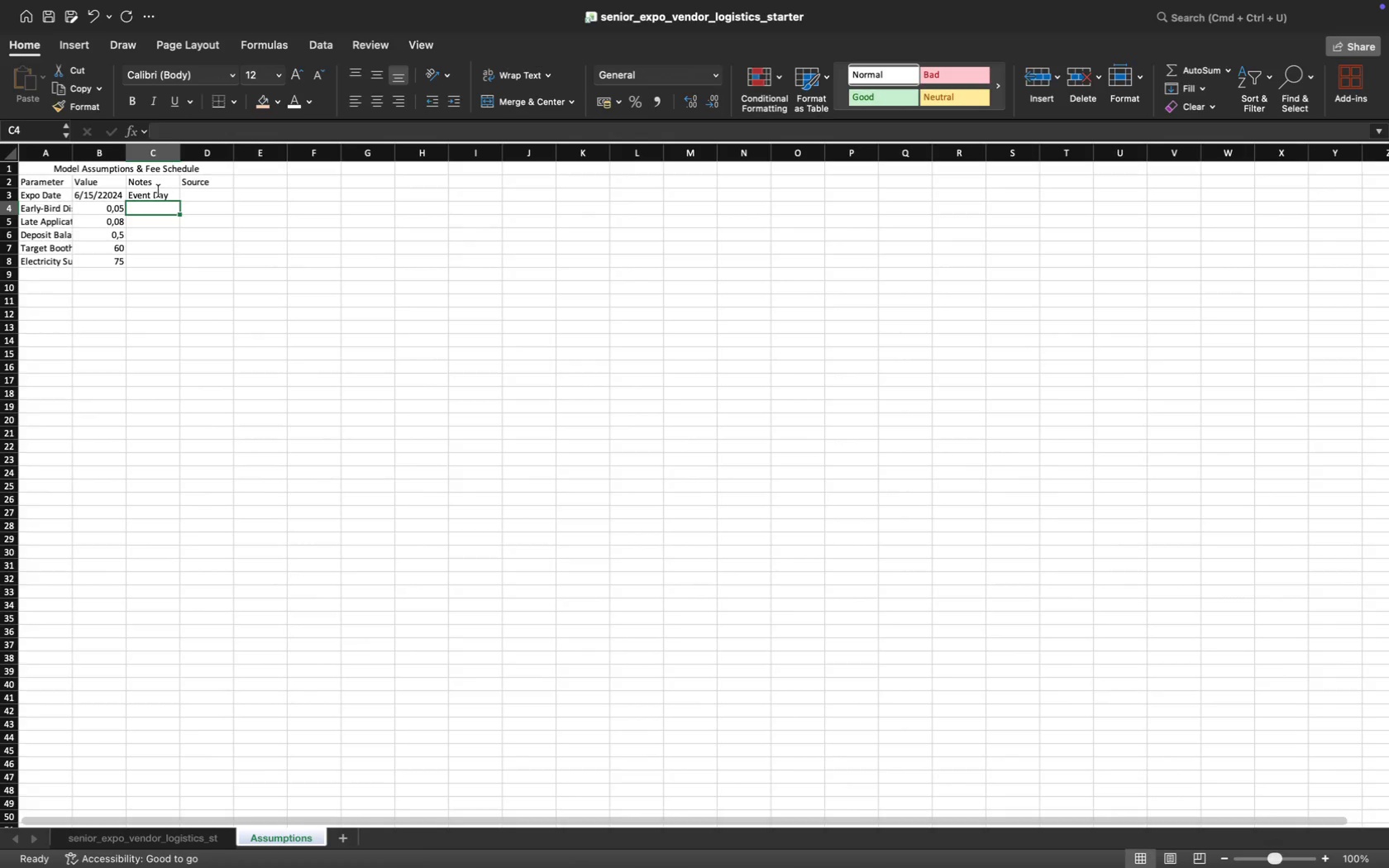 
type(5% of if applied <= Feb 15 2024)
 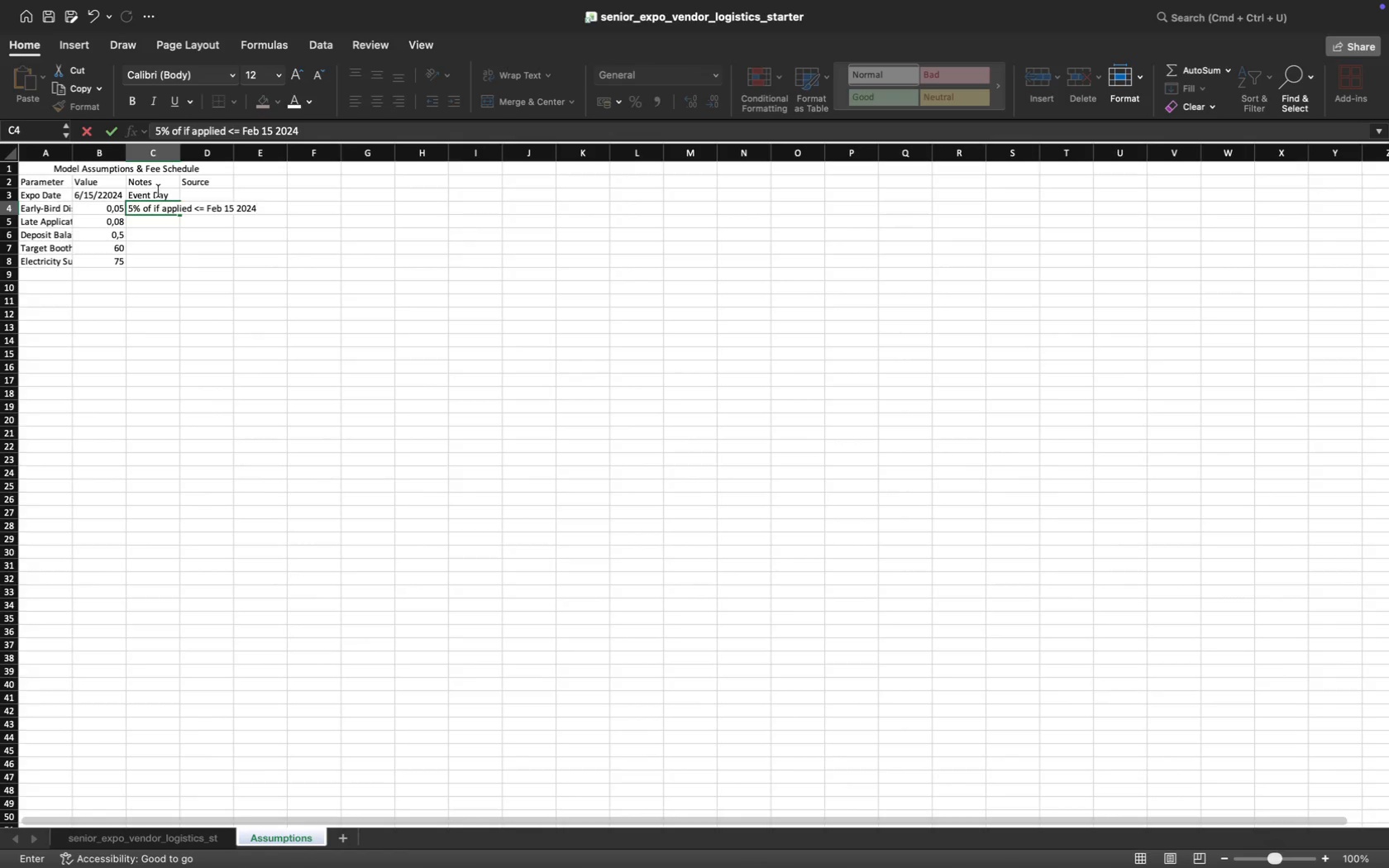 
key(Enter)
 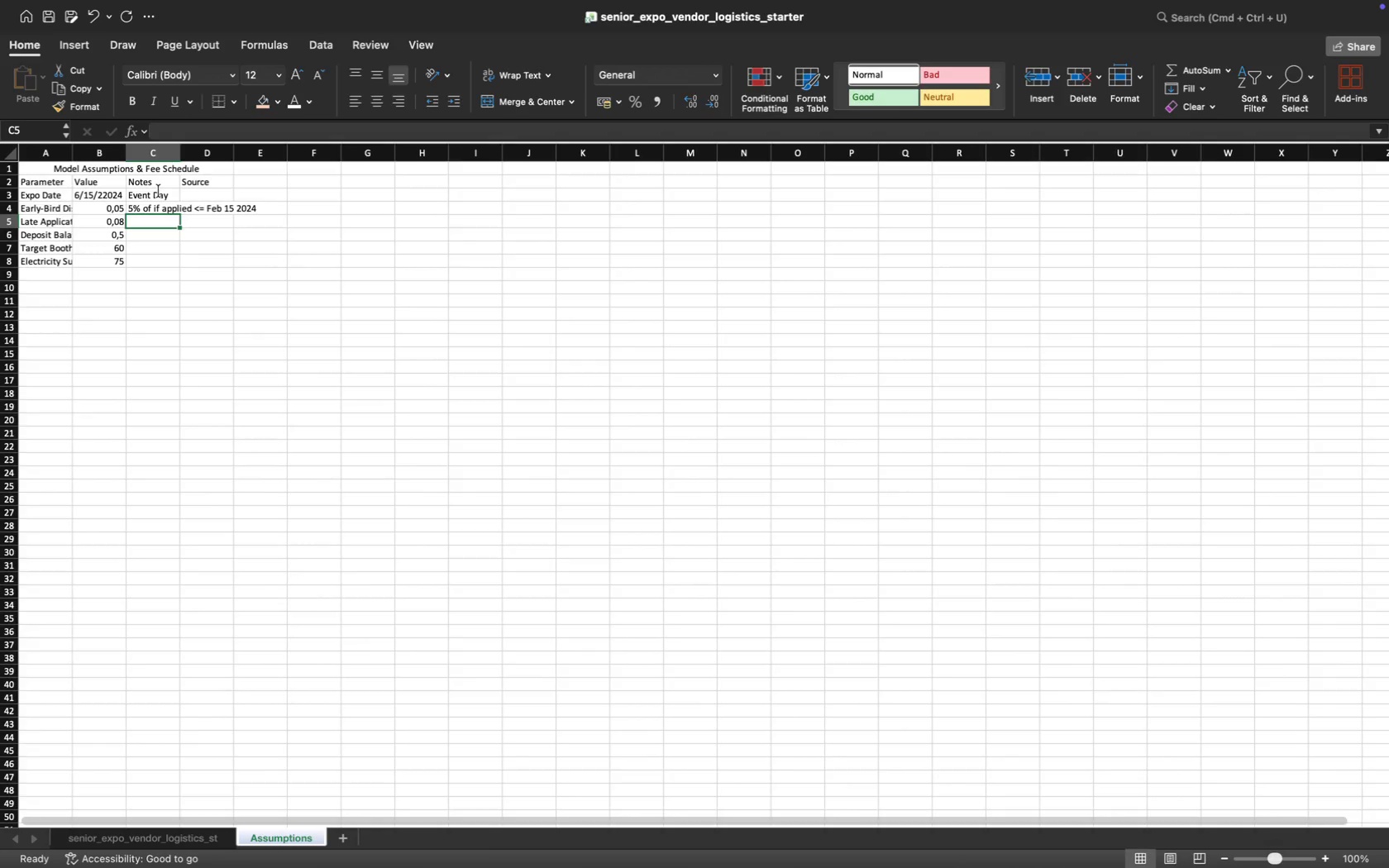 
type(8% surchrge)
key(Backspace)
key(Backspace)
type(a)
key(Backspace)
key(Backspace)
type(arge if applied >= Apr 1 2024)
 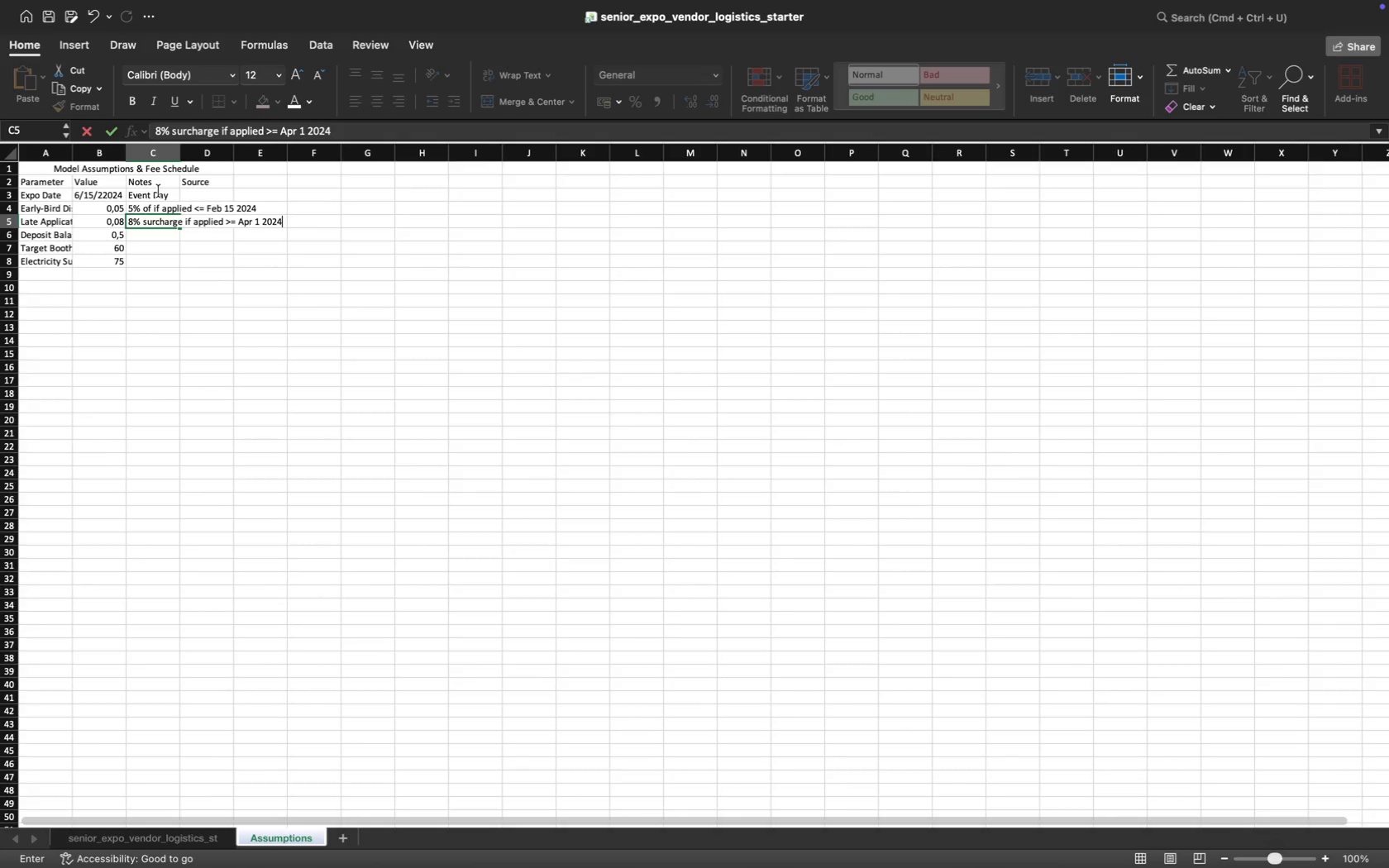 
key(Enter)
 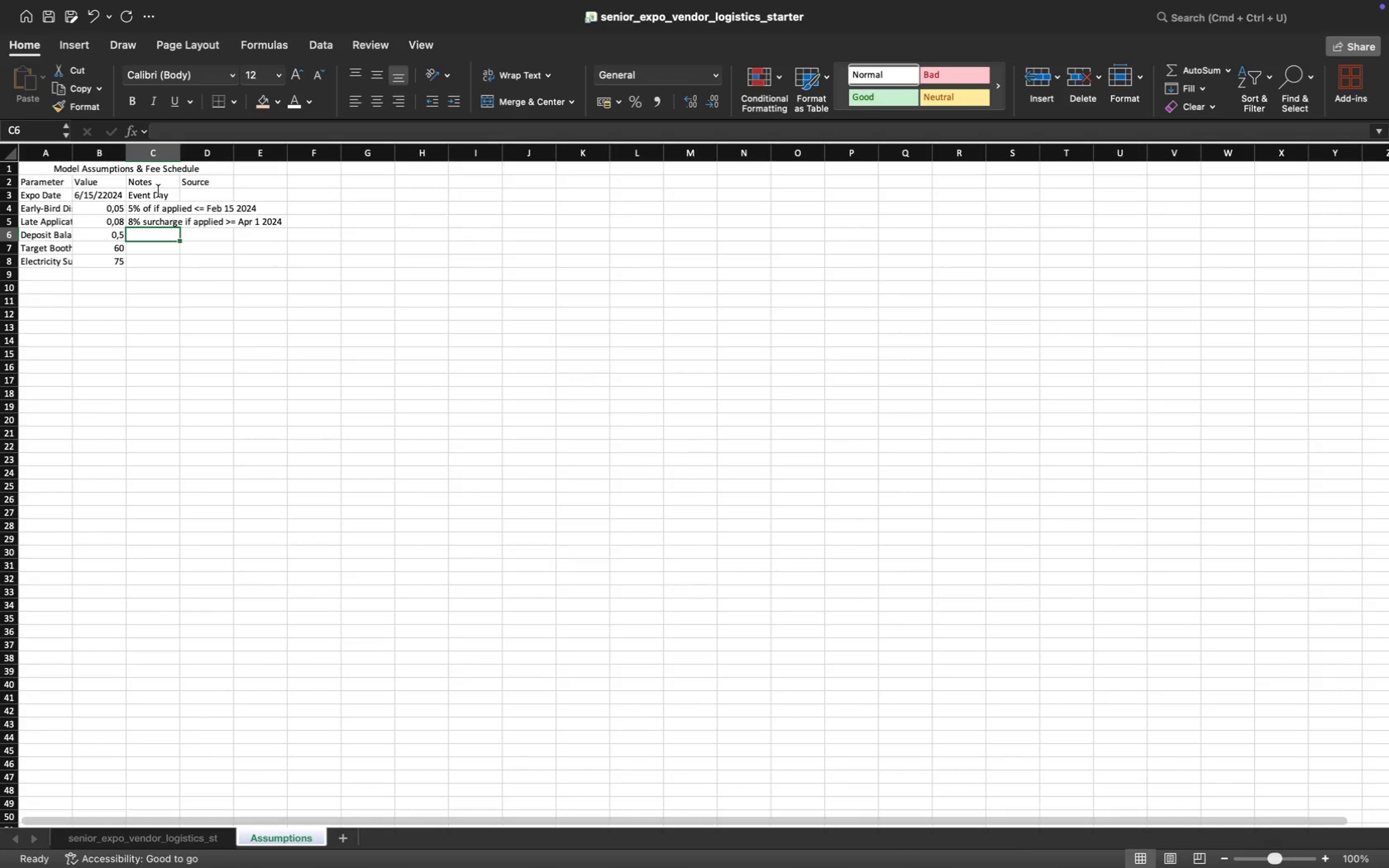 
type(0% due at check-in for Deposit pai)
key(Backspace)
key(Backspace)
key(Backspace)
type(Pad)
key(Backspace)
type(id vendor)
 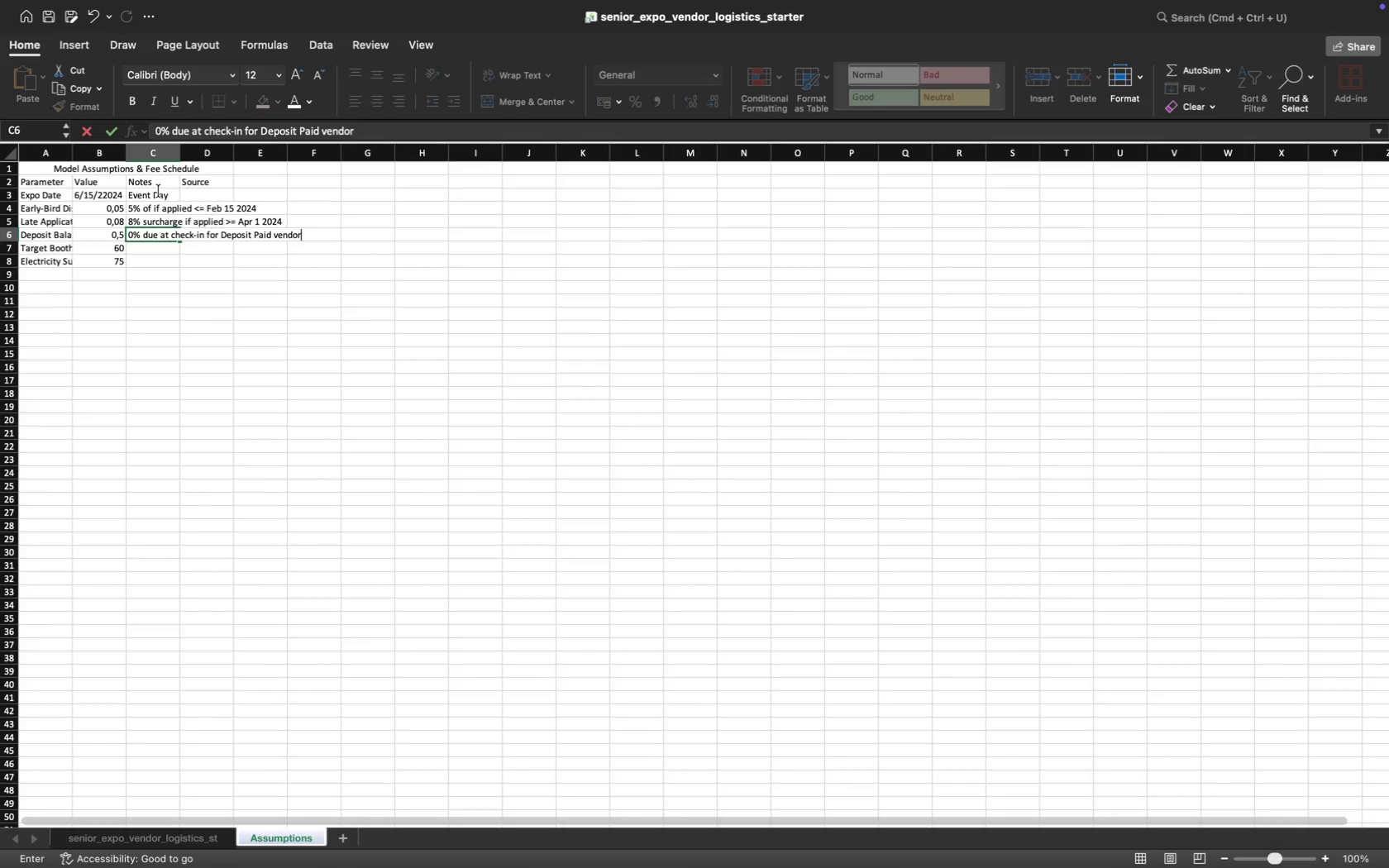 
key(Enter)
 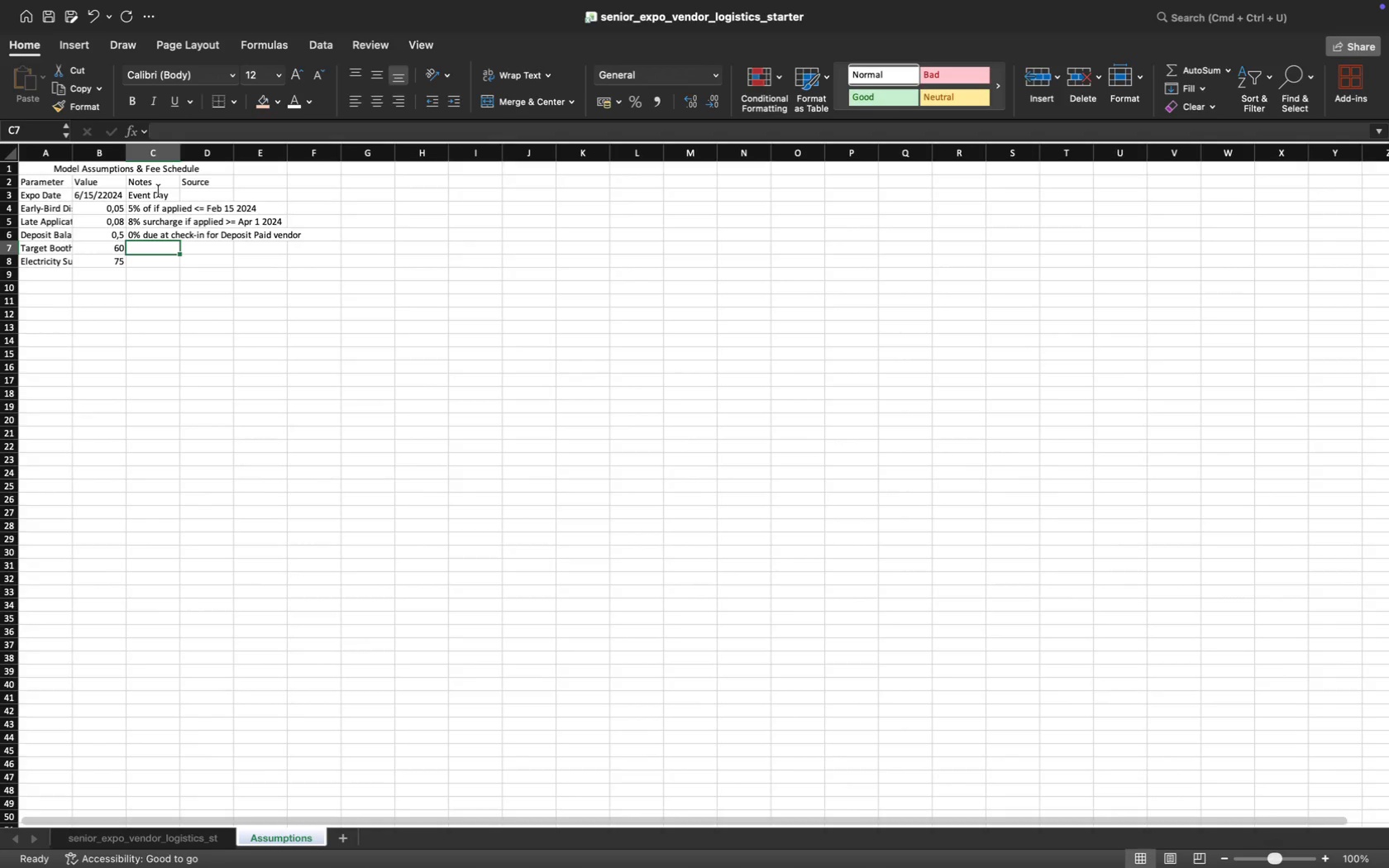 
type(Total Bot)
key(Backspace)
type(oth )
key(Backspace)
key(Backspace)
key(Backspace)
key(Backspace)
key(Backspace)
key(Backspace)
type(booth capacity)
 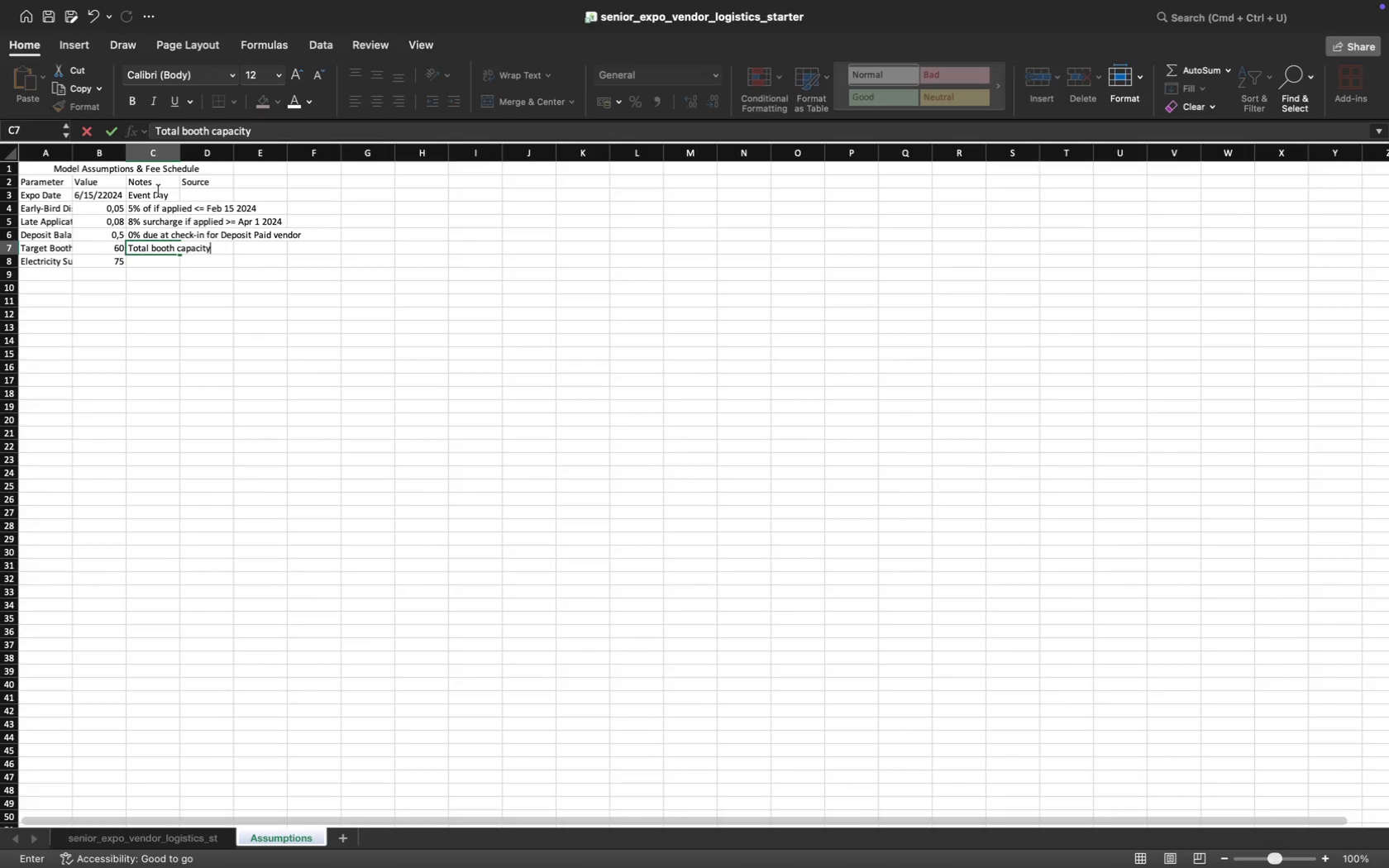 
key(Enter)
 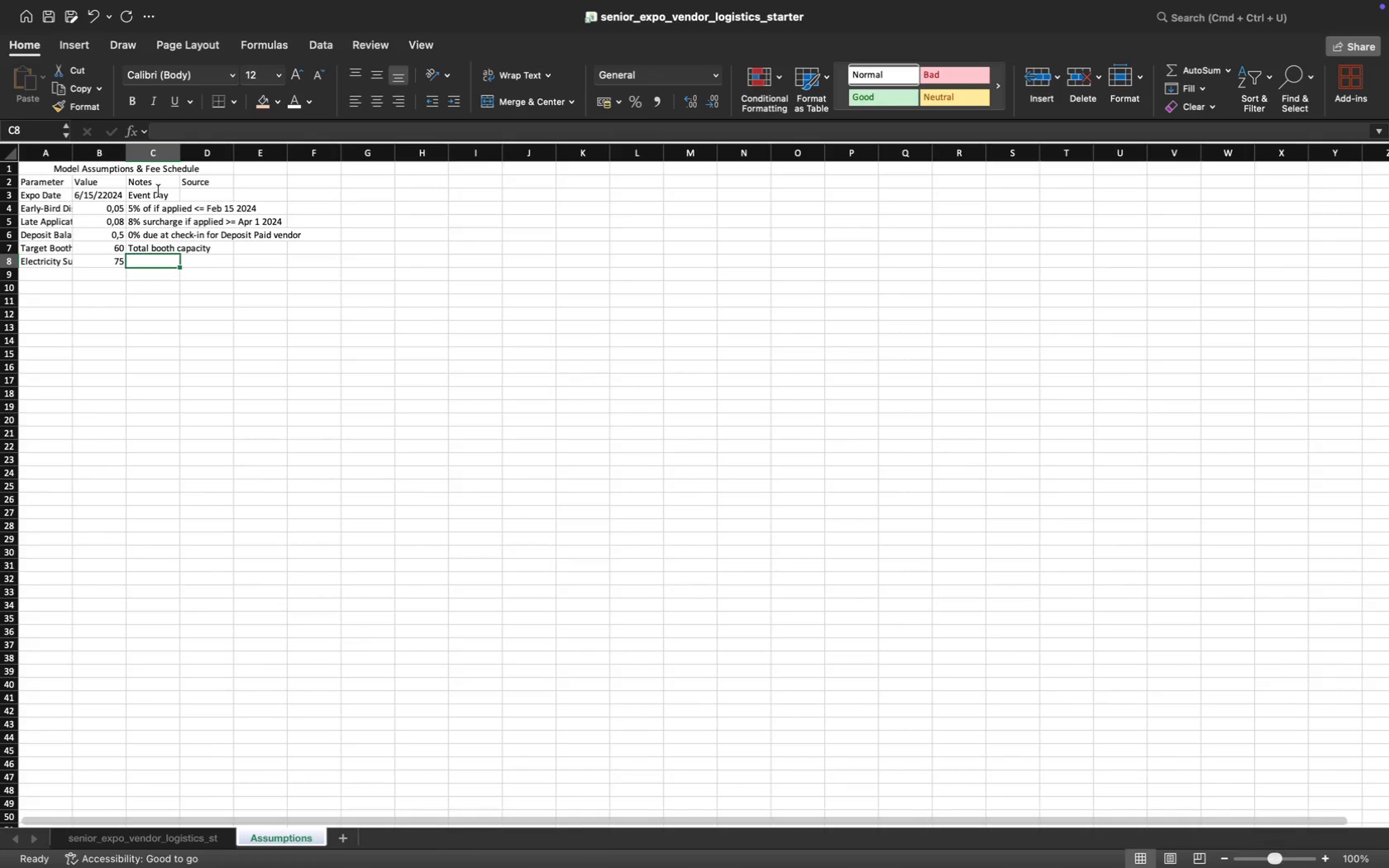 
type(Perb)
key(Backspace)
type( booth per day if electricity needed)
 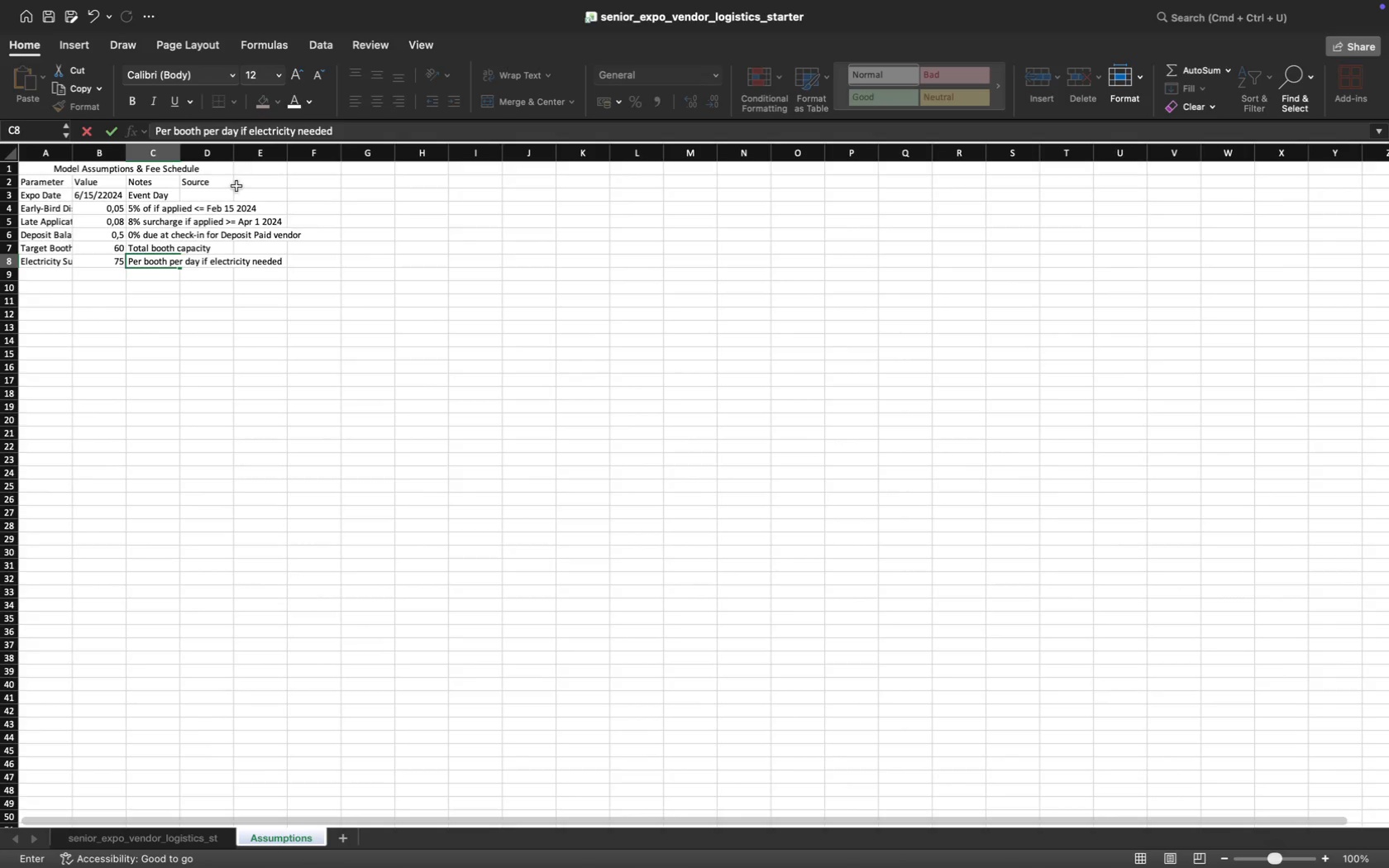 
left_click([209, 195])
 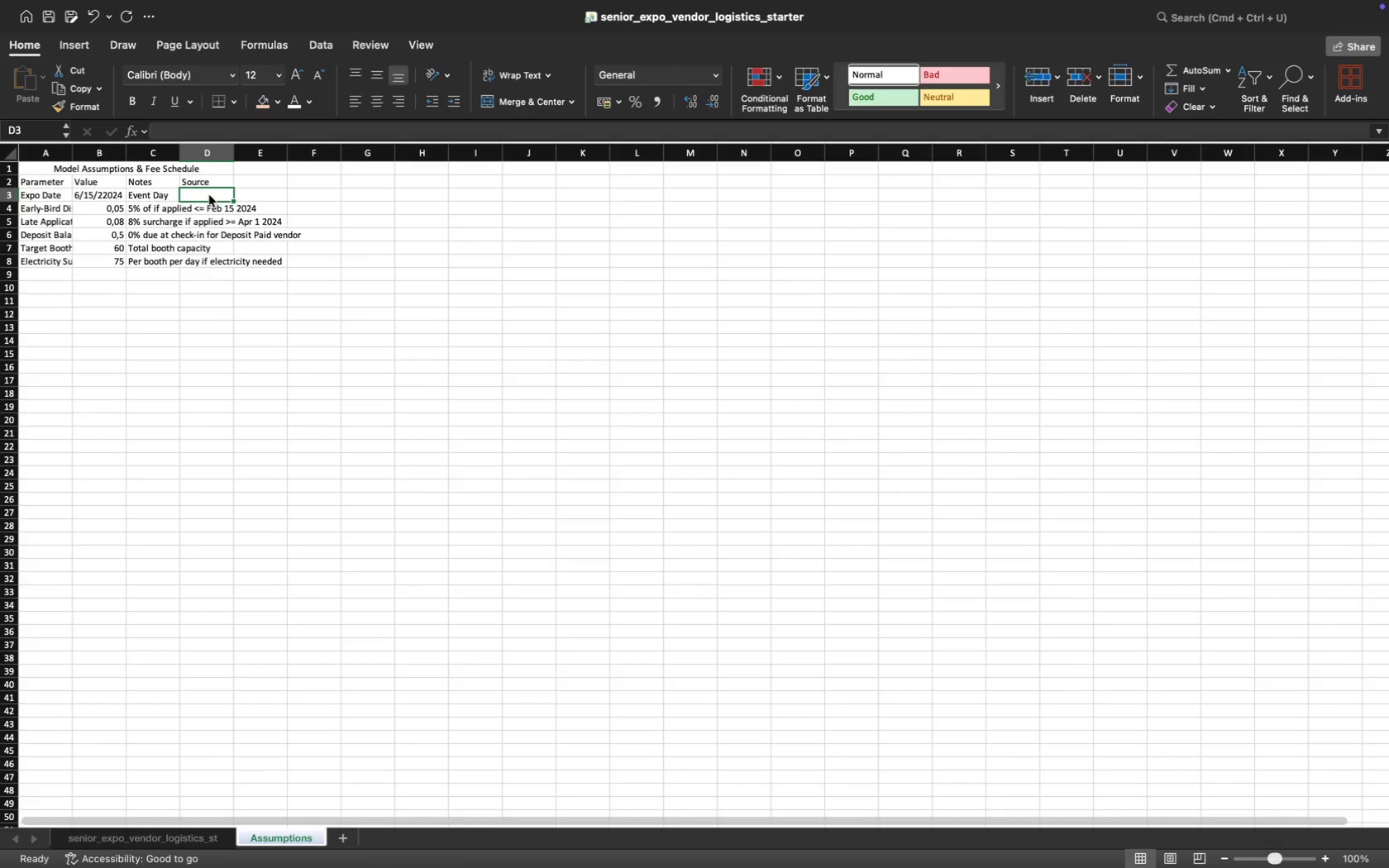 
type(Silver Trans)
 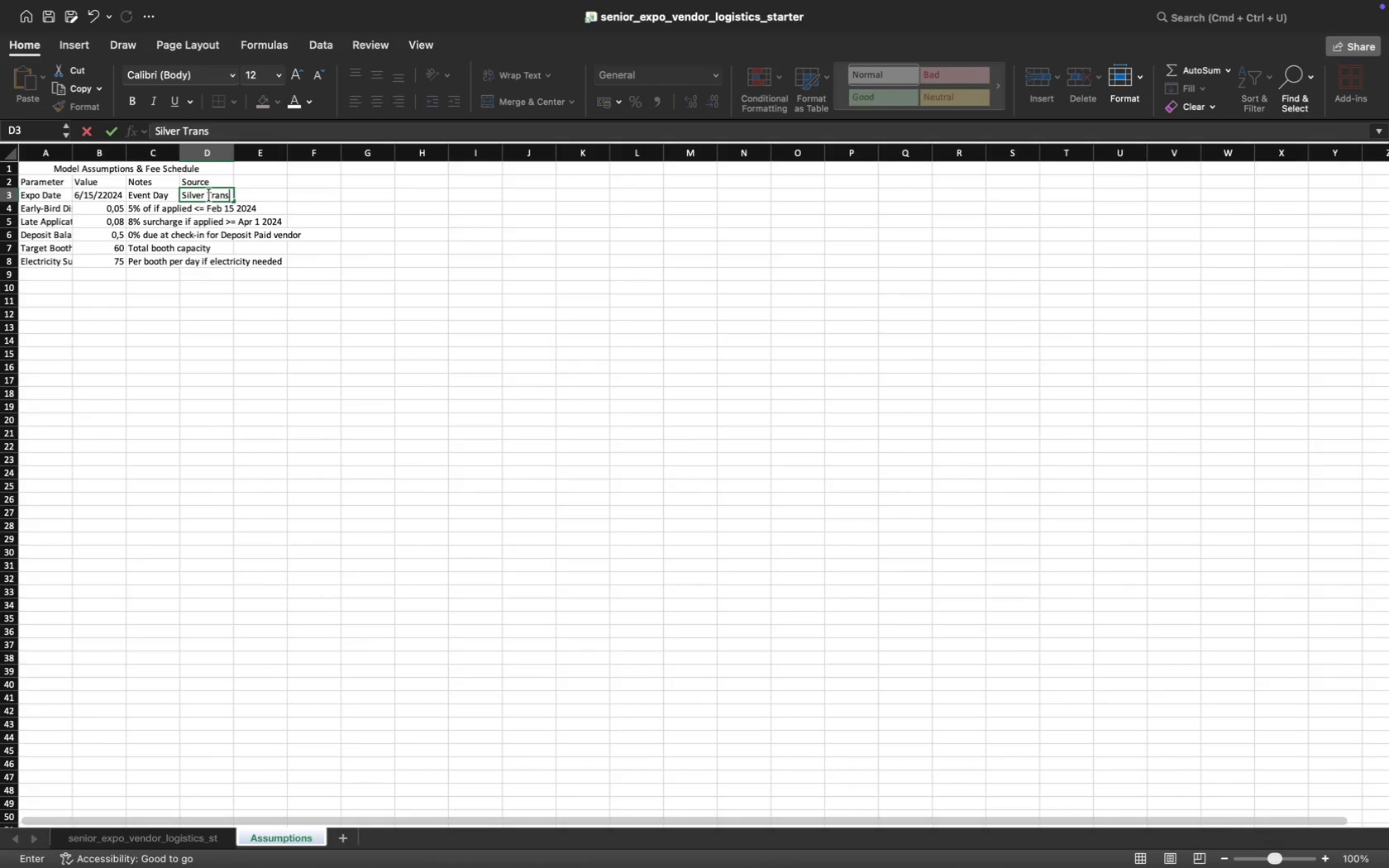 
type(itions Co.)
 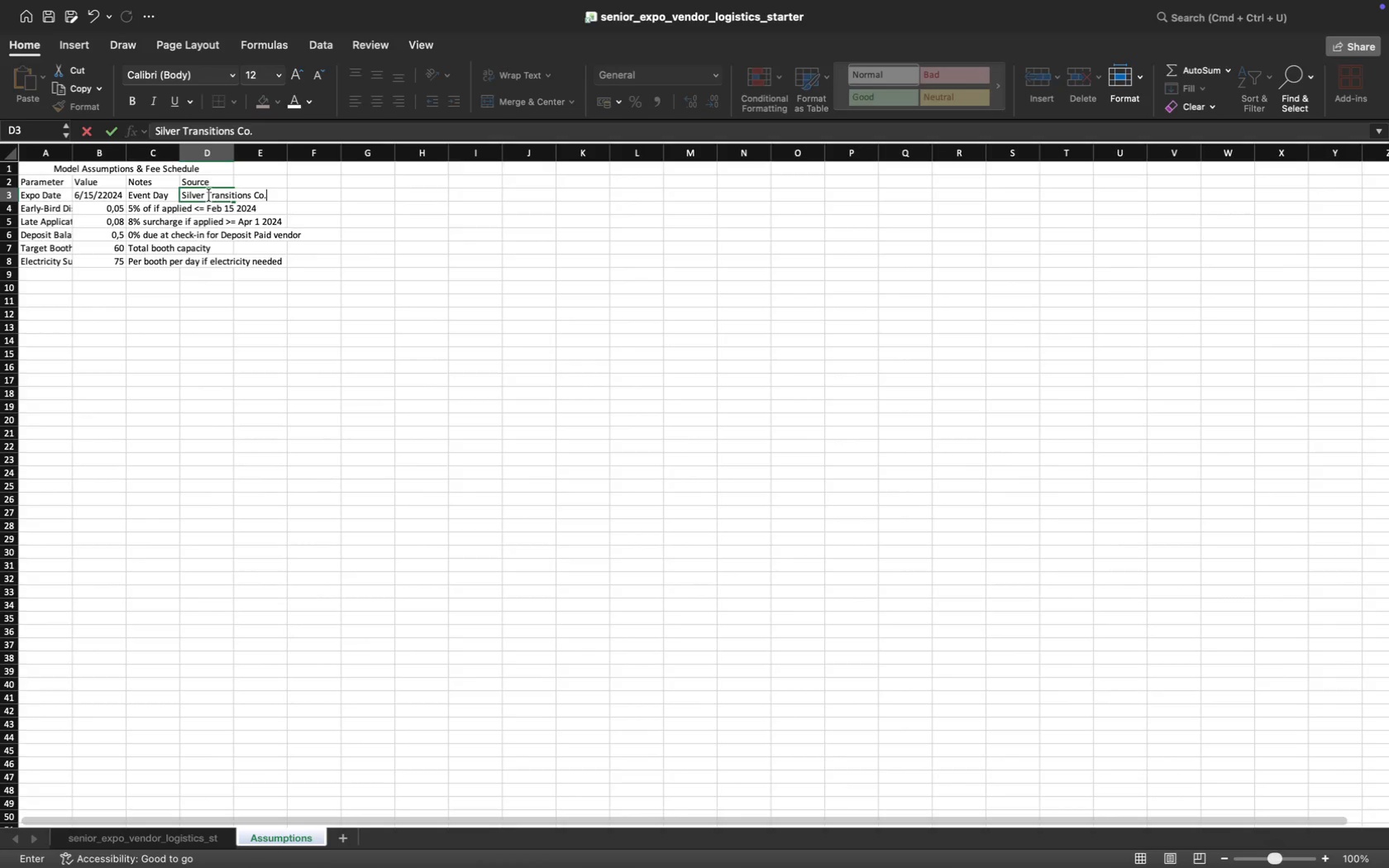 
key(Enter)
 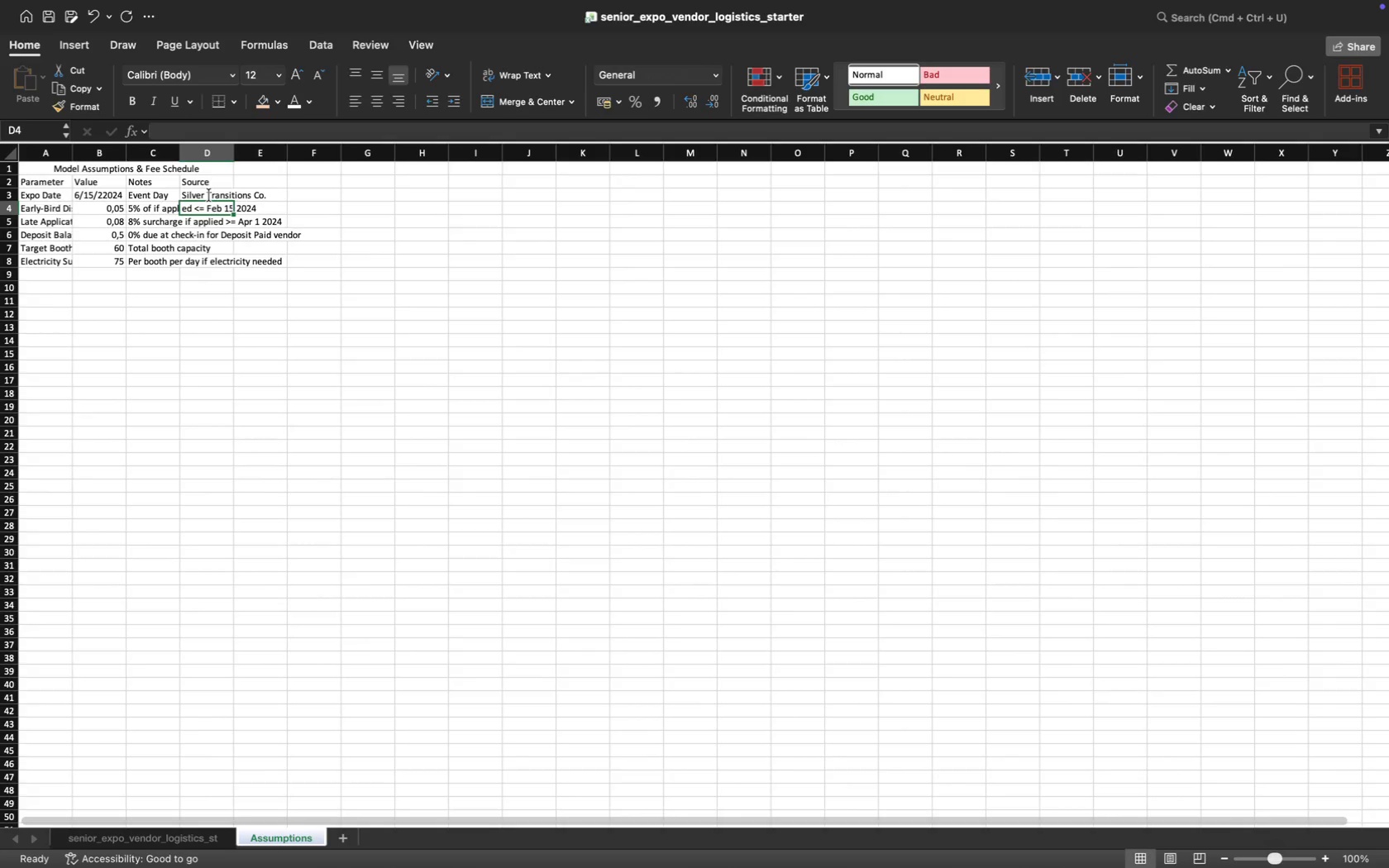 
type(Mn)
key(Backspace)
type(anagement)
 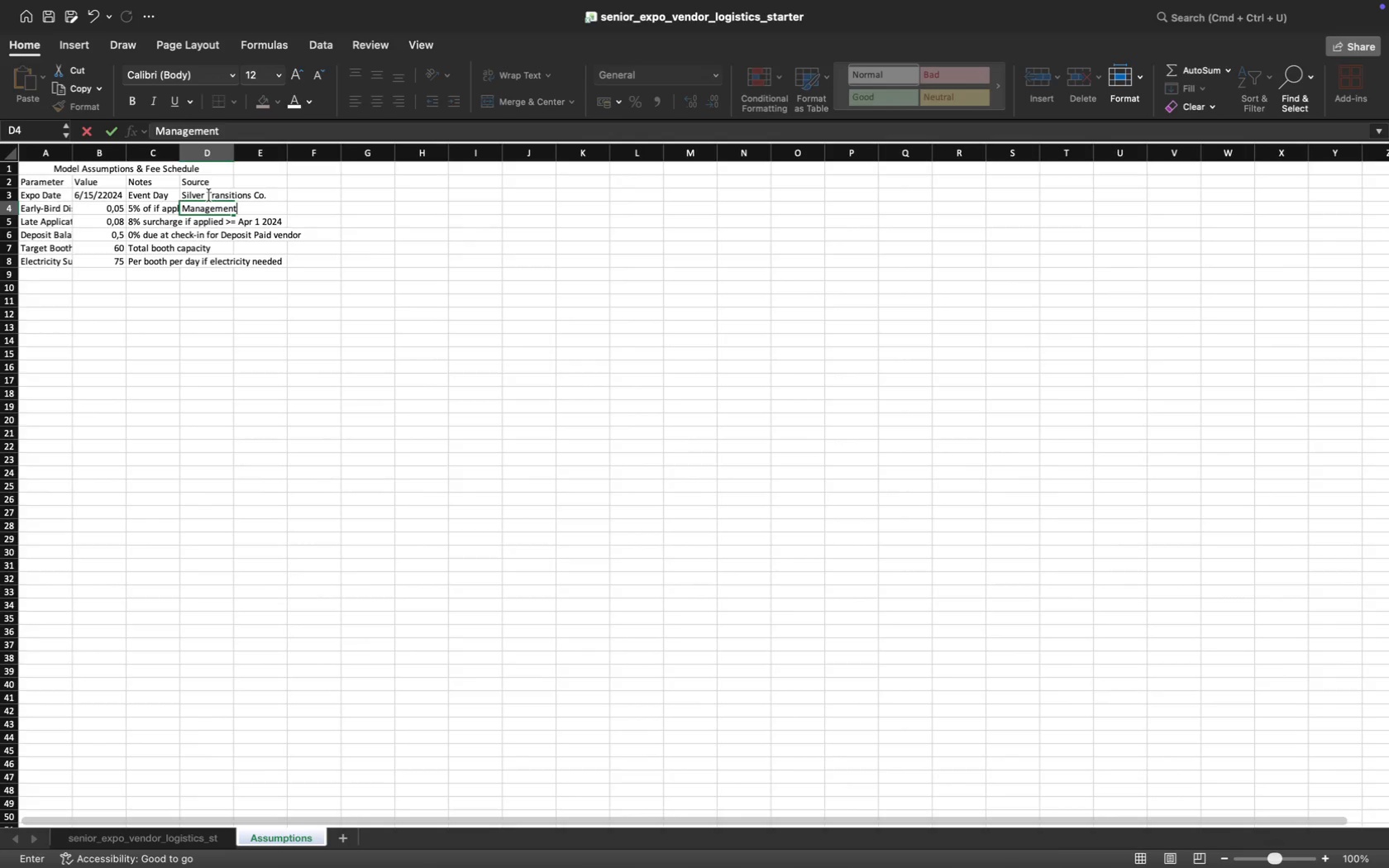 
key(Enter)
 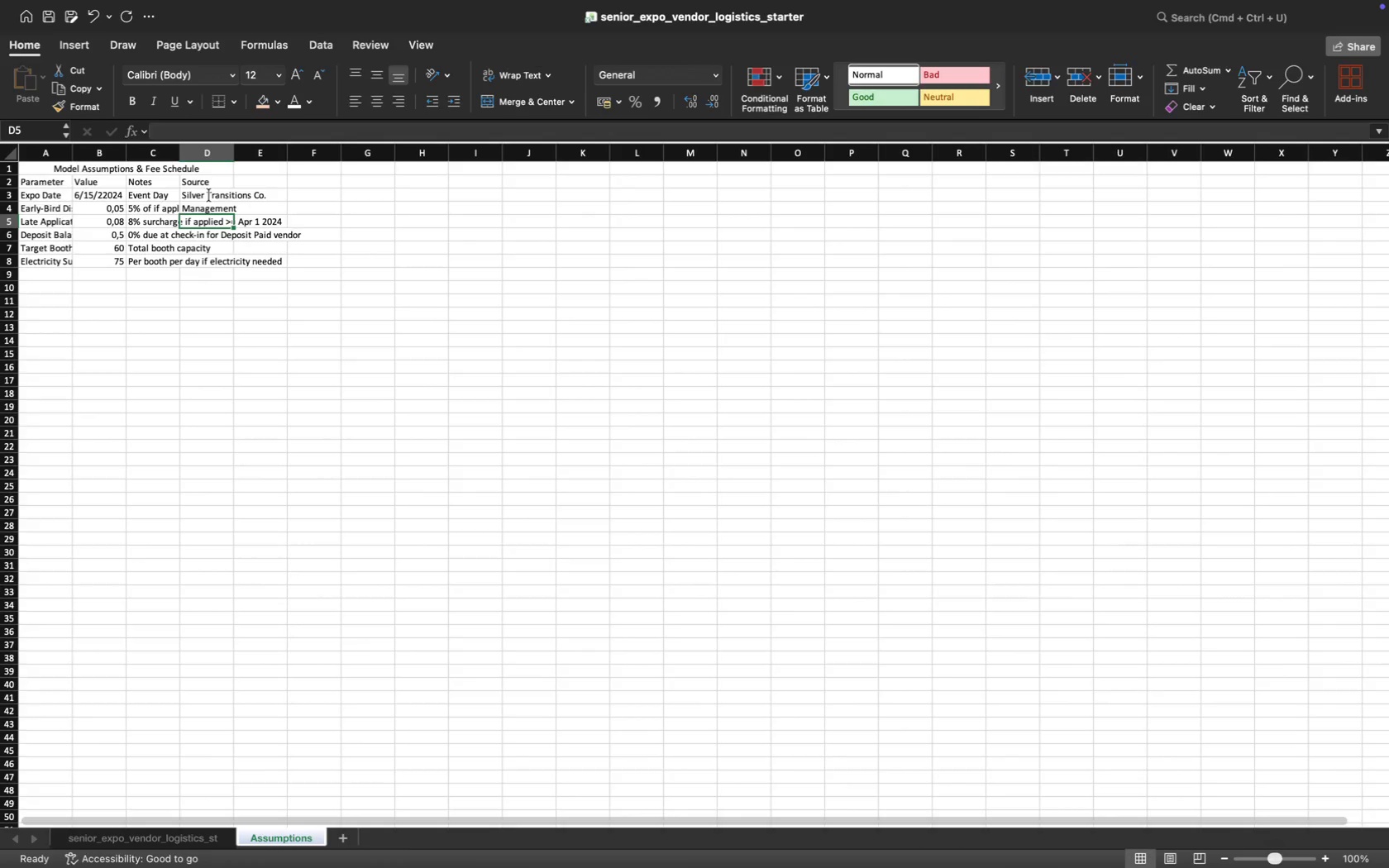 
key(Shift+ShiftLeft)
 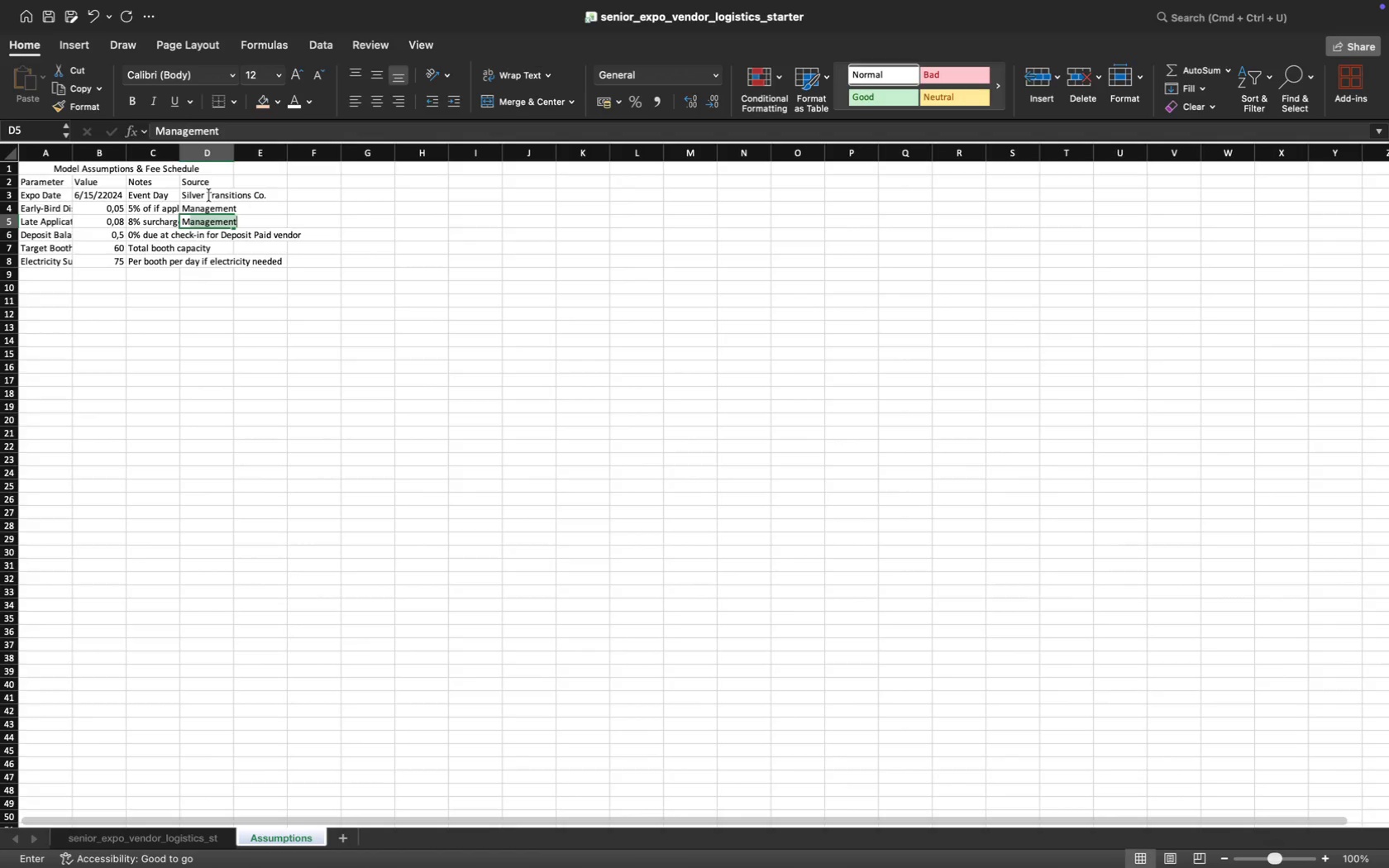 
key(Shift+M)
 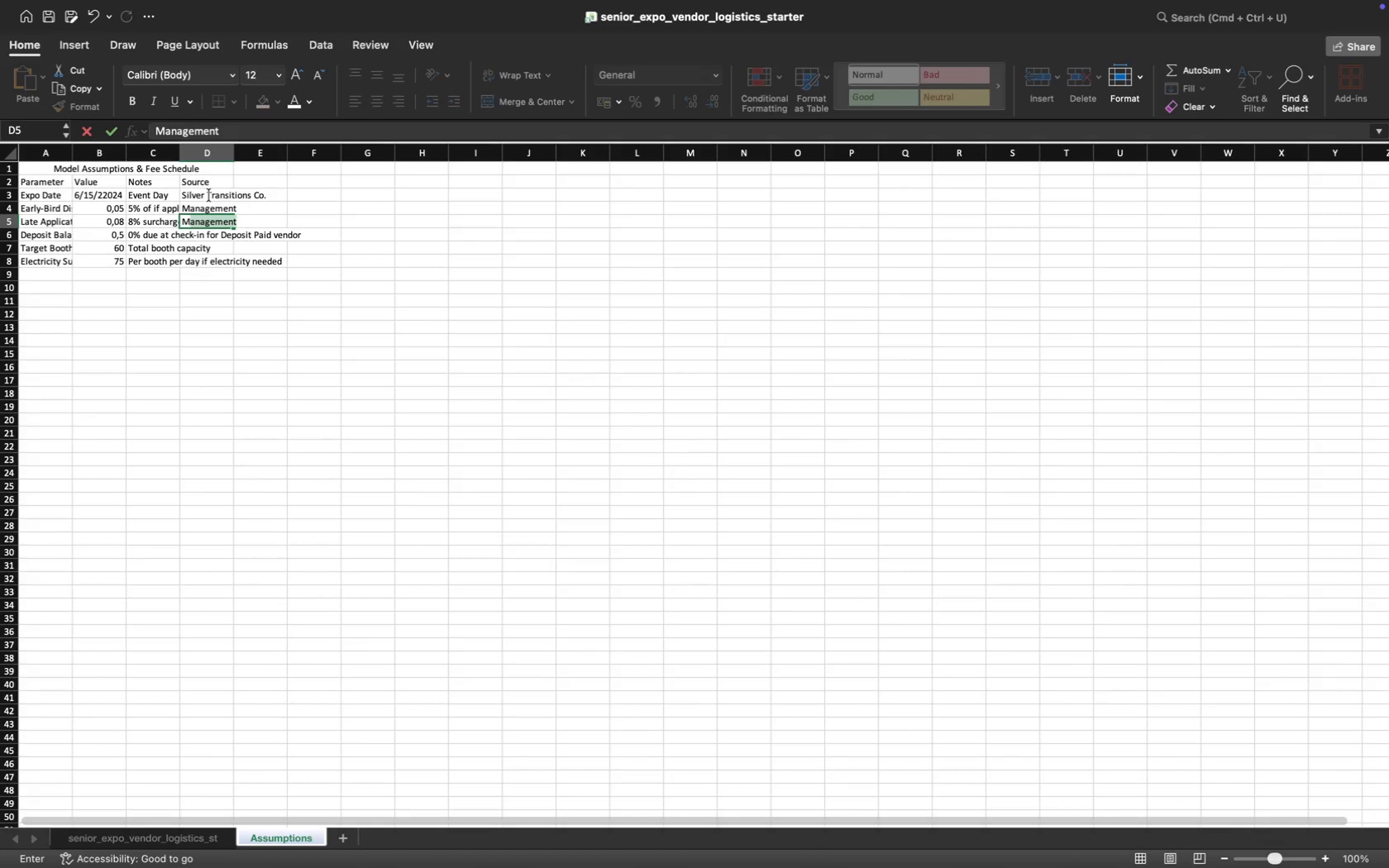 
key(Tab)
 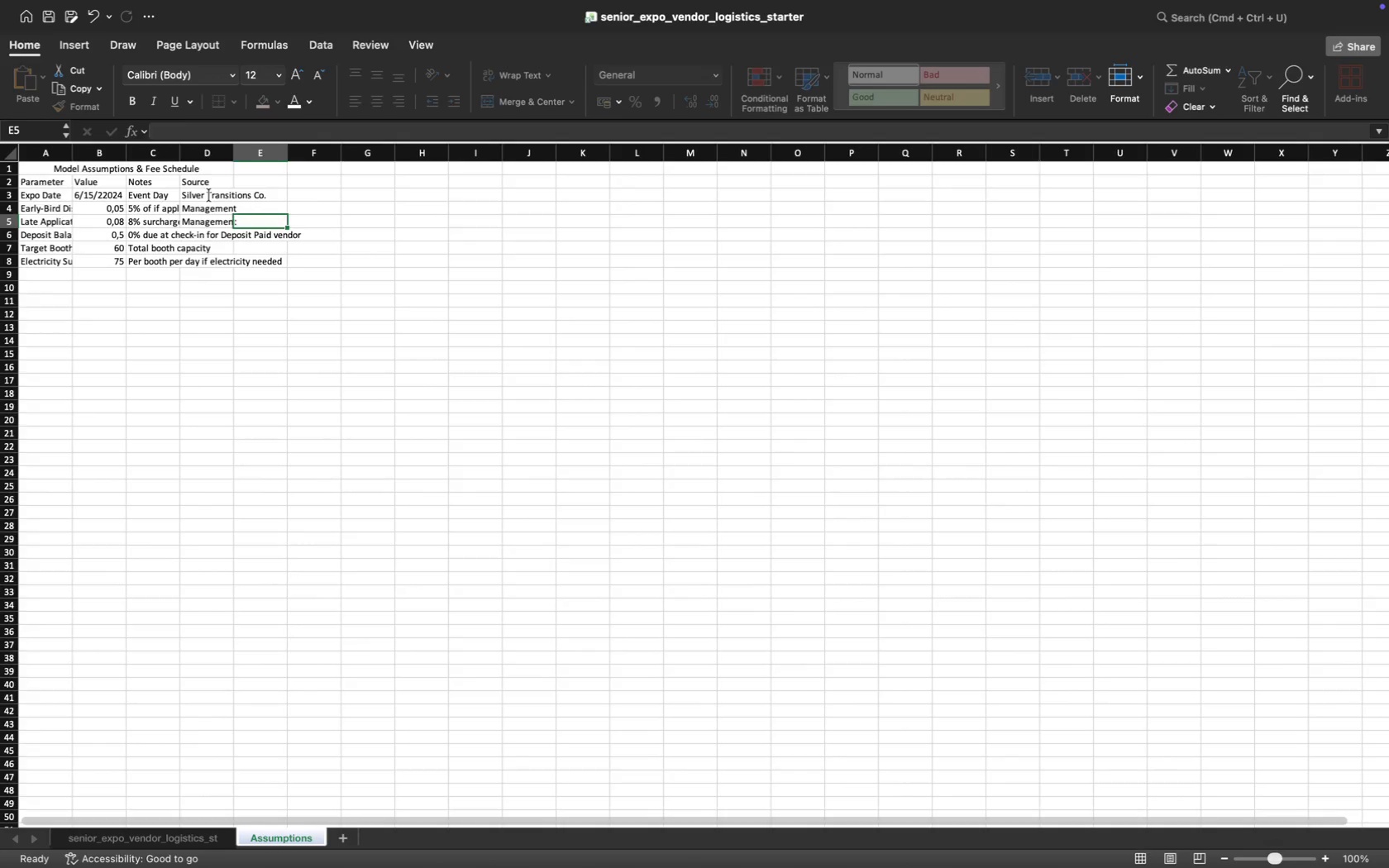 
key(Enter)
 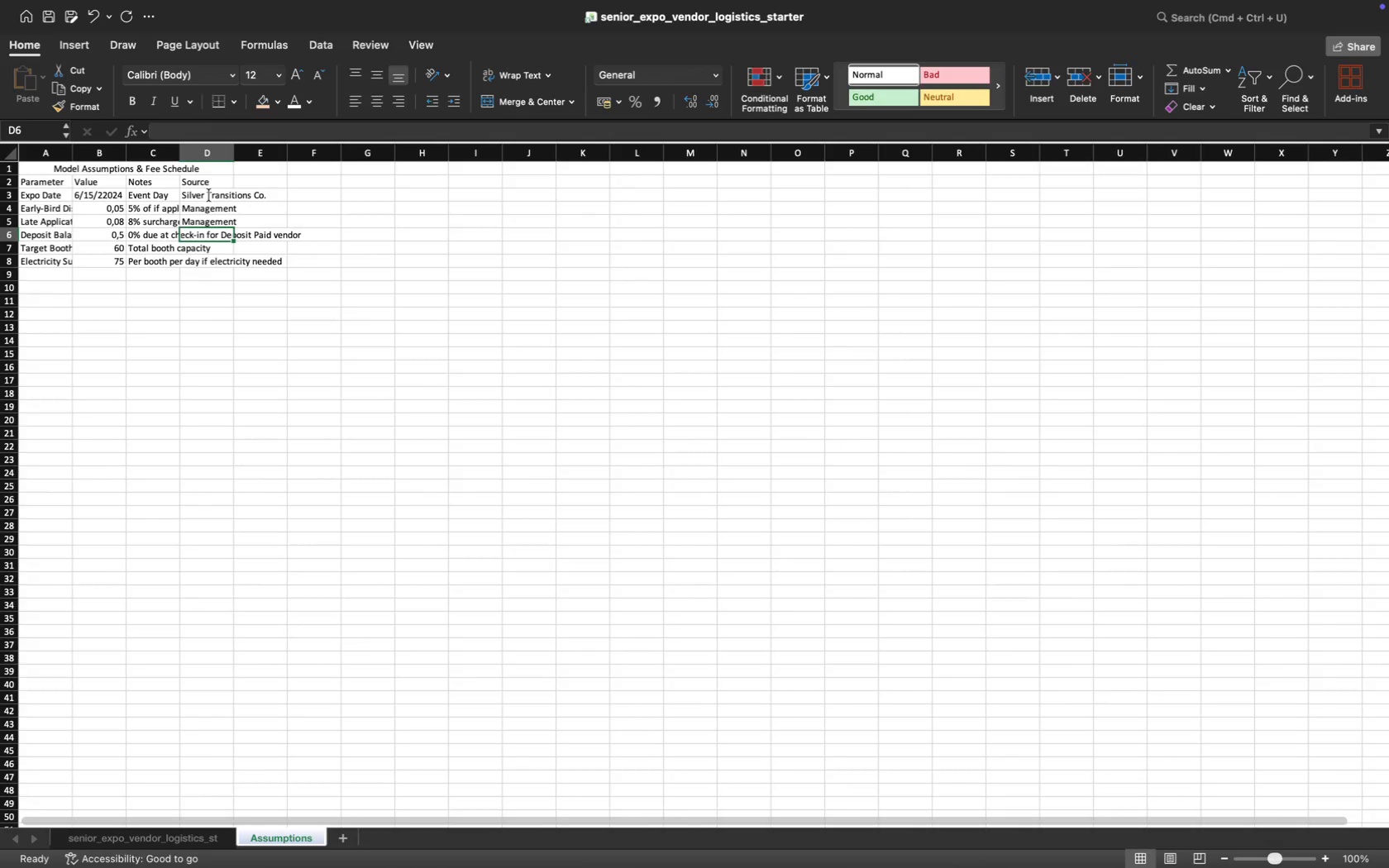 
key(Shift+ShiftLeft)
 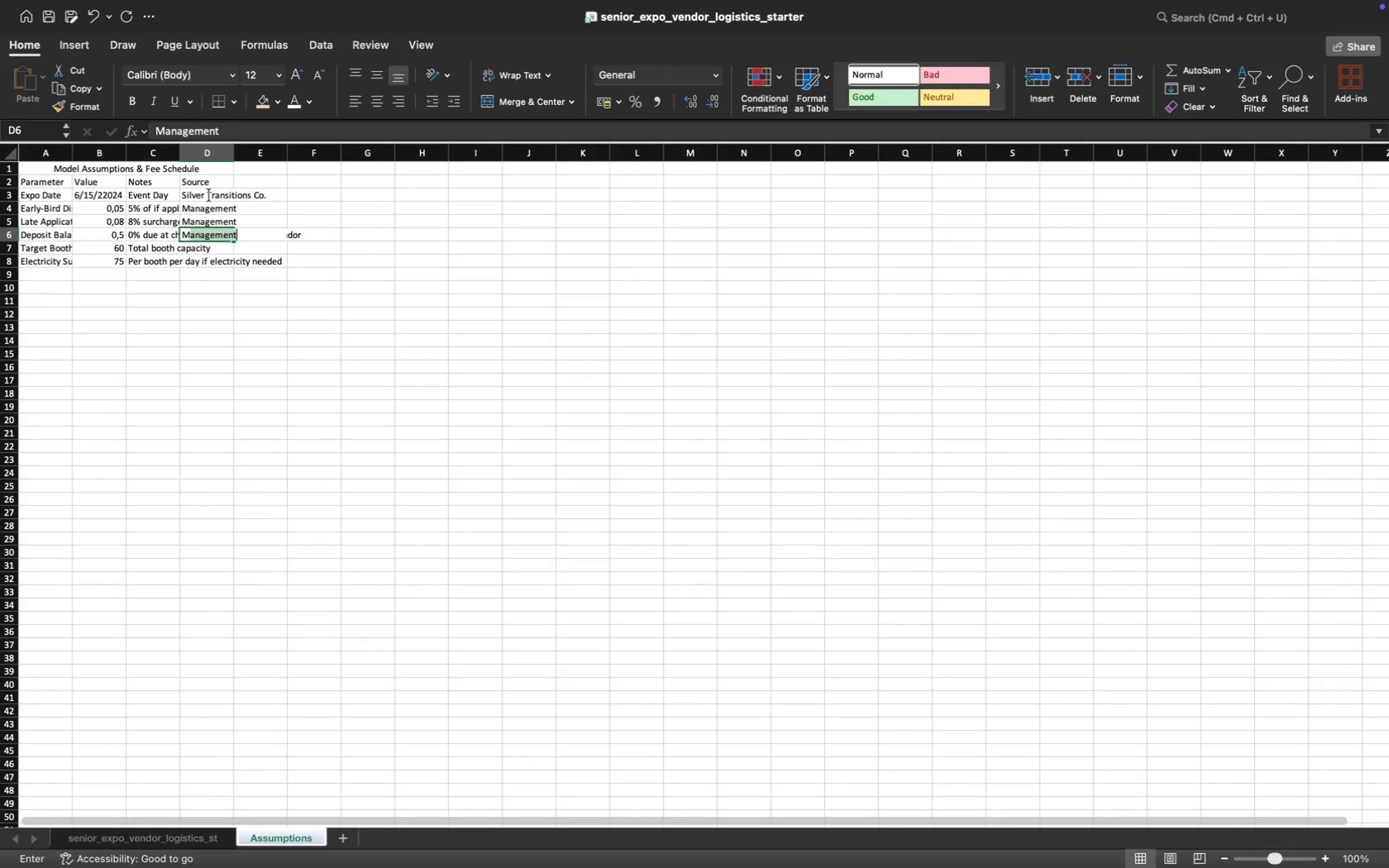 
key(Shift+M)
 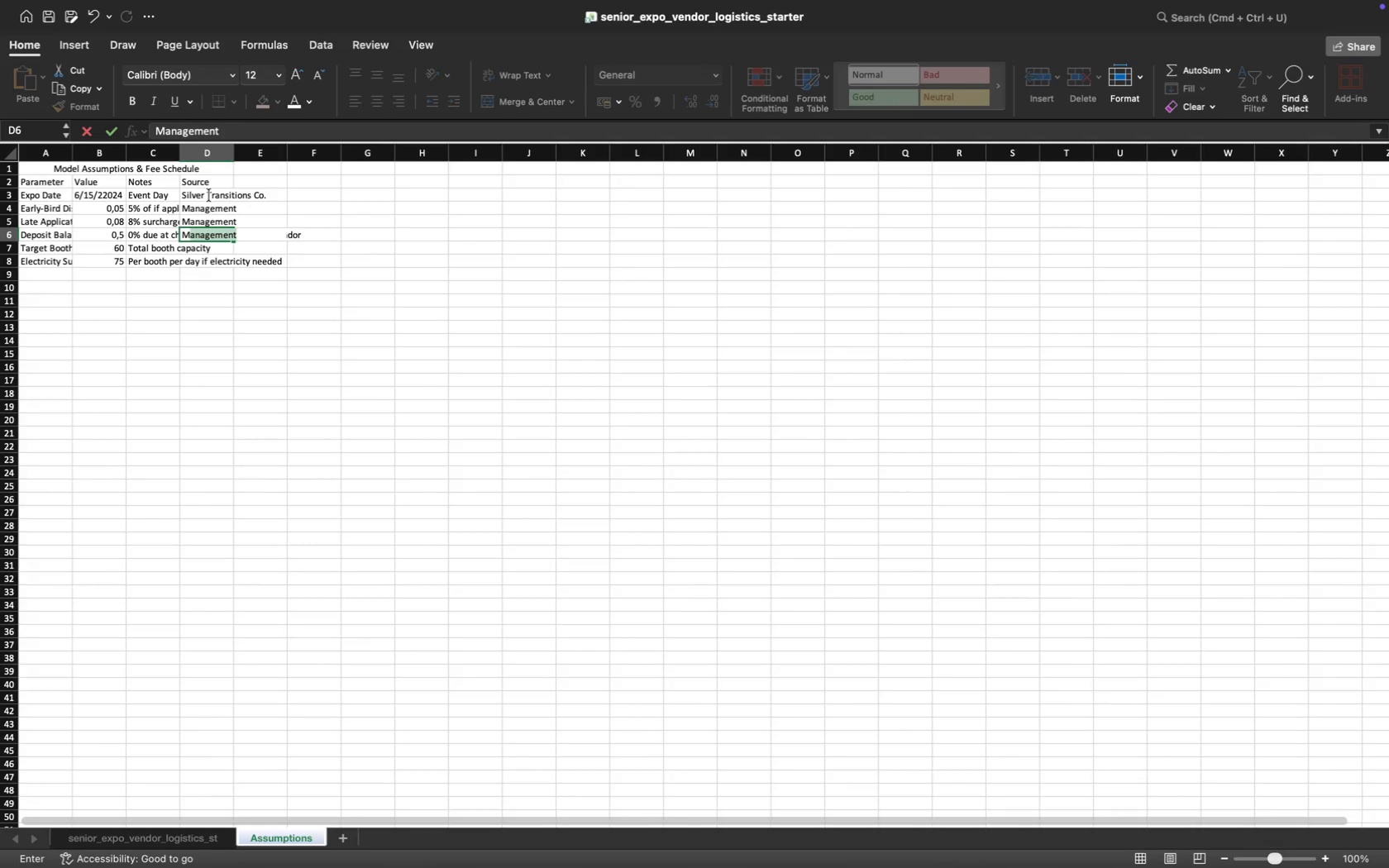 
key(Tab)
 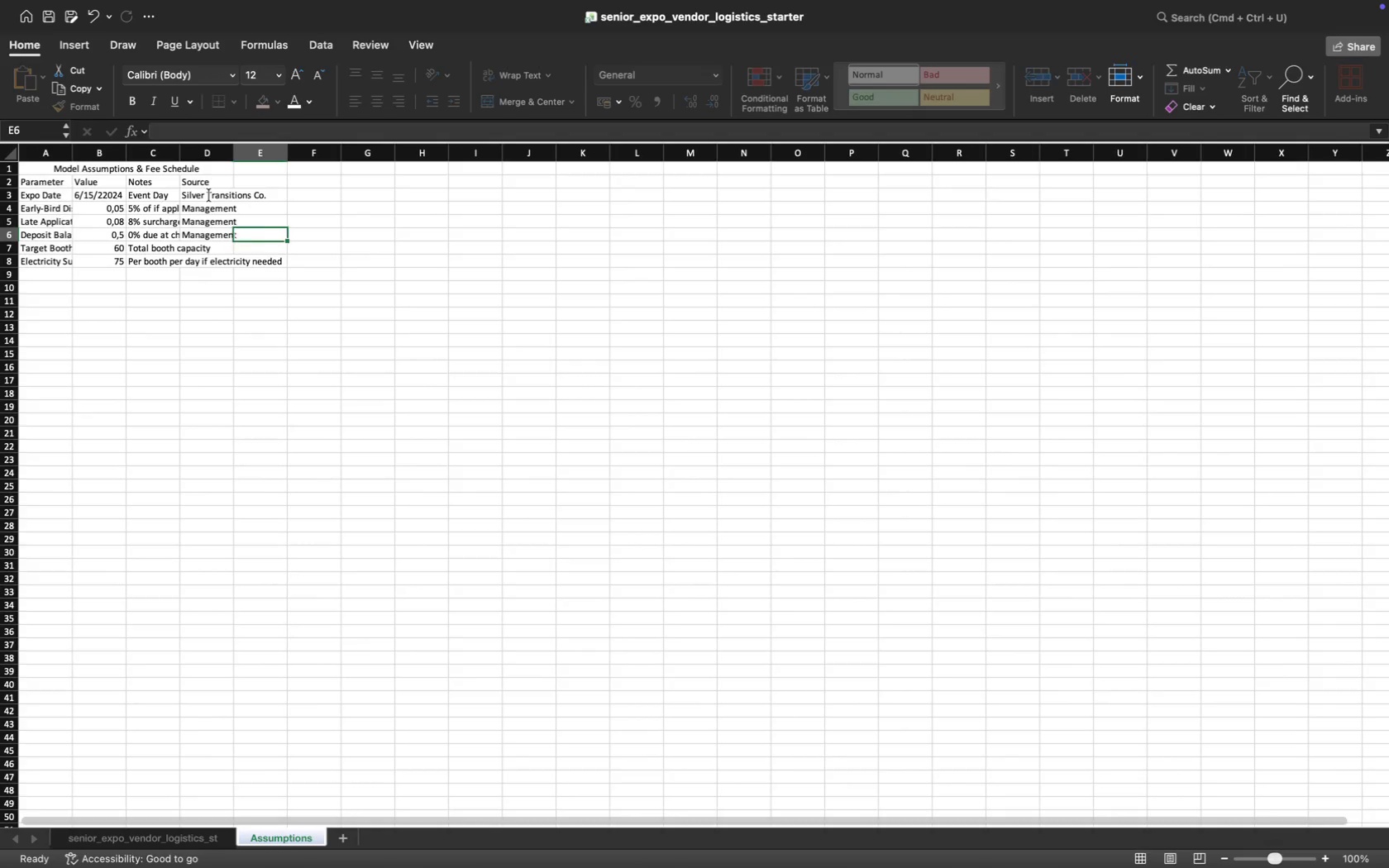 
key(Enter)
 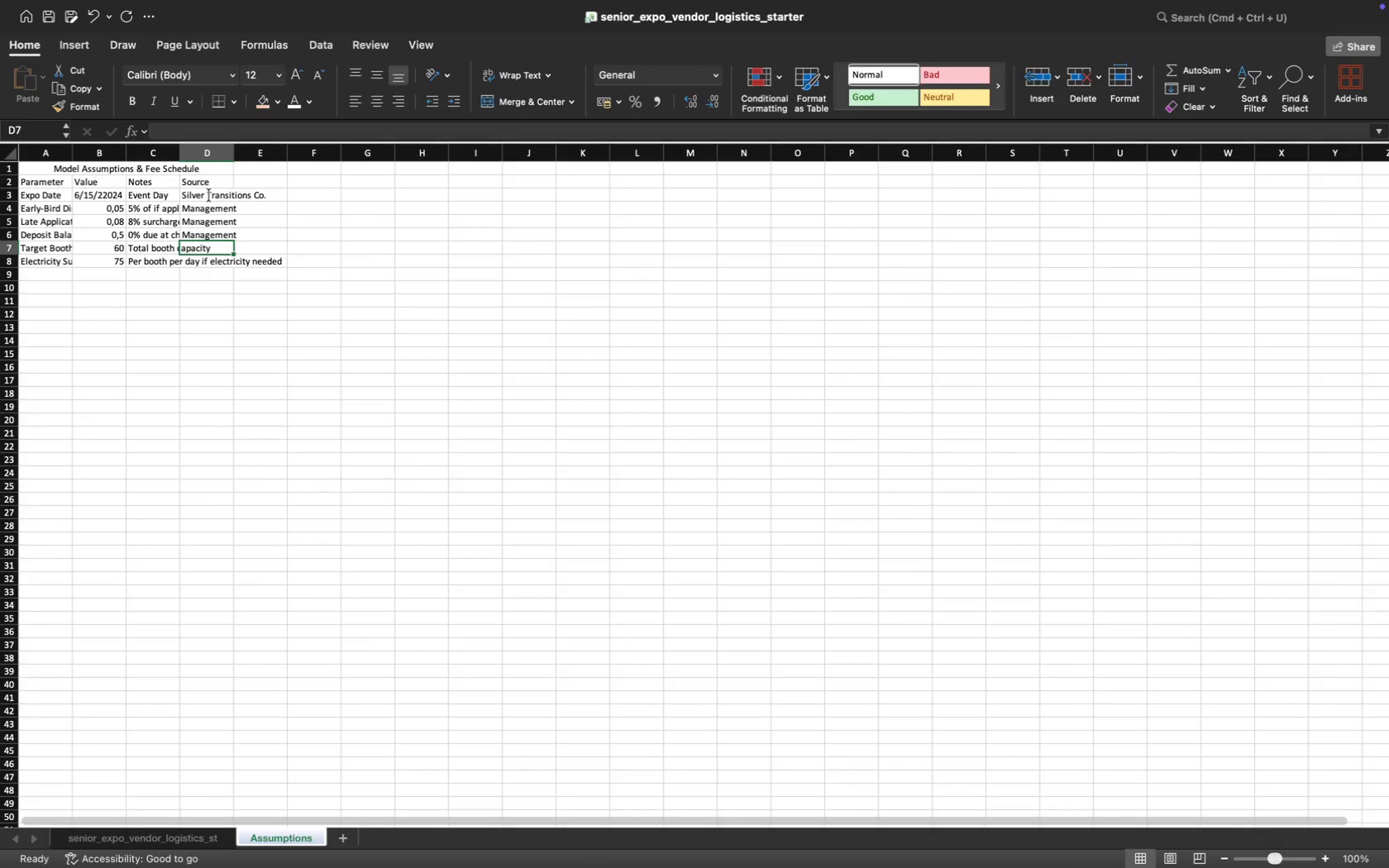 
key(Shift+ShiftLeft)
 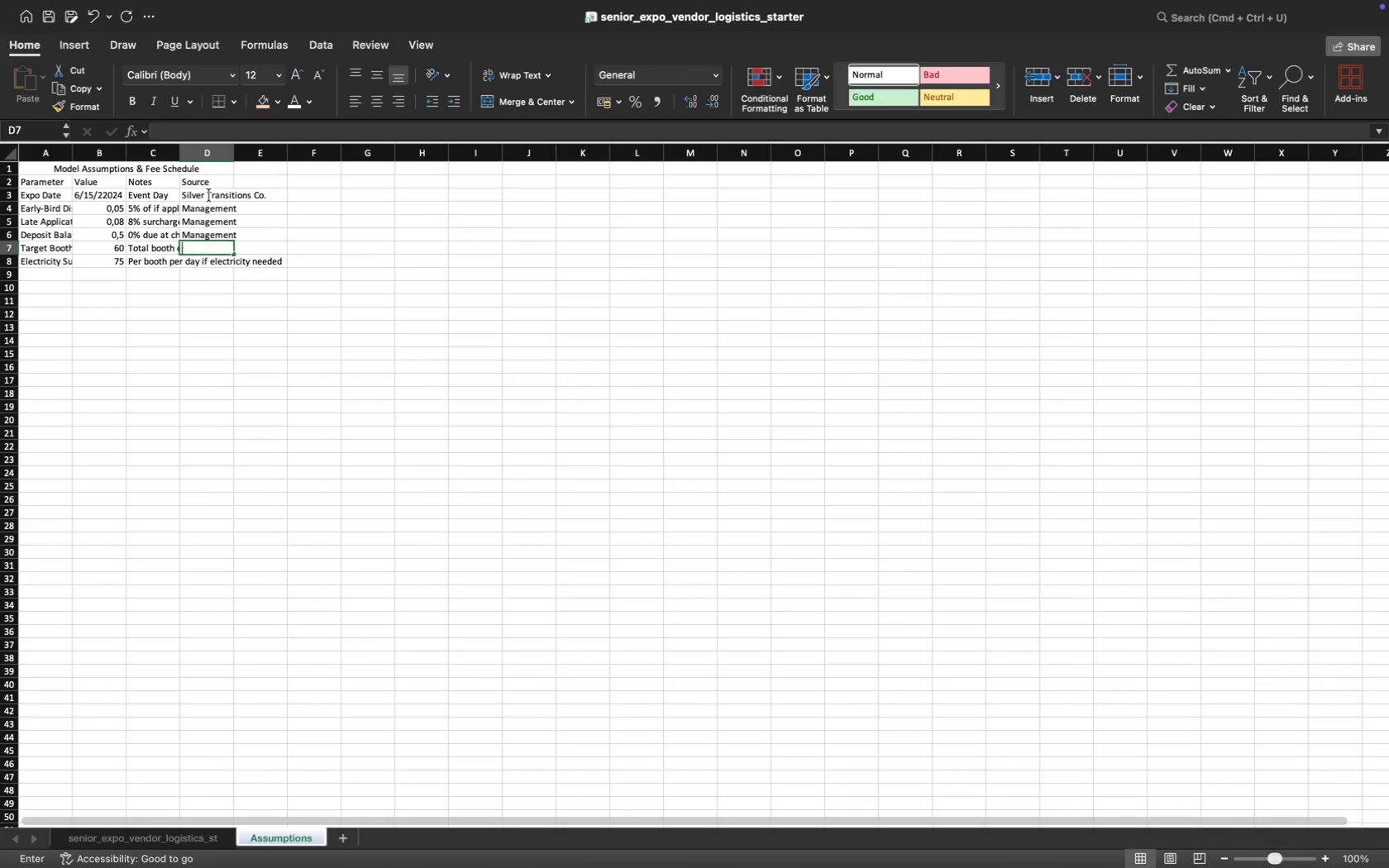 
key(Shift+N)
 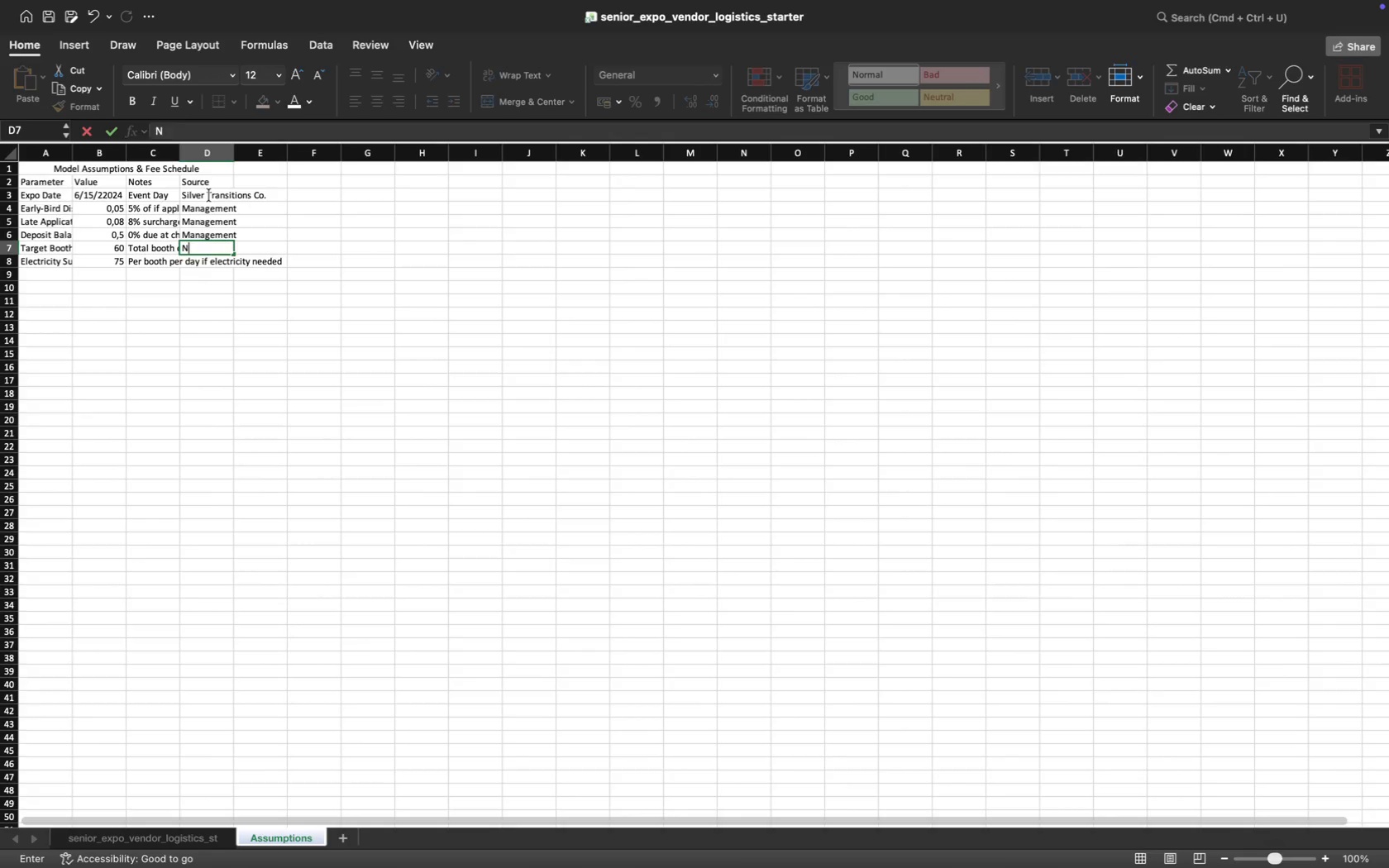 
key(Backspace)
 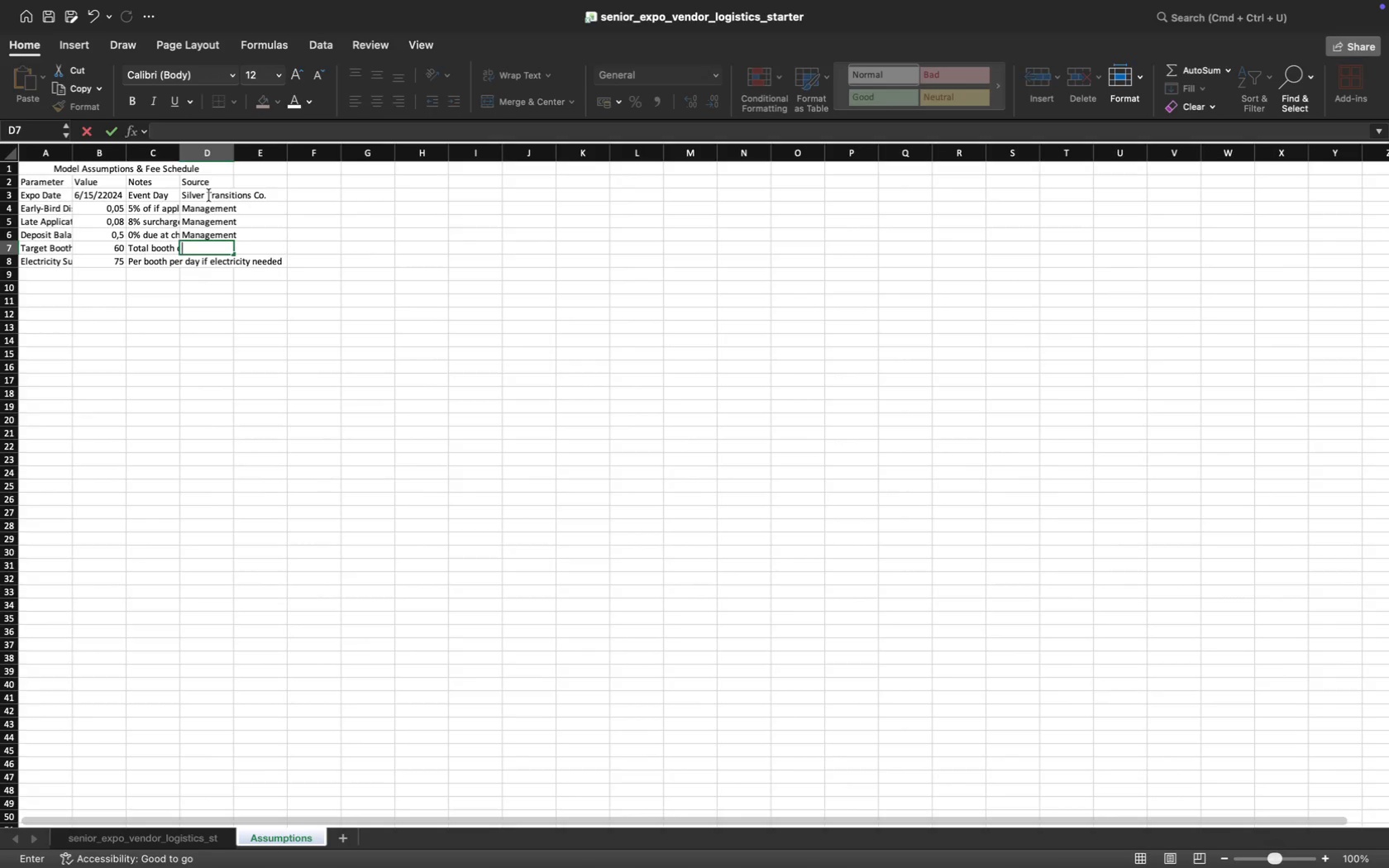 
key(Shift+ShiftLeft)
 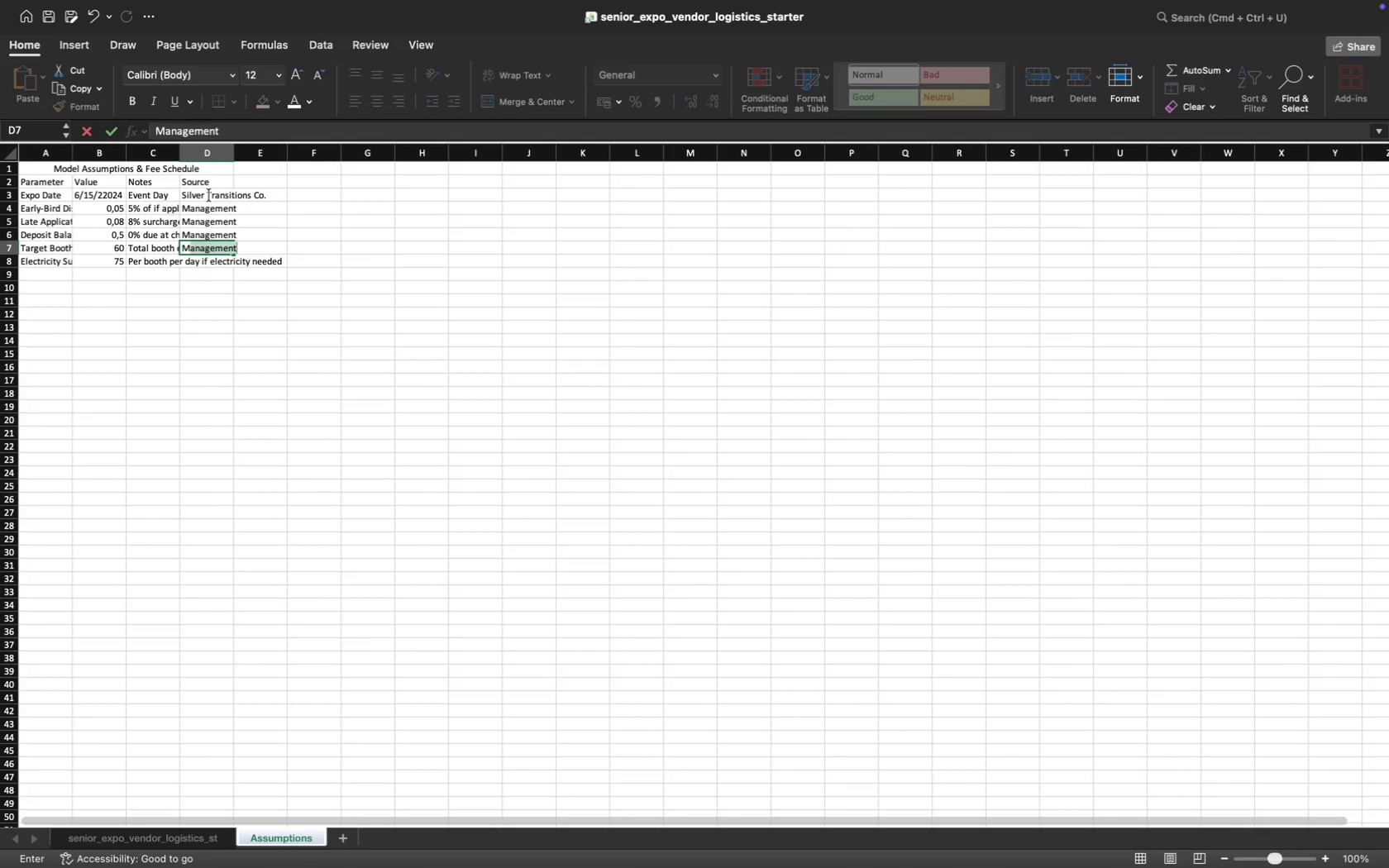 
key(Shift+M)
 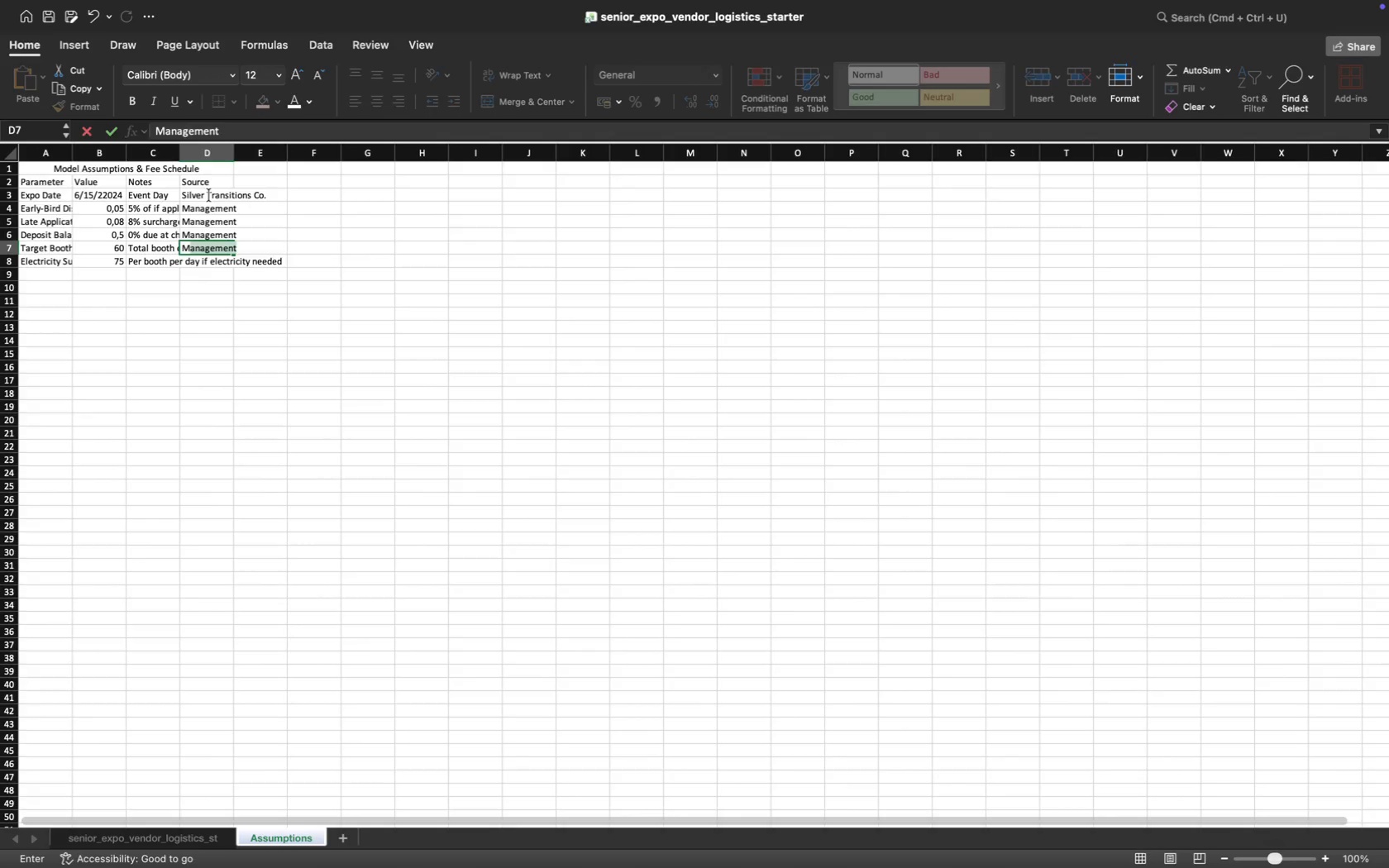 
key(Tab)
 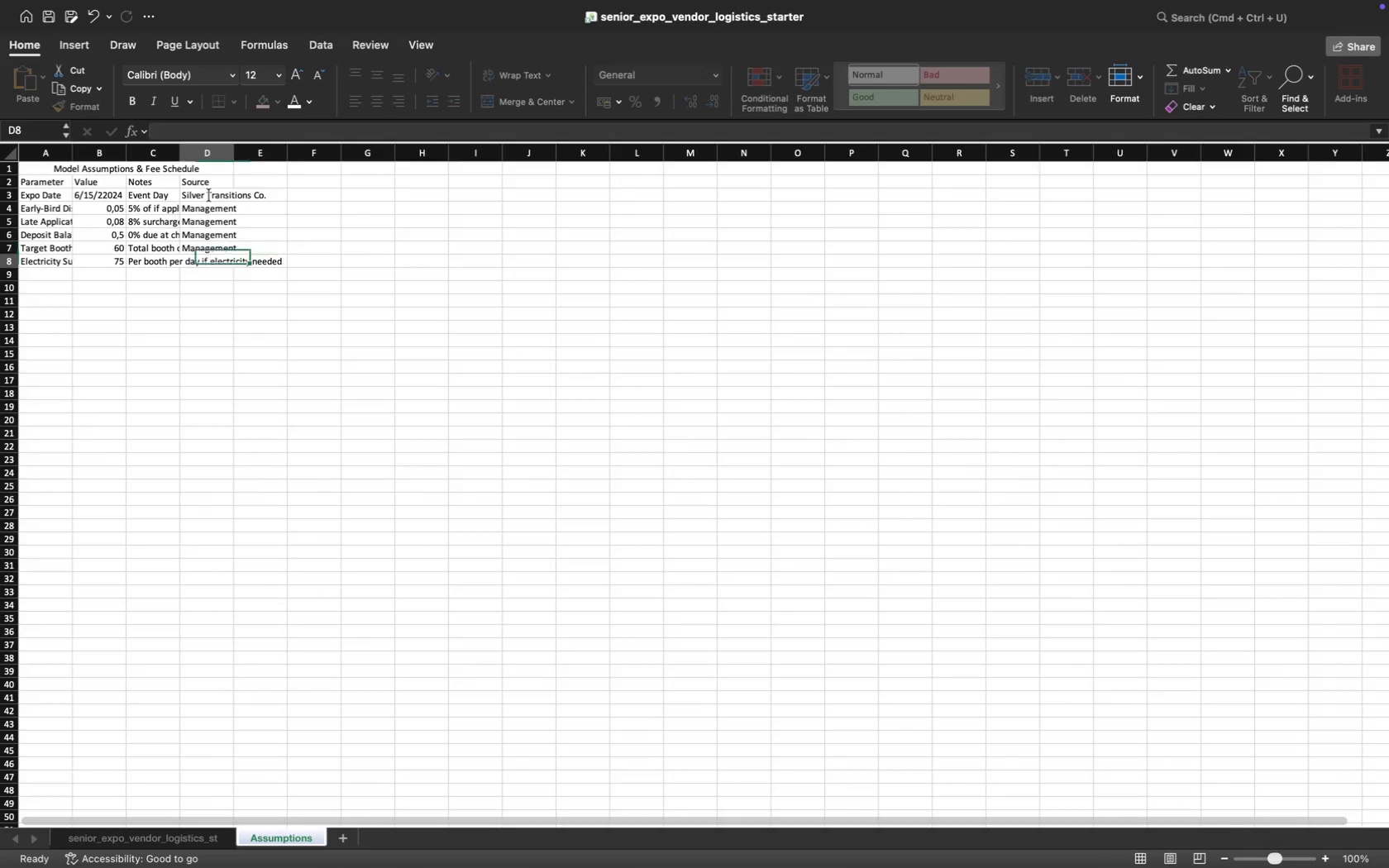 
key(Enter)
 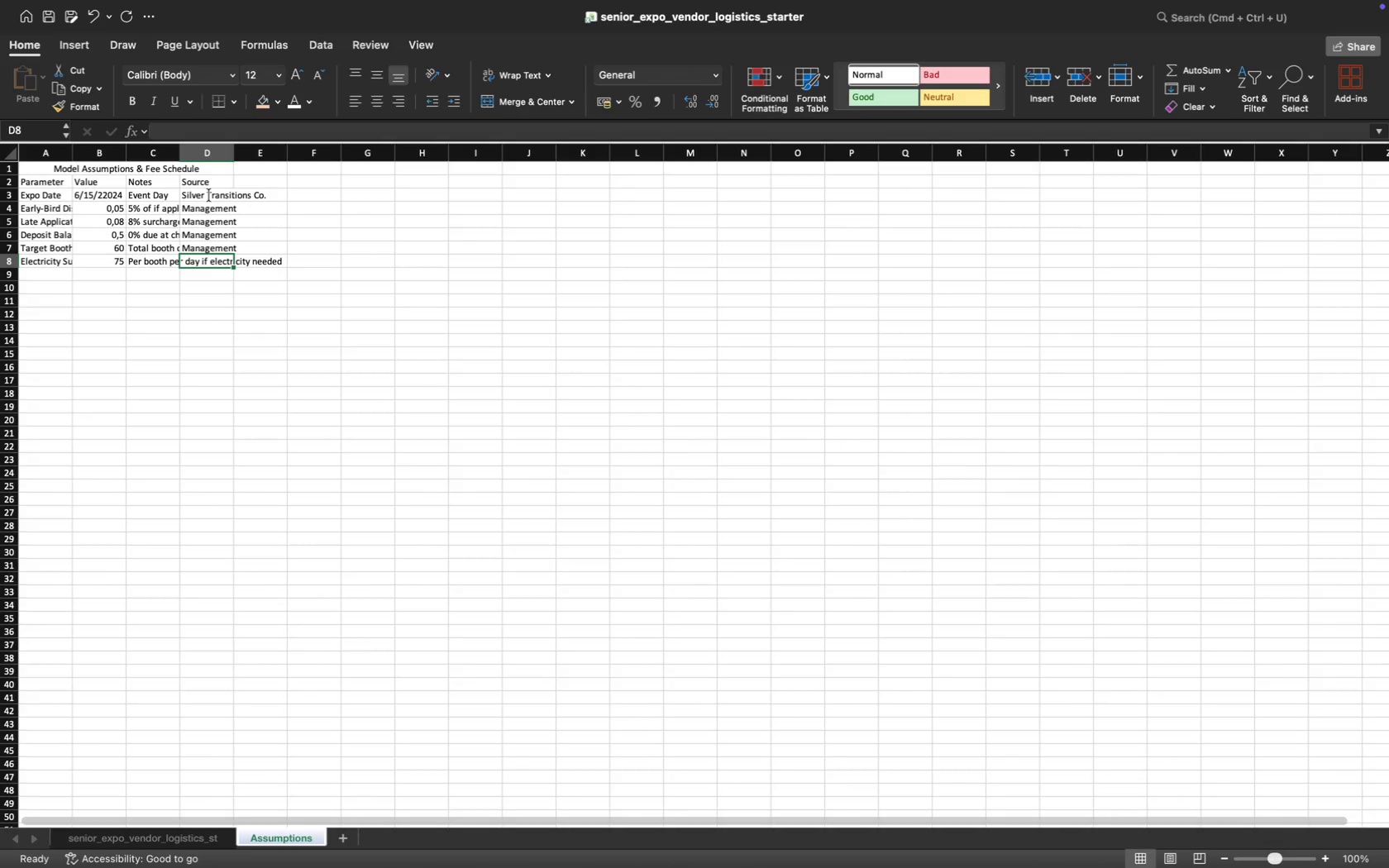 
type(Facilities)
 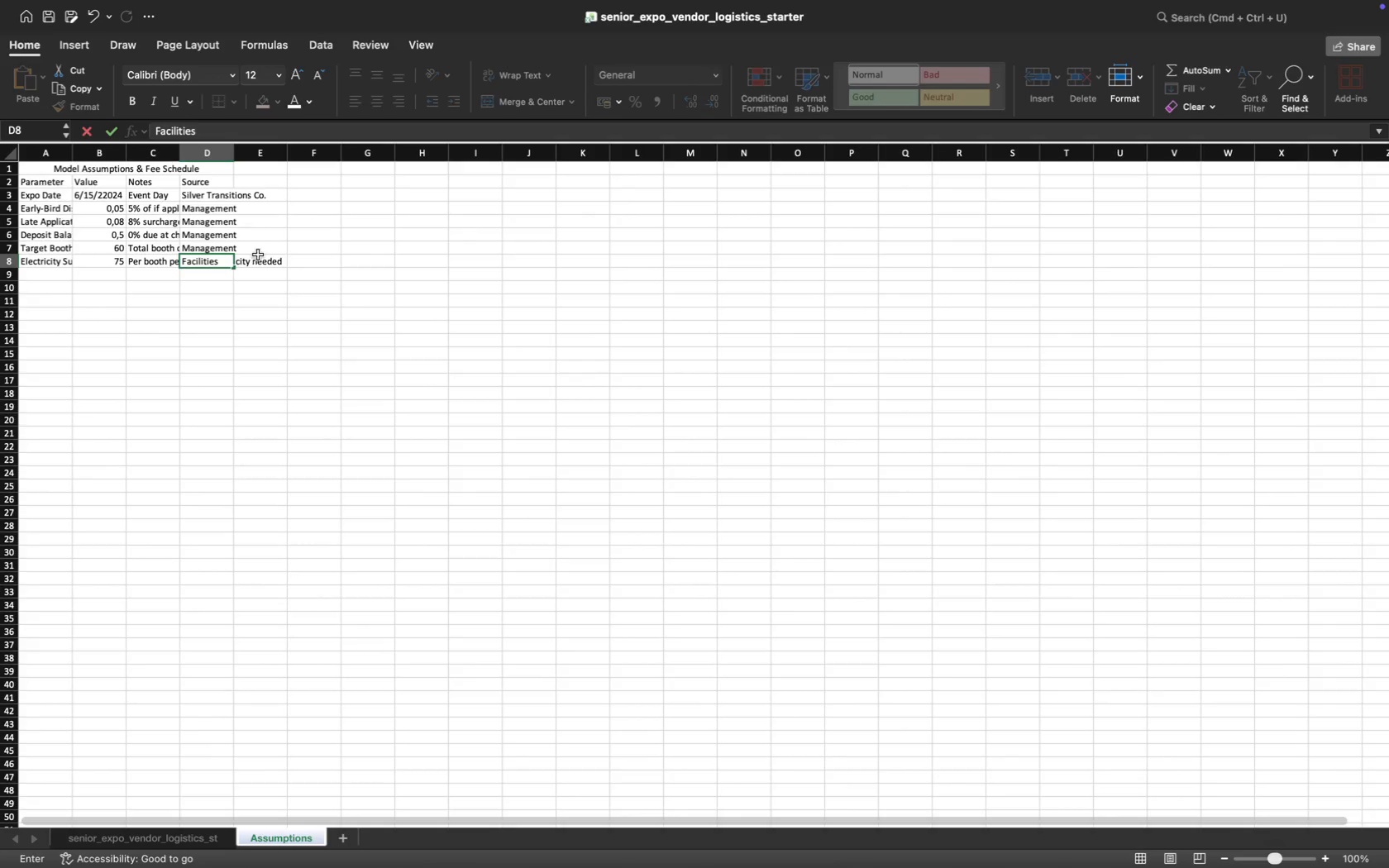 
left_click([279, 325])
 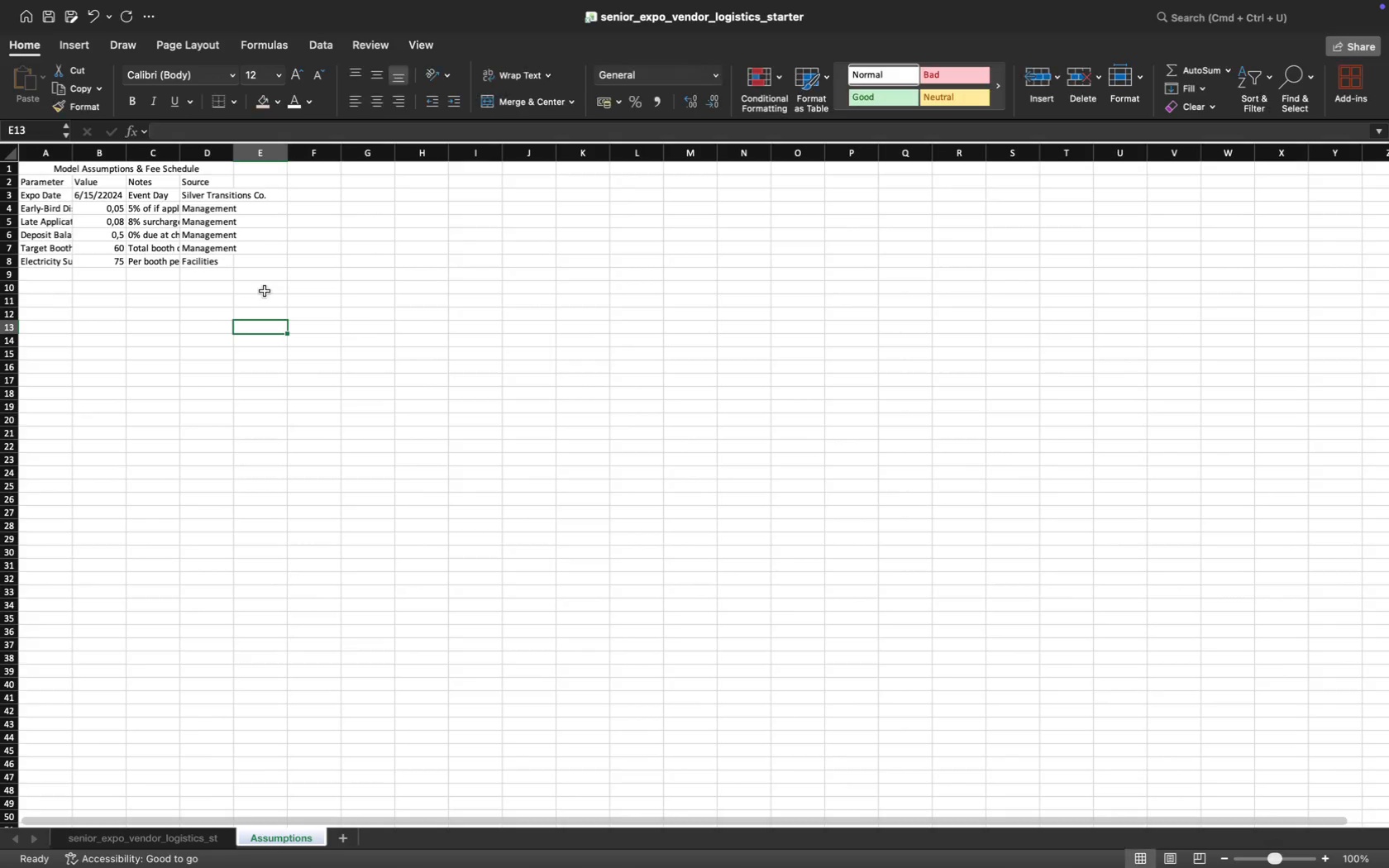 
scroll: coordinate [265, 291], scroll_direction: up, amount: 17.0
 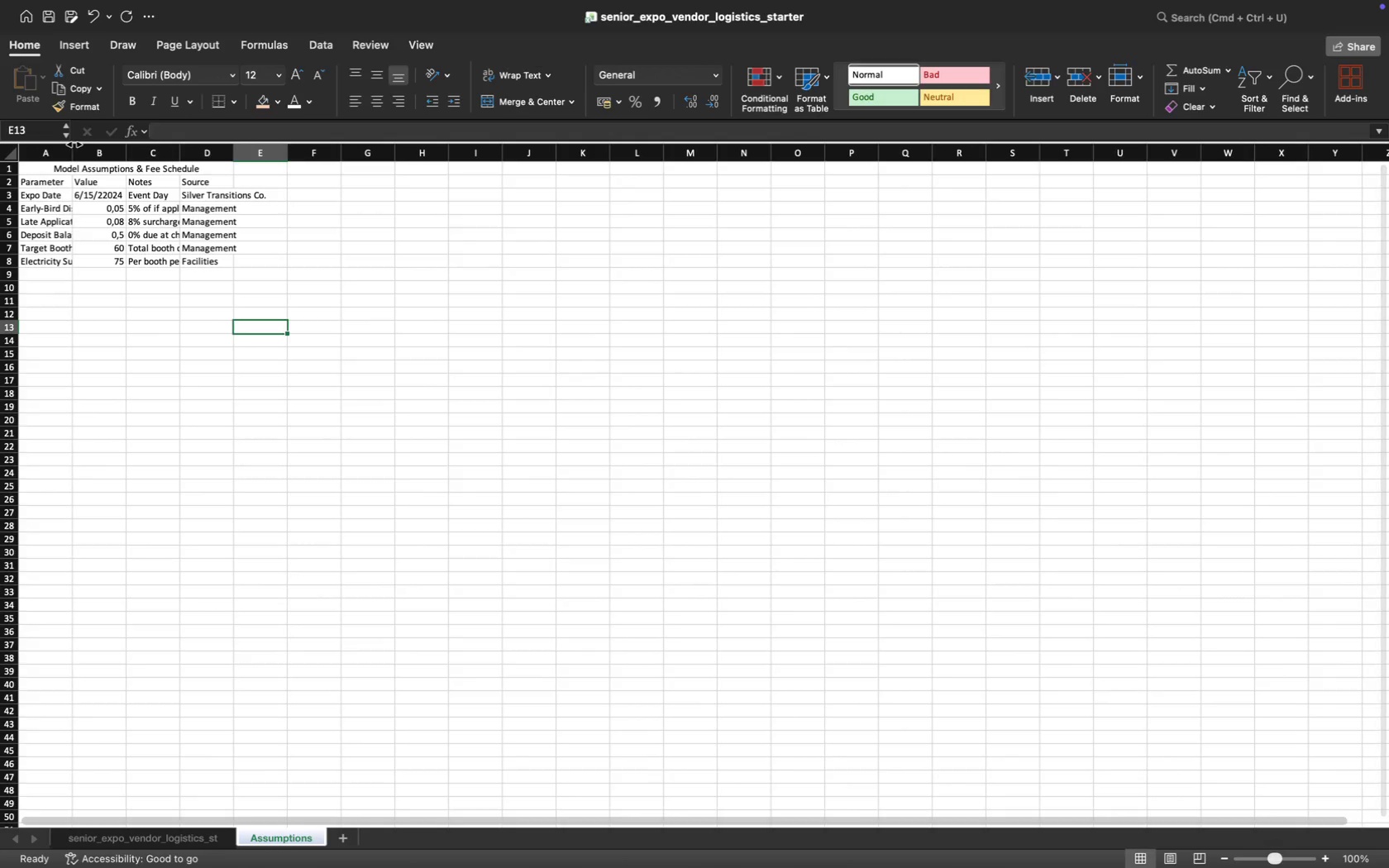 
left_click_drag(start_coordinate=[73, 148], to_coordinate=[107, 148])
 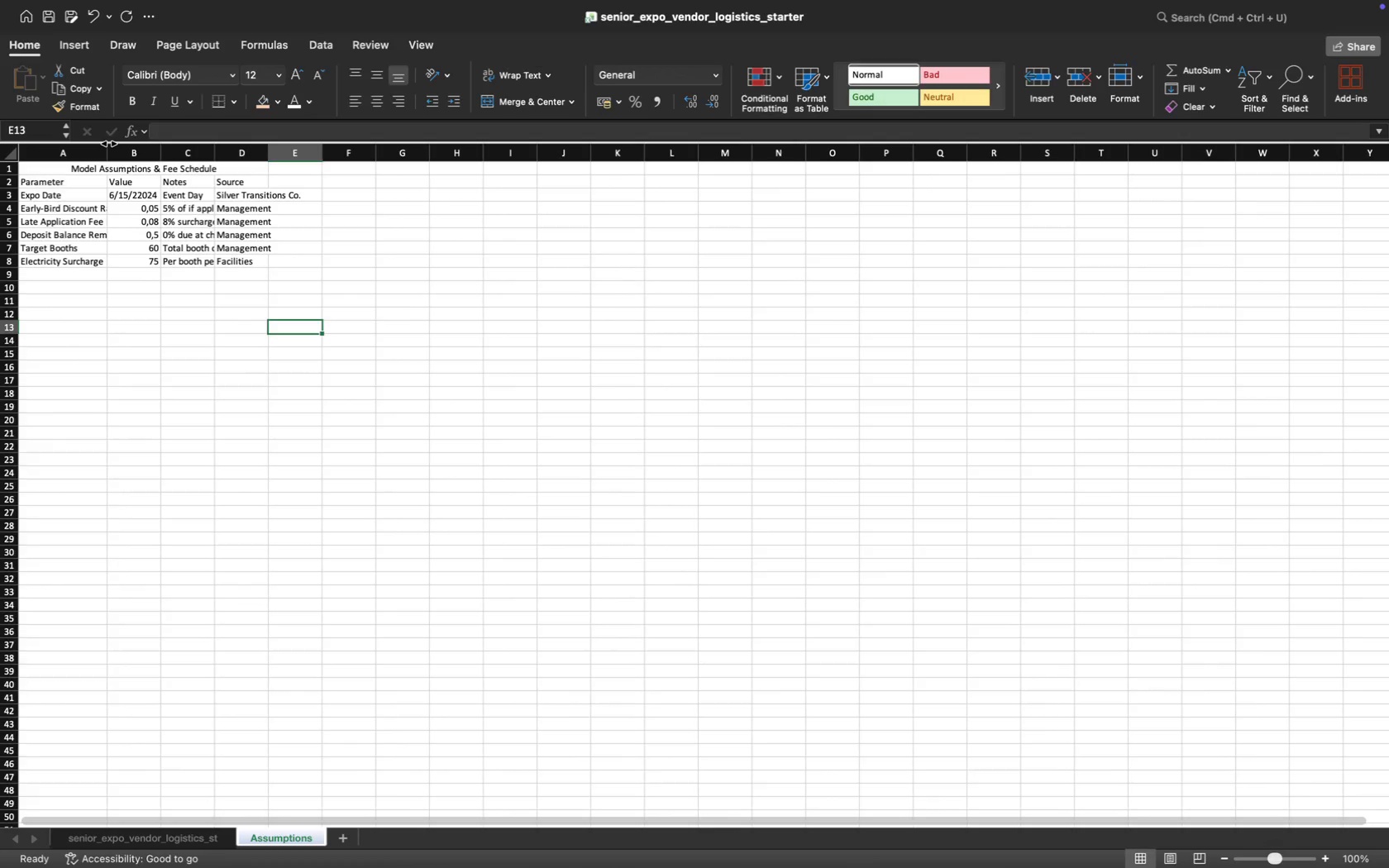 
left_click_drag(start_coordinate=[106, 150], to_coordinate=[138, 152])
 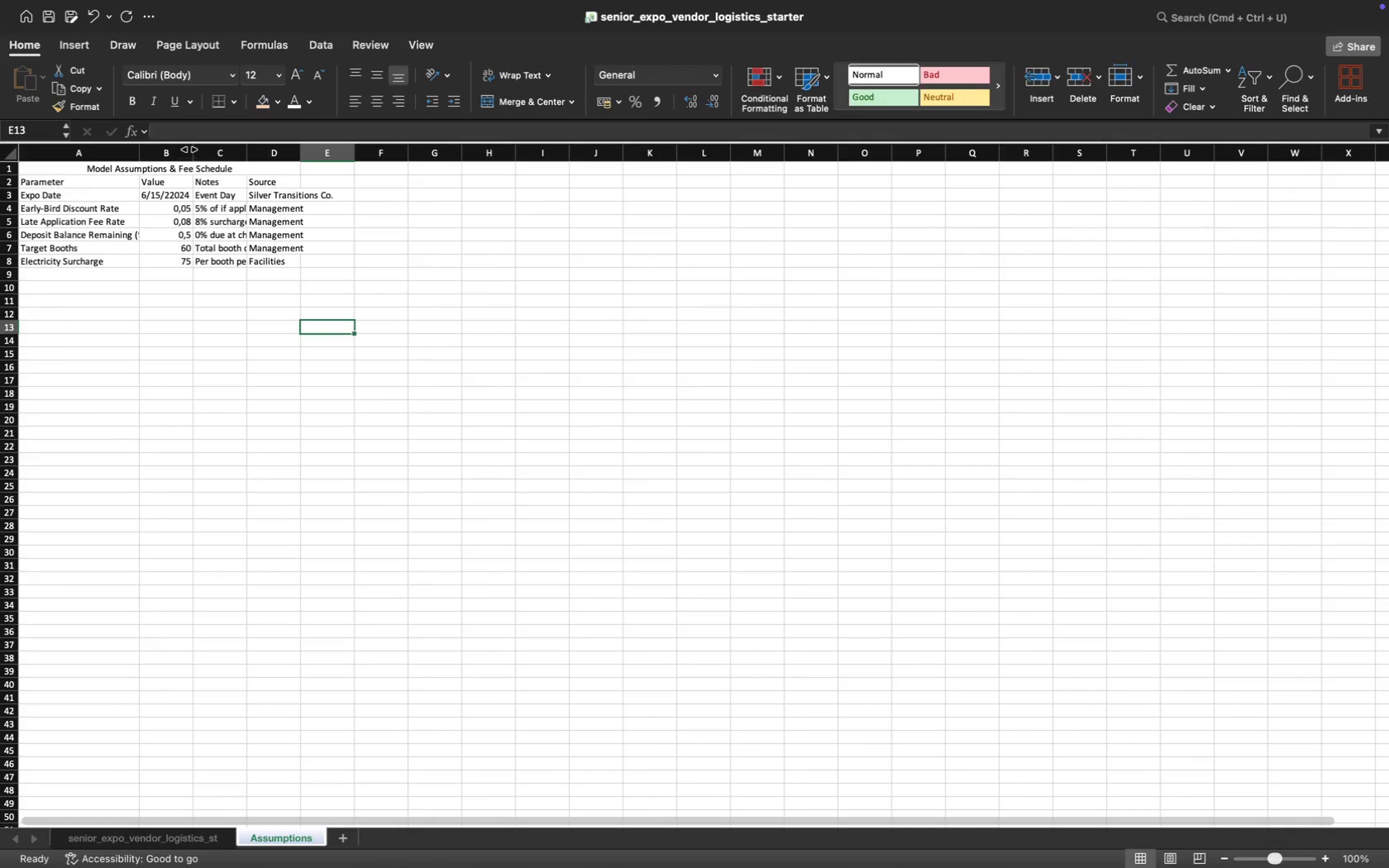 
left_click_drag(start_coordinate=[193, 150], to_coordinate=[233, 151])
 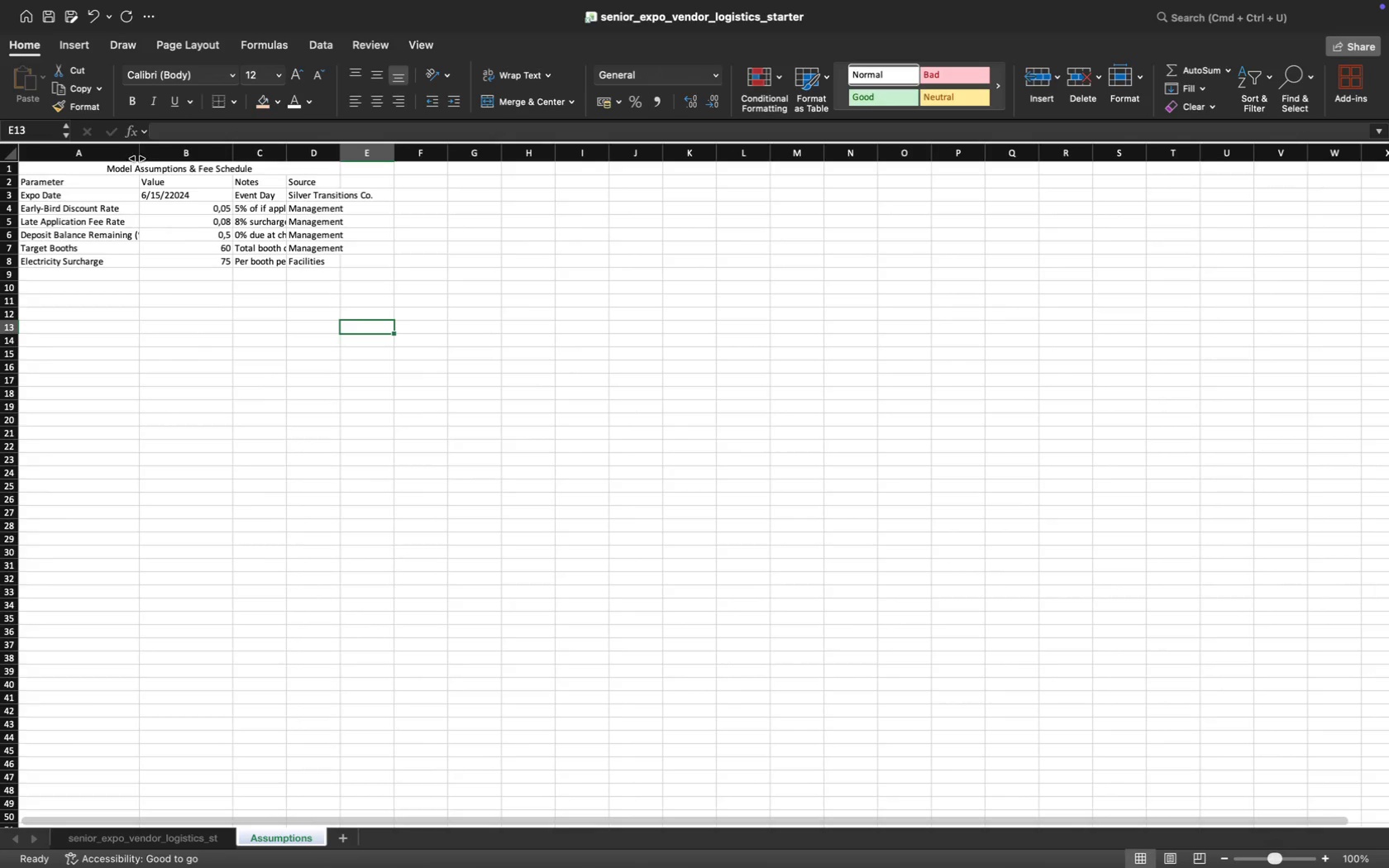 
left_click_drag(start_coordinate=[140, 158], to_coordinate=[155, 158])
 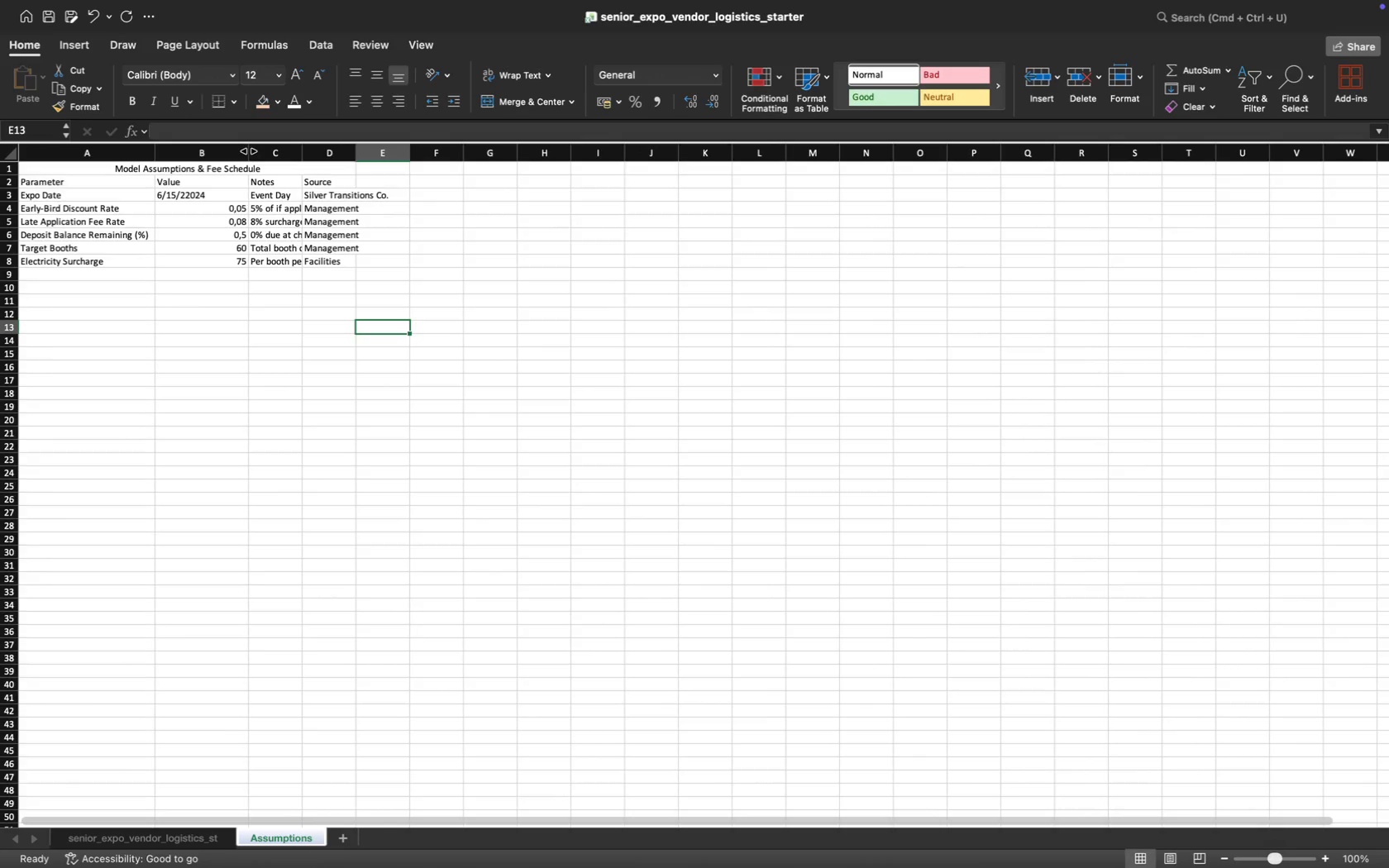 
left_click_drag(start_coordinate=[248, 153], to_coordinate=[227, 153])
 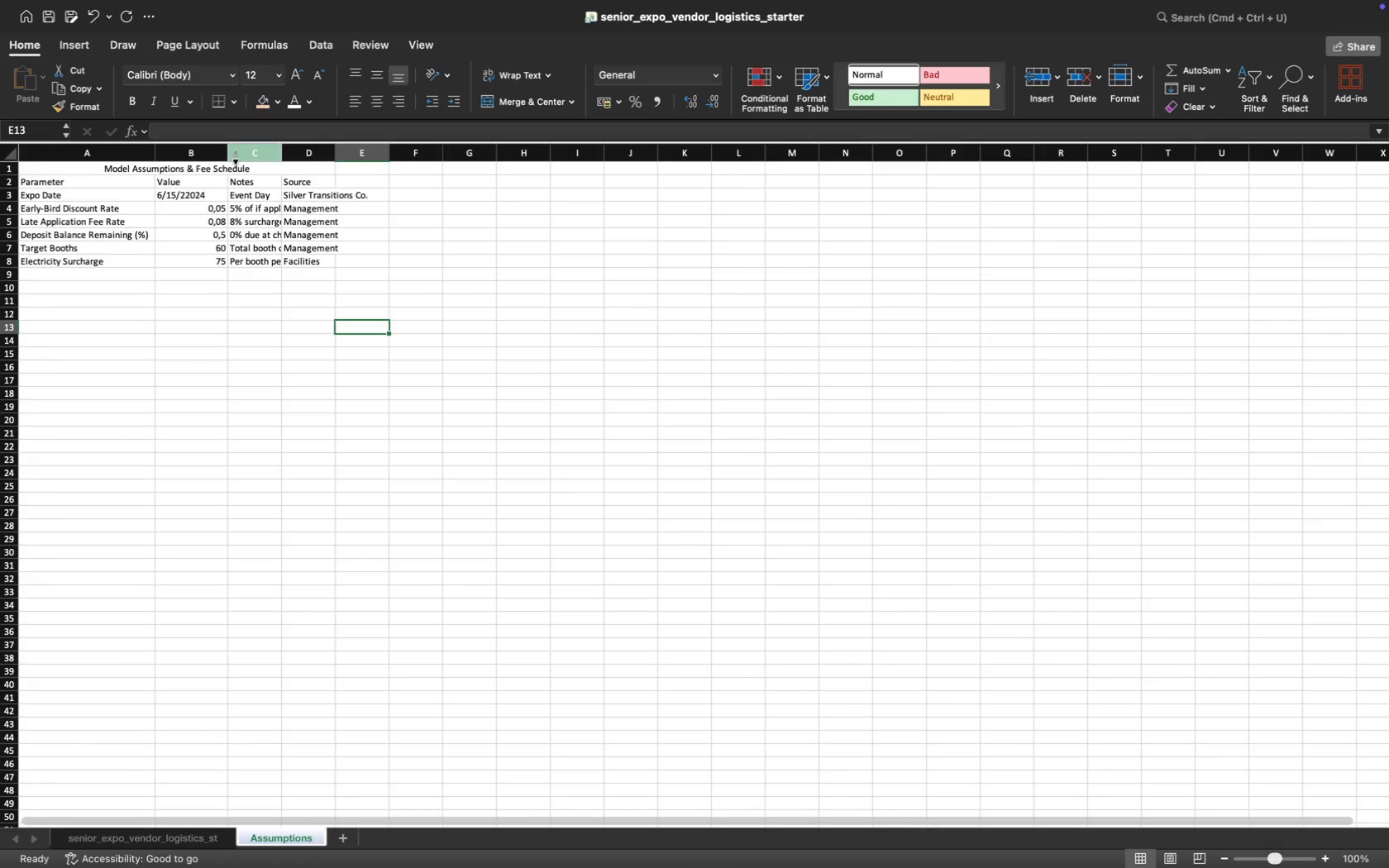 
left_click([189, 195])
 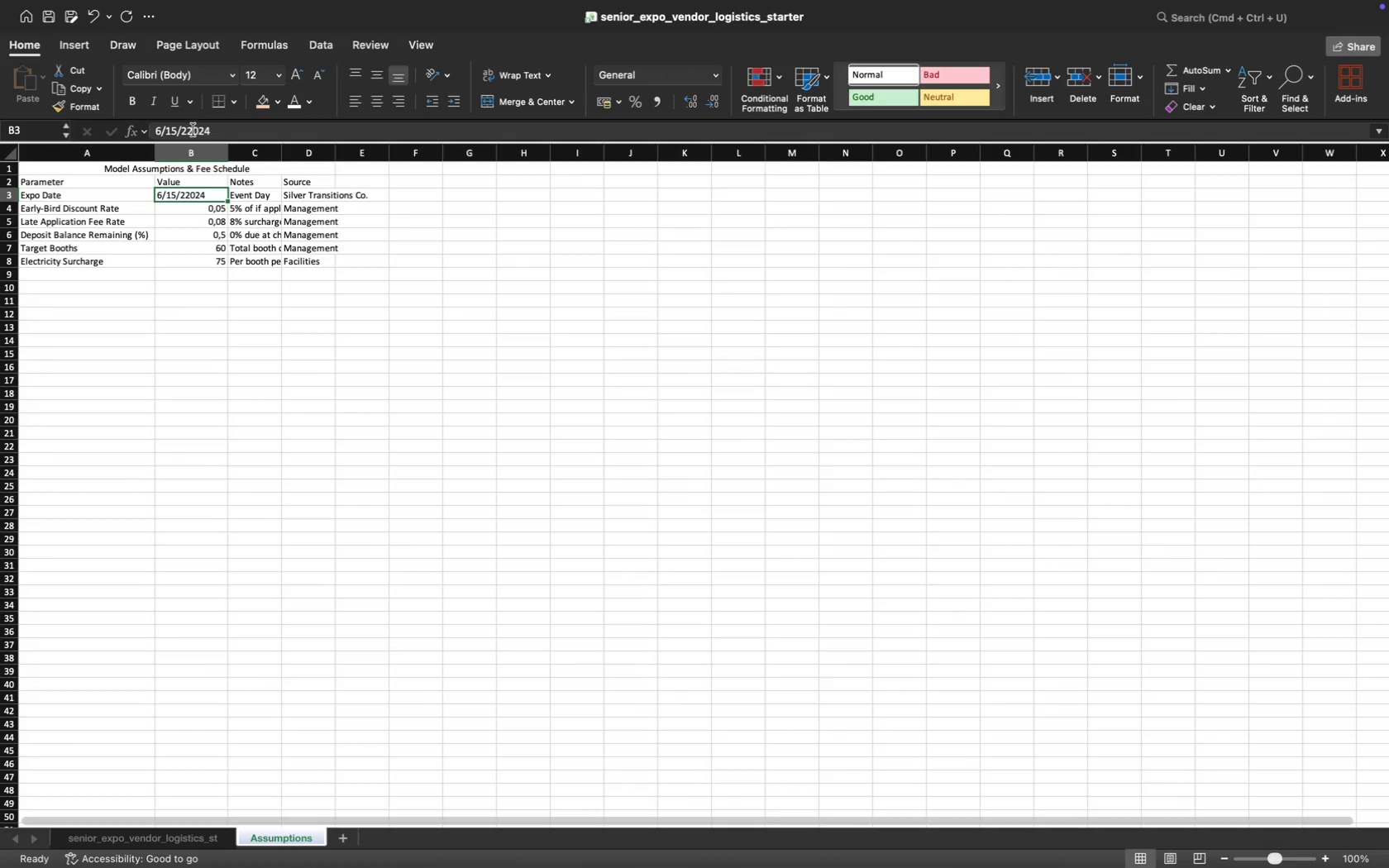 
left_click([193, 130])
 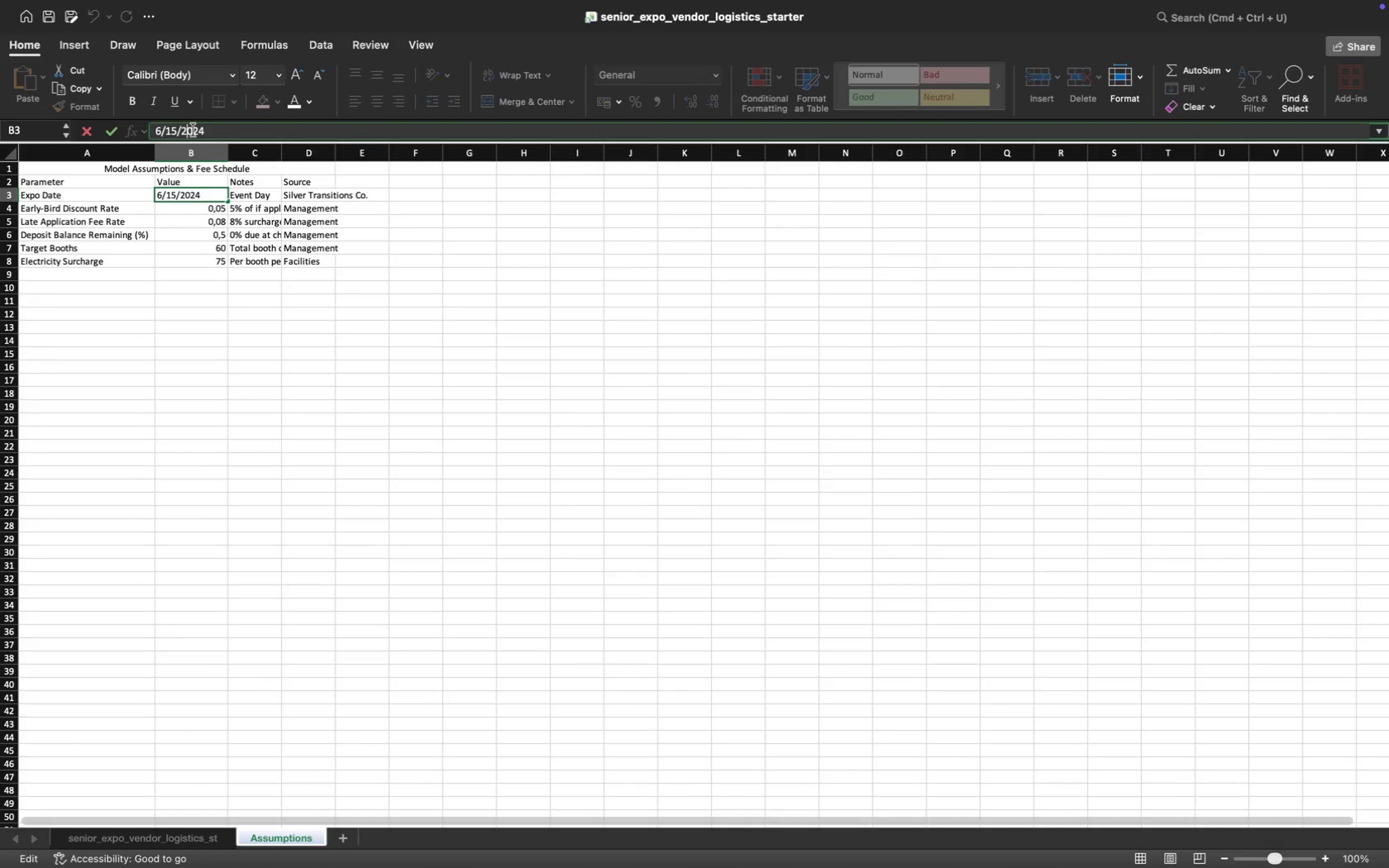 
key(Backspace)
 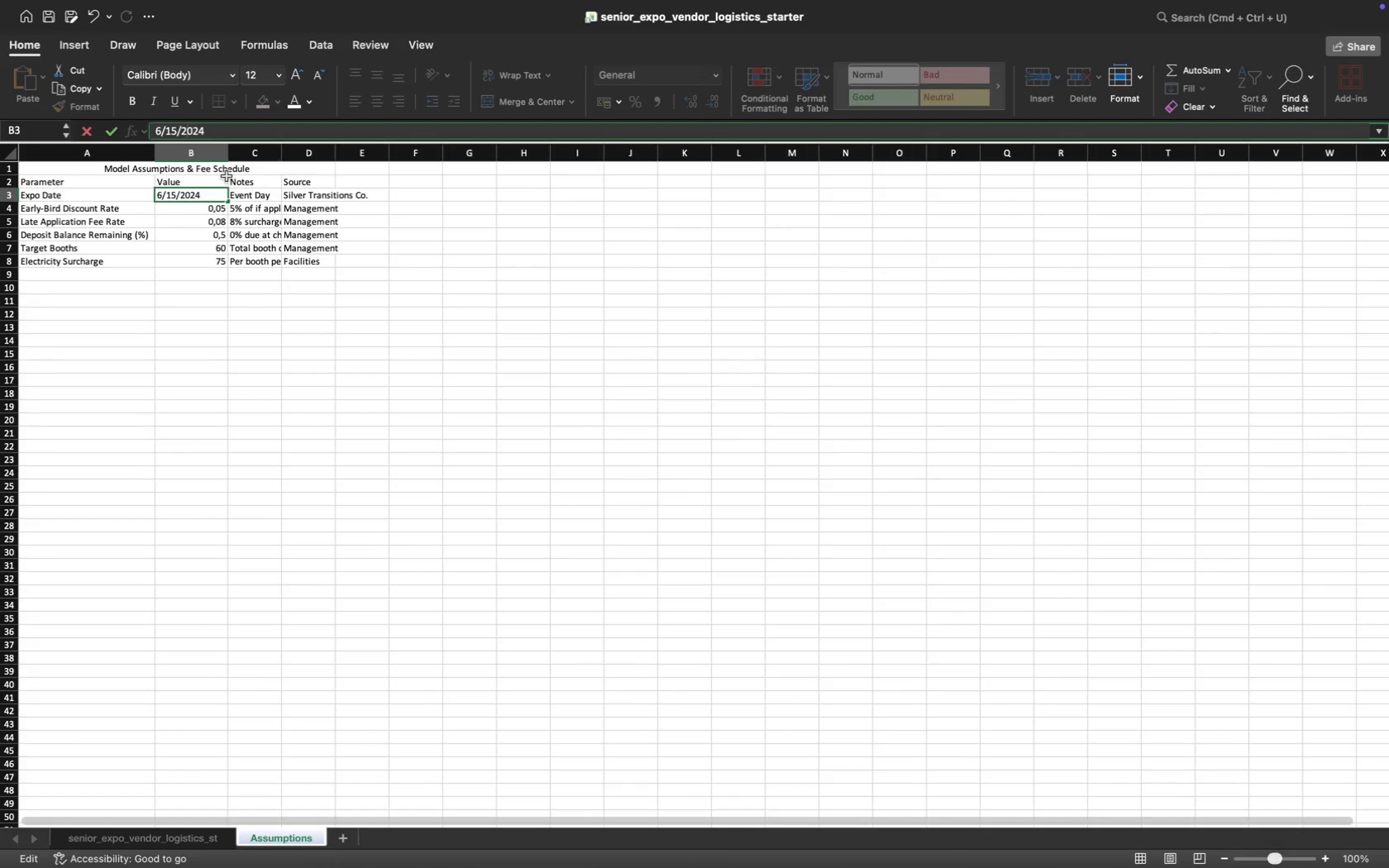 
left_click([244, 191])
 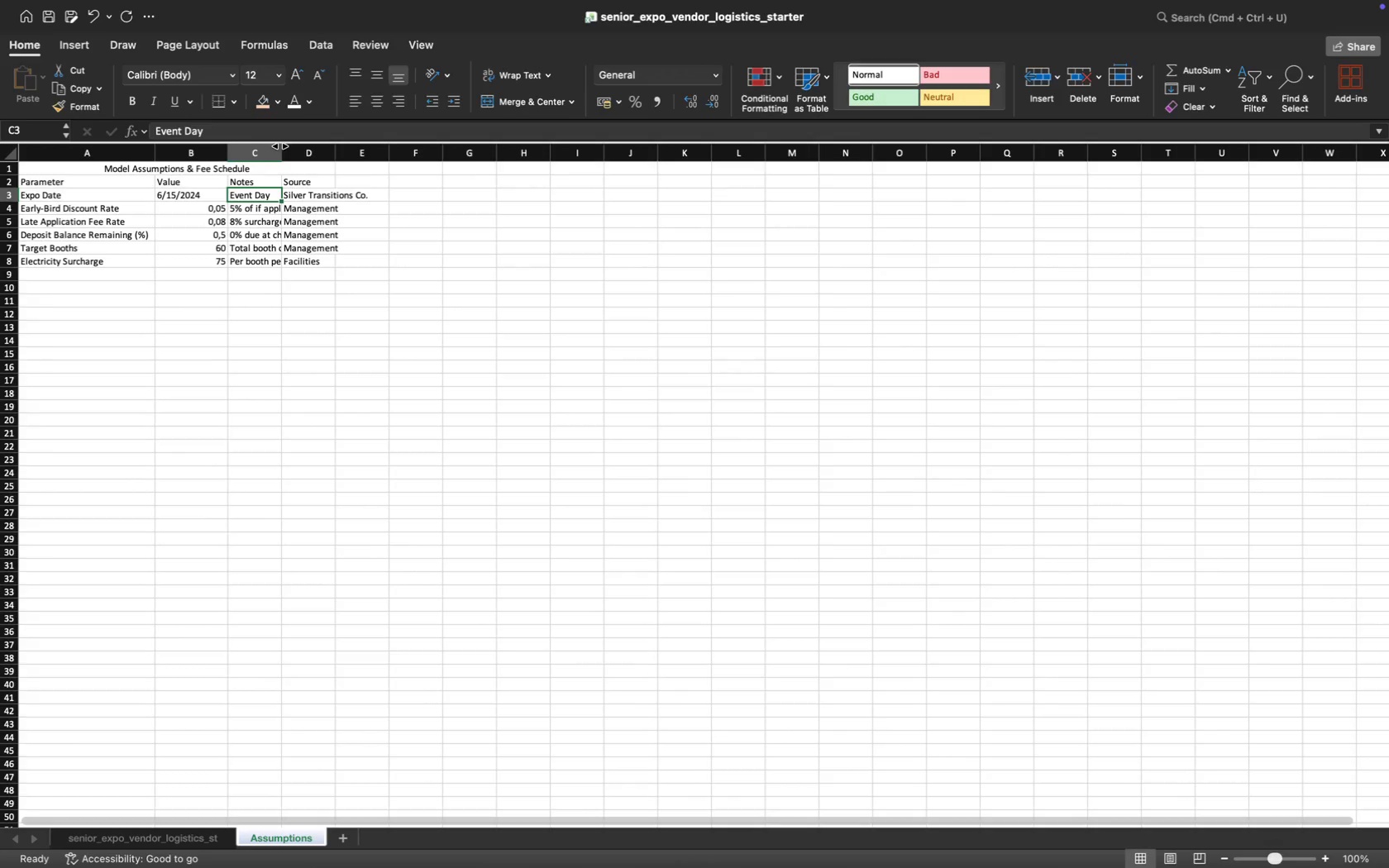 
left_click_drag(start_coordinate=[281, 149], to_coordinate=[338, 150])
 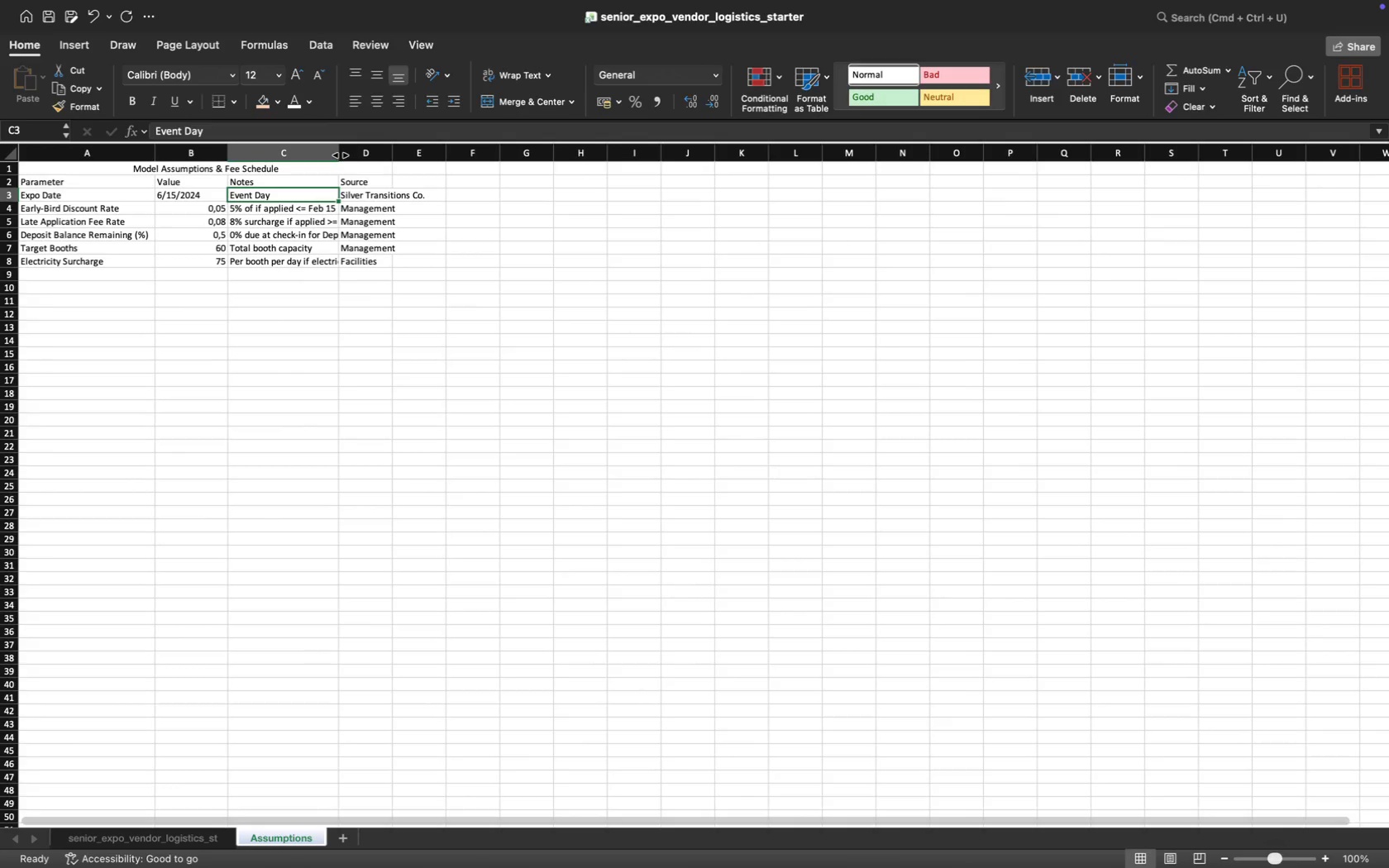 
left_click_drag(start_coordinate=[341, 155], to_coordinate=[388, 155])
 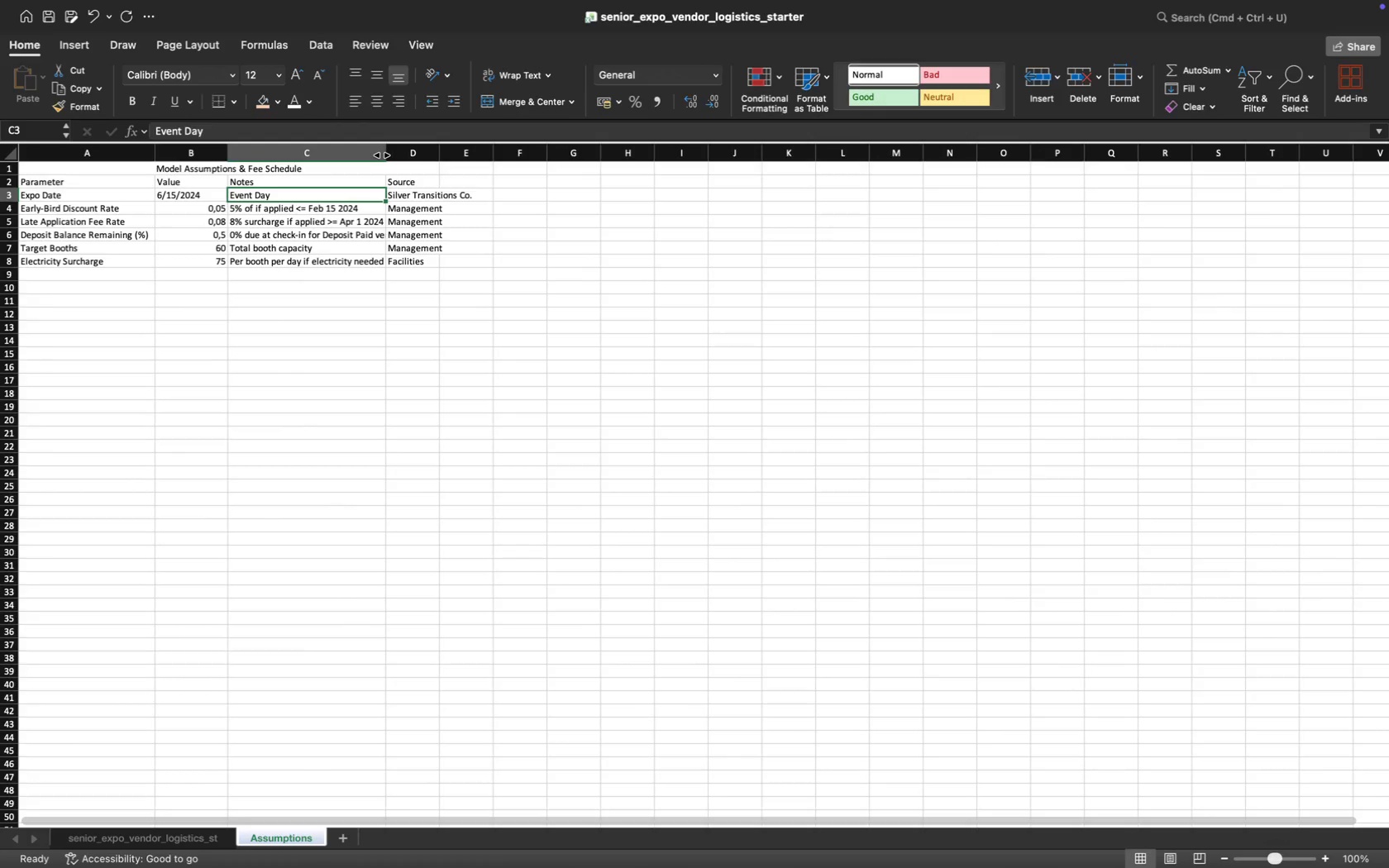 
left_click_drag(start_coordinate=[384, 153], to_coordinate=[413, 153])
 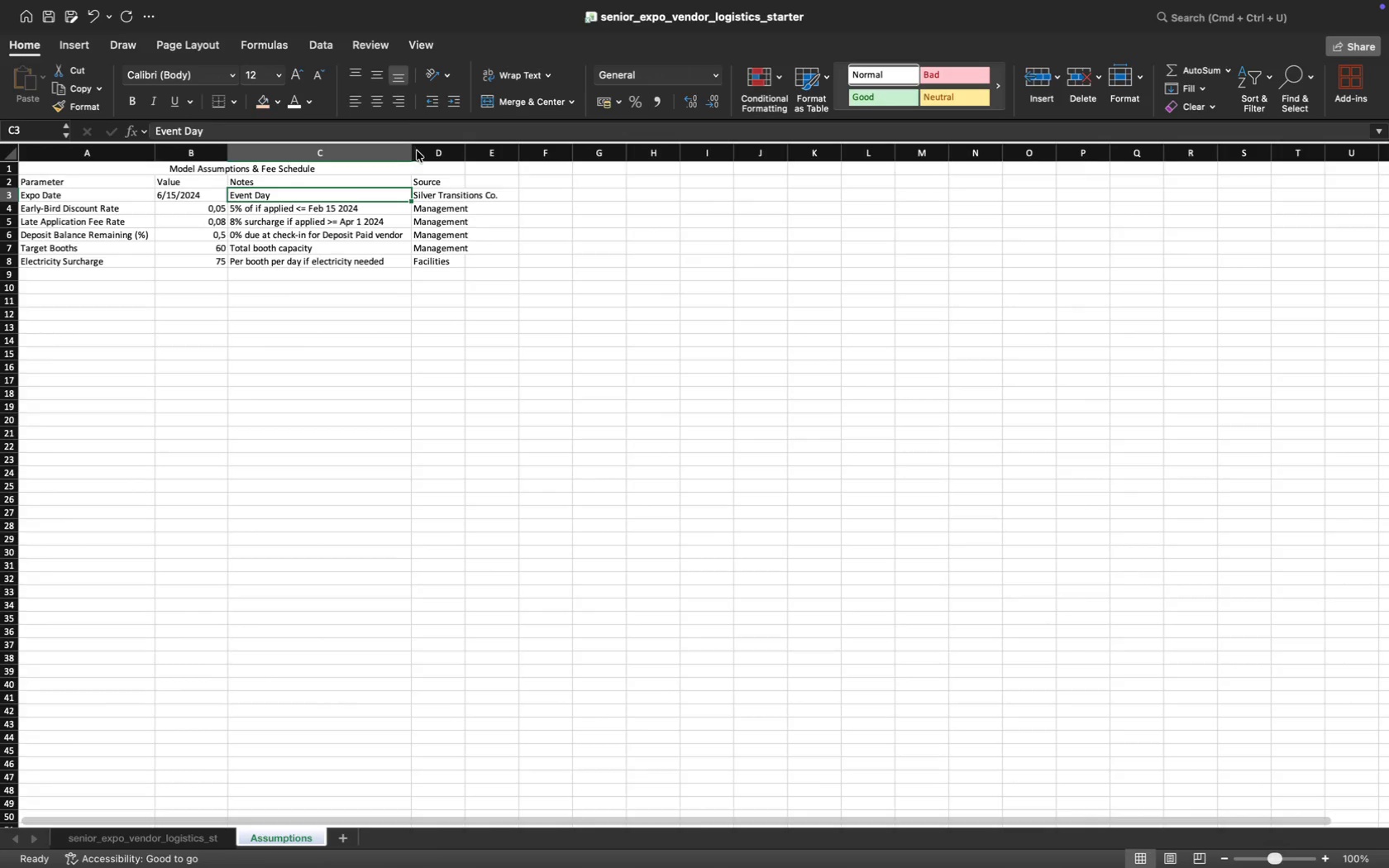 
left_click_drag(start_coordinate=[468, 149], to_coordinate=[513, 150])
 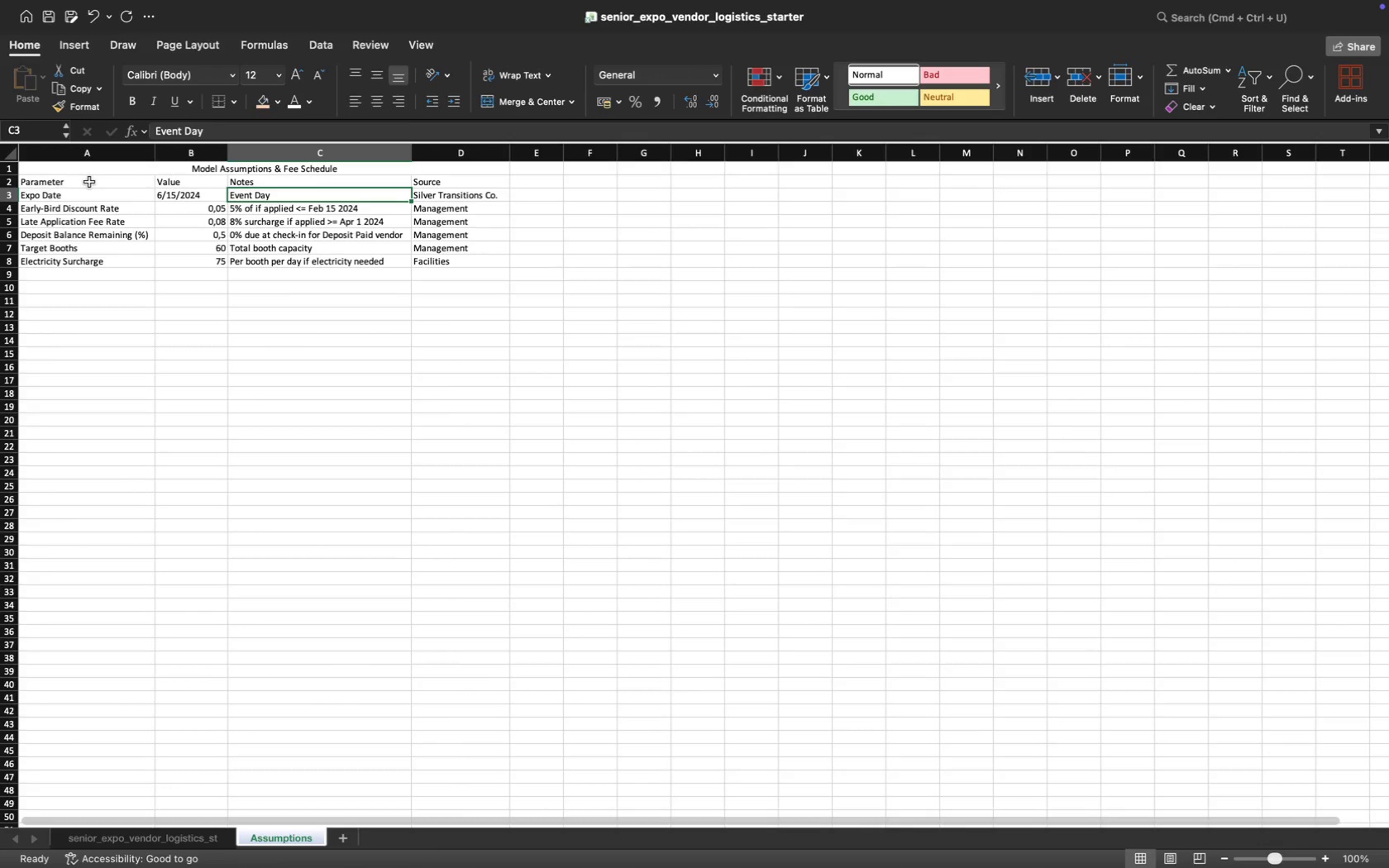 
left_click_drag(start_coordinate=[89, 182], to_coordinate=[425, 184])
 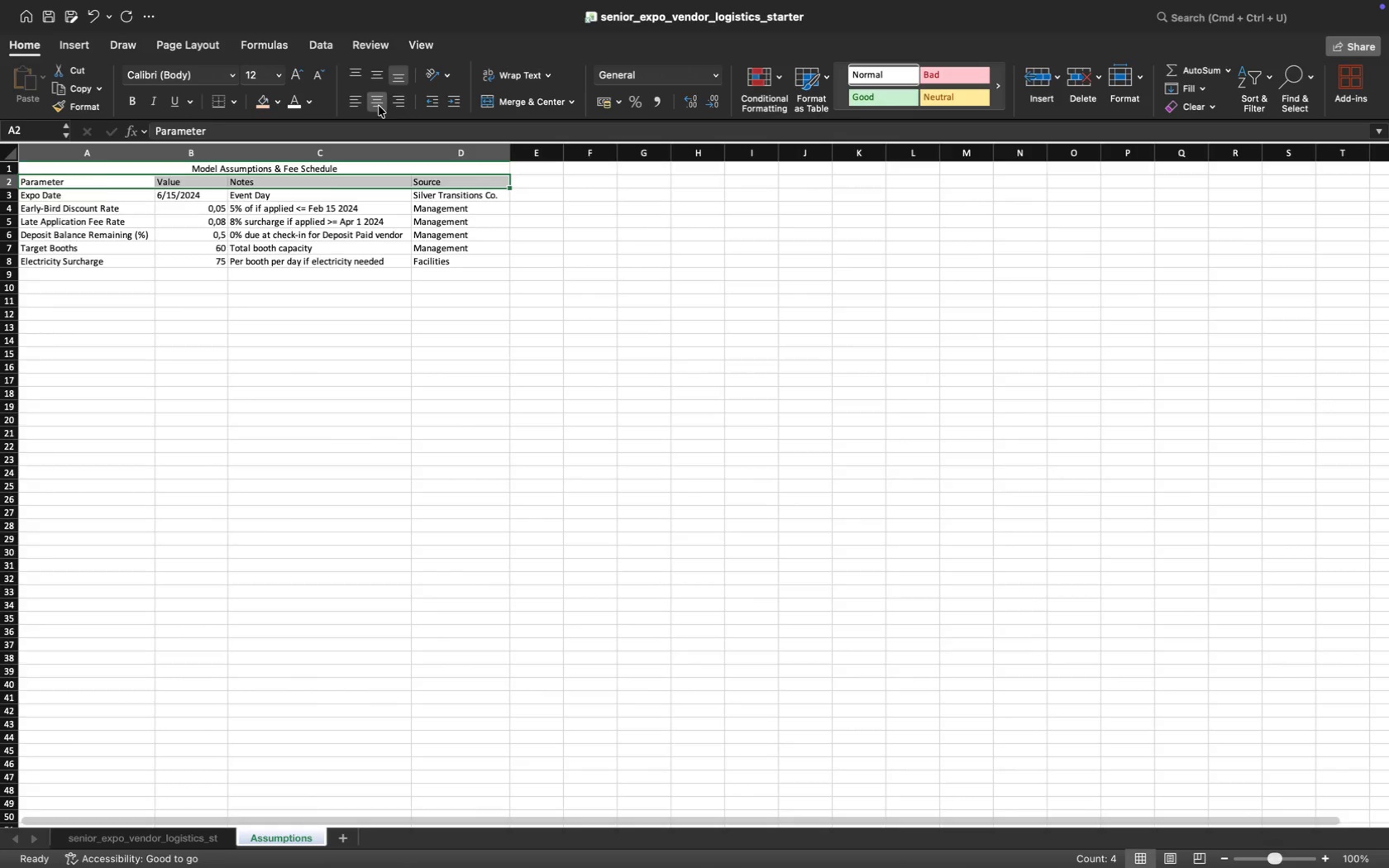 
left_click_drag(start_coordinate=[185, 194], to_coordinate=[448, 257])
 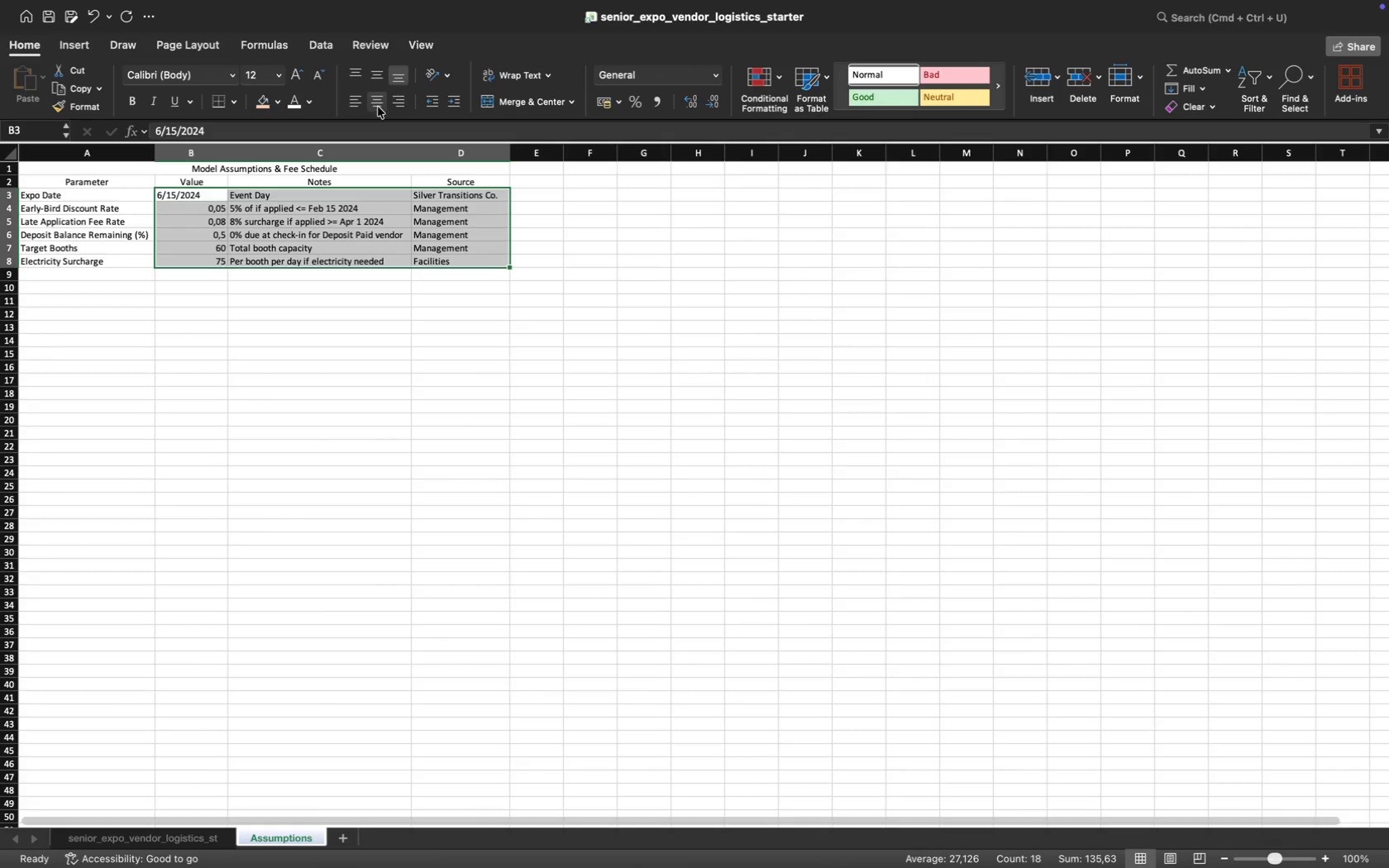 
left_click([378, 102])
 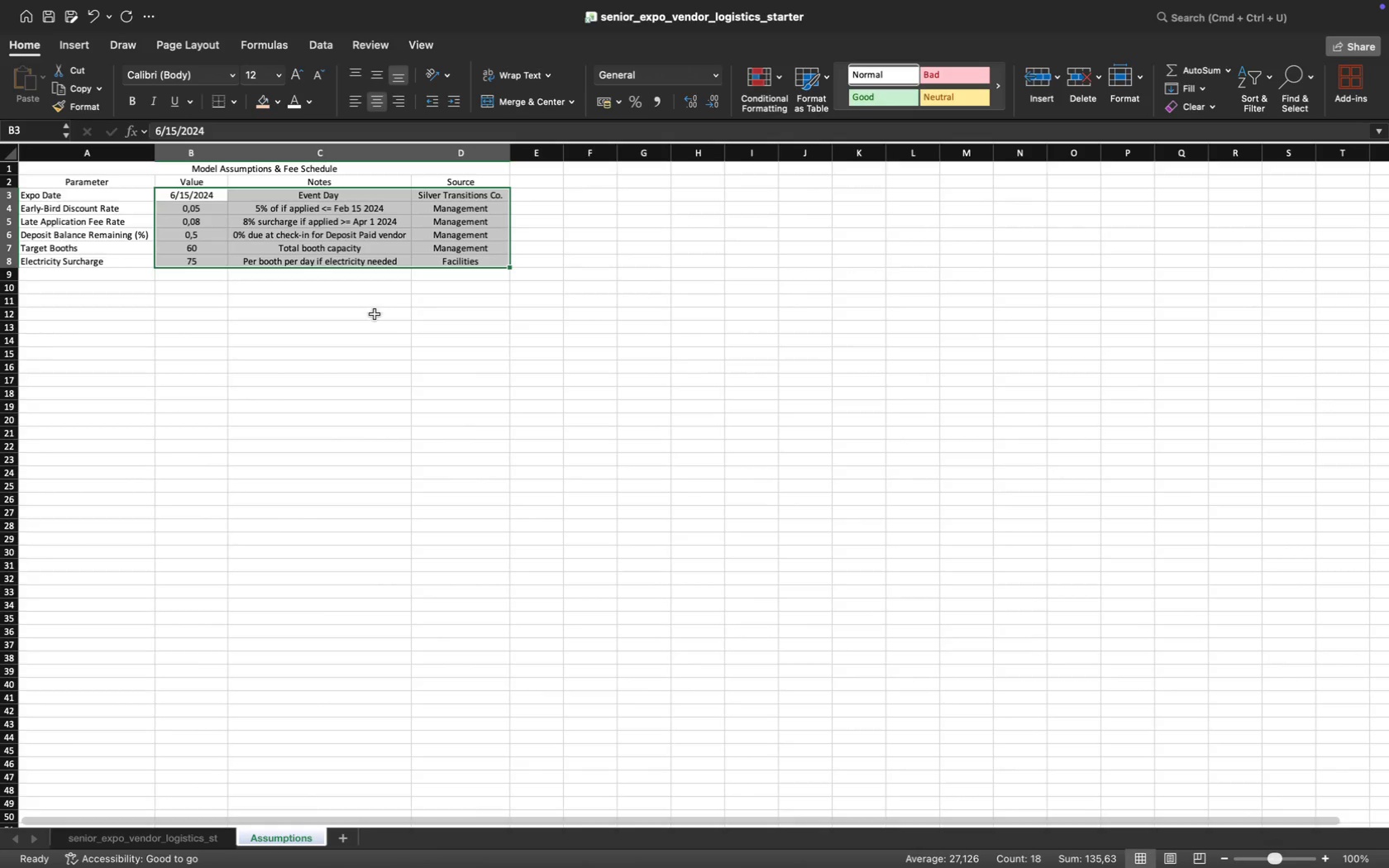 
left_click([375, 314])
 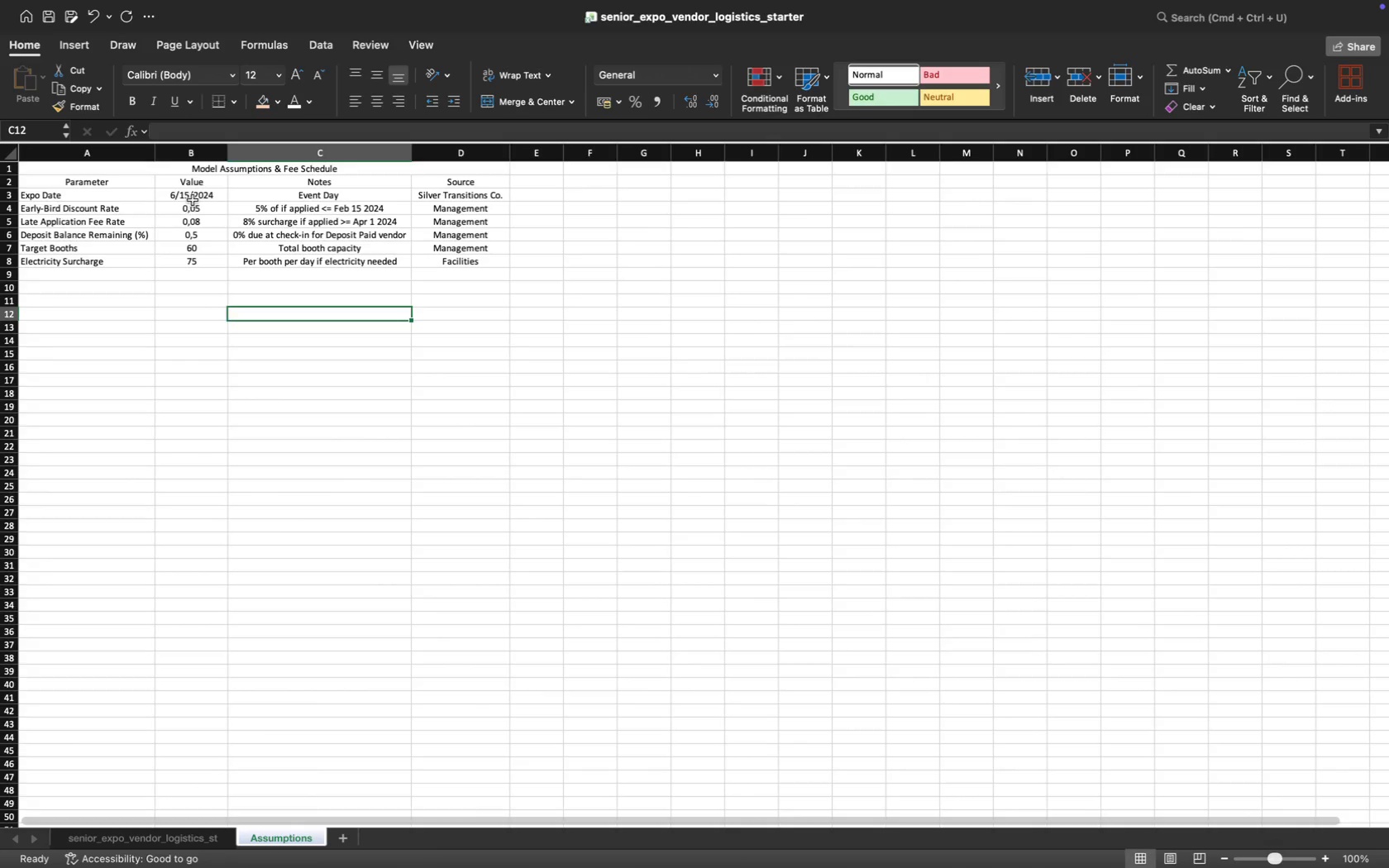 
left_click([198, 195])
 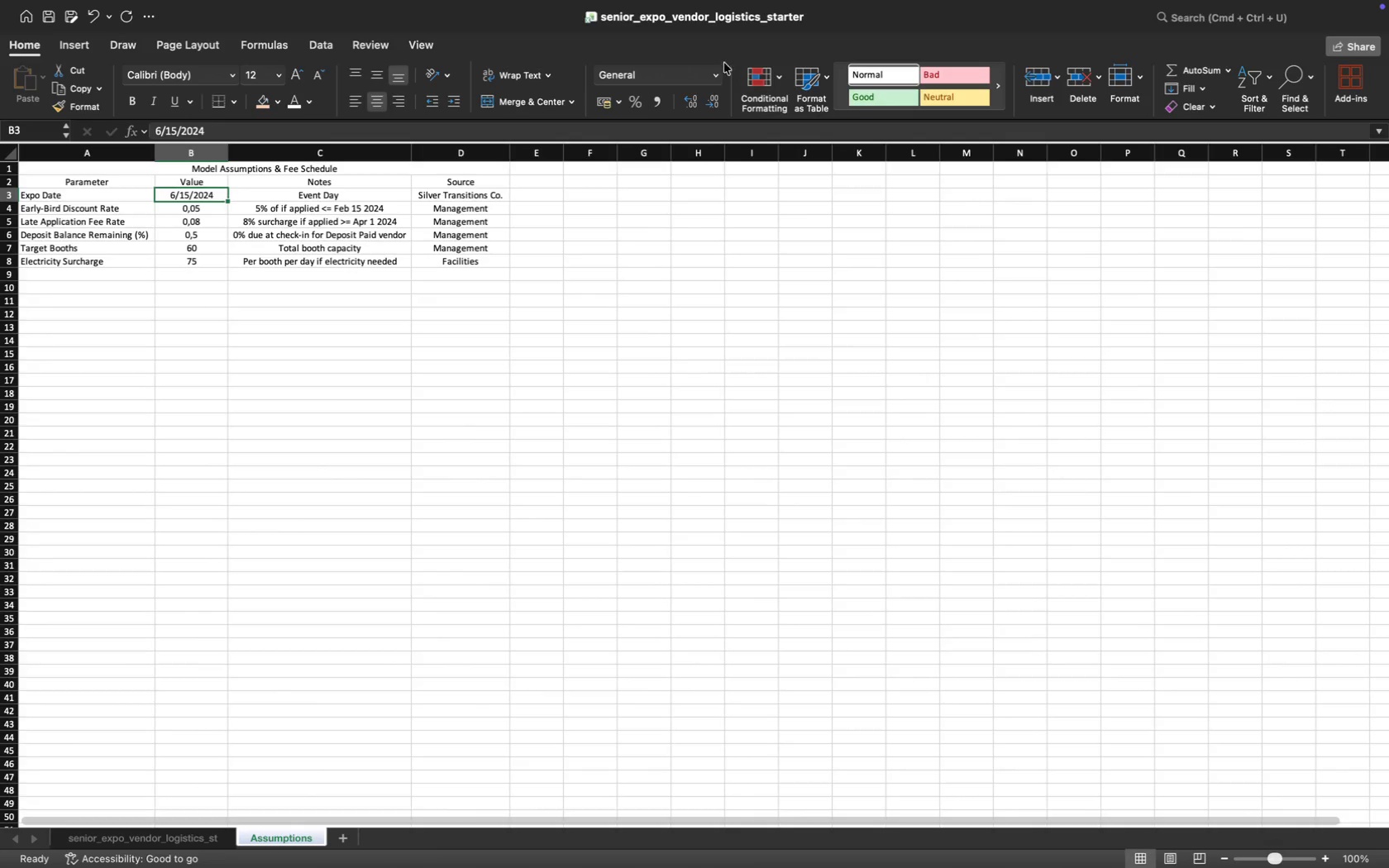 
left_click([714, 73])
 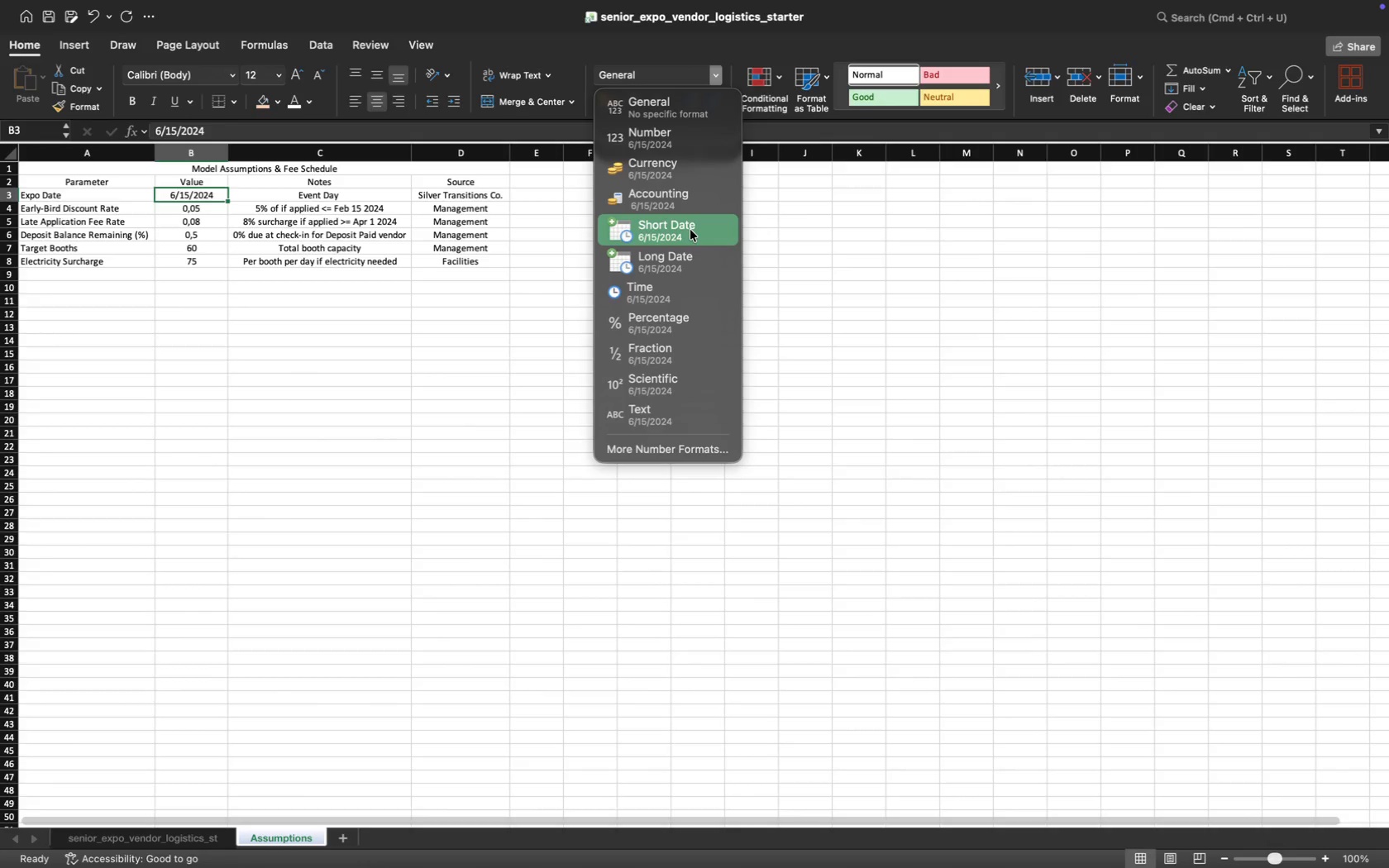 
left_click([691, 230])
 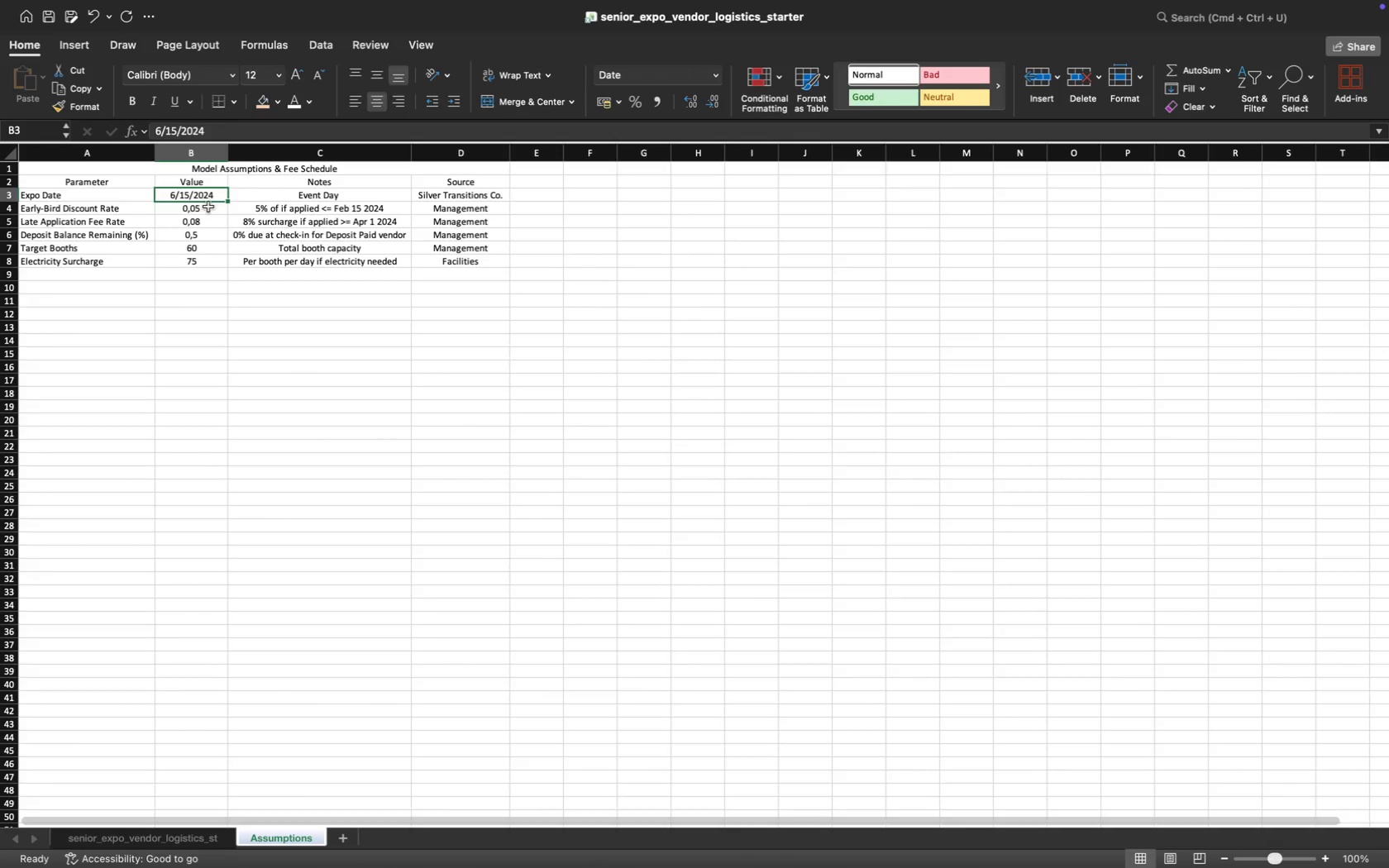 
left_click_drag(start_coordinate=[209, 209], to_coordinate=[209, 229])
 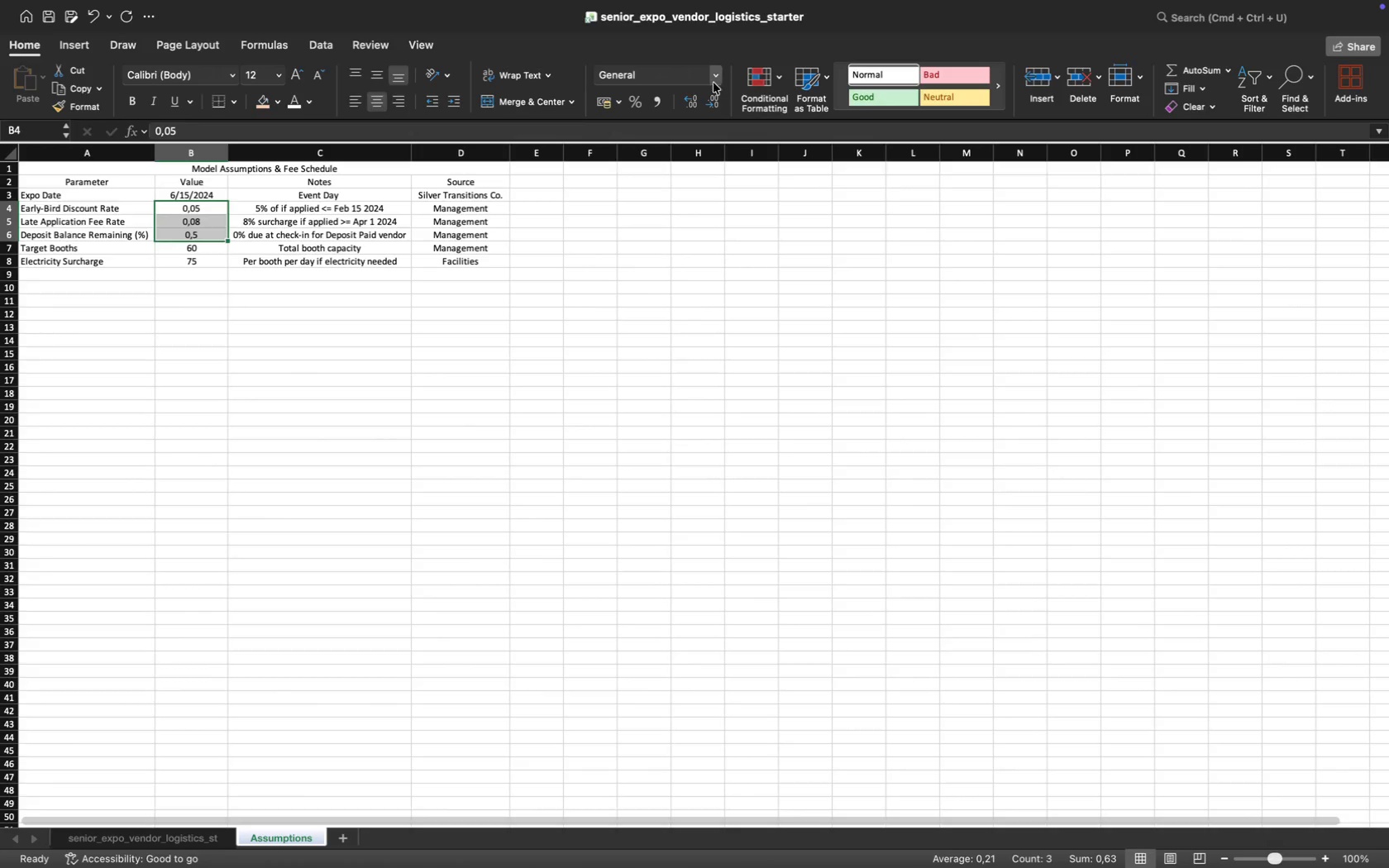 
left_click([636, 102])
 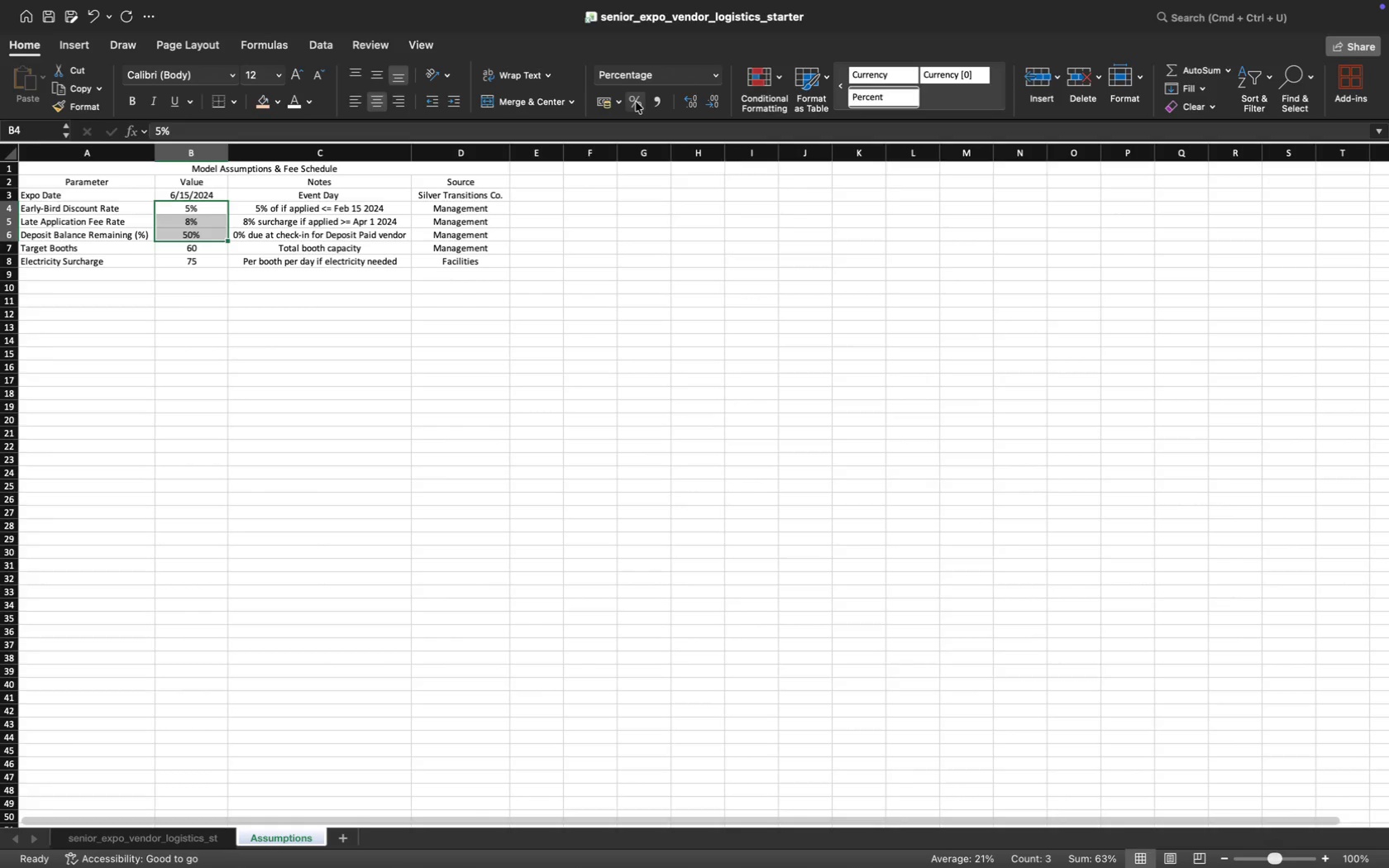 
wait(8.63)
 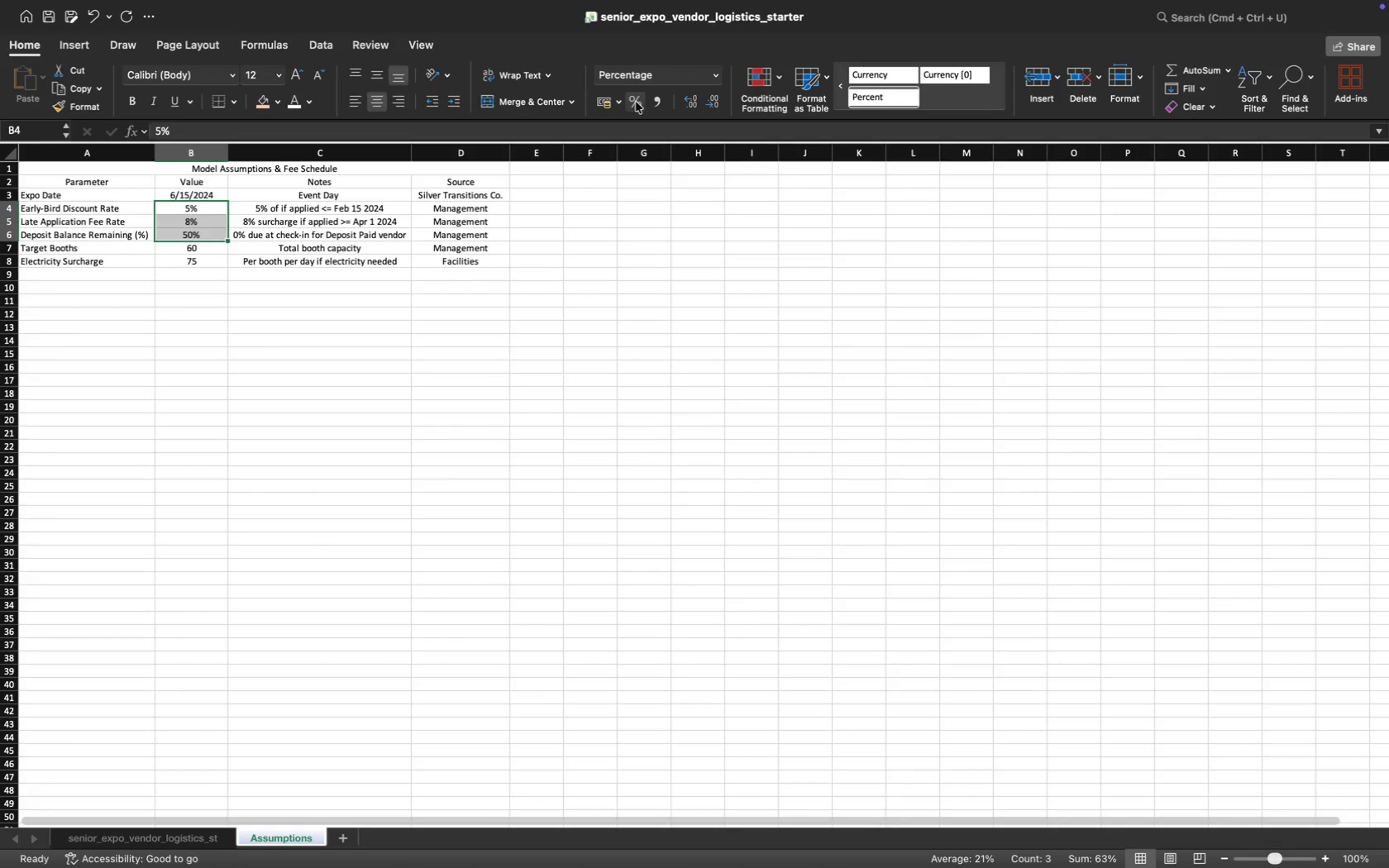 
left_click_drag(start_coordinate=[281, 197], to_coordinate=[303, 262])
 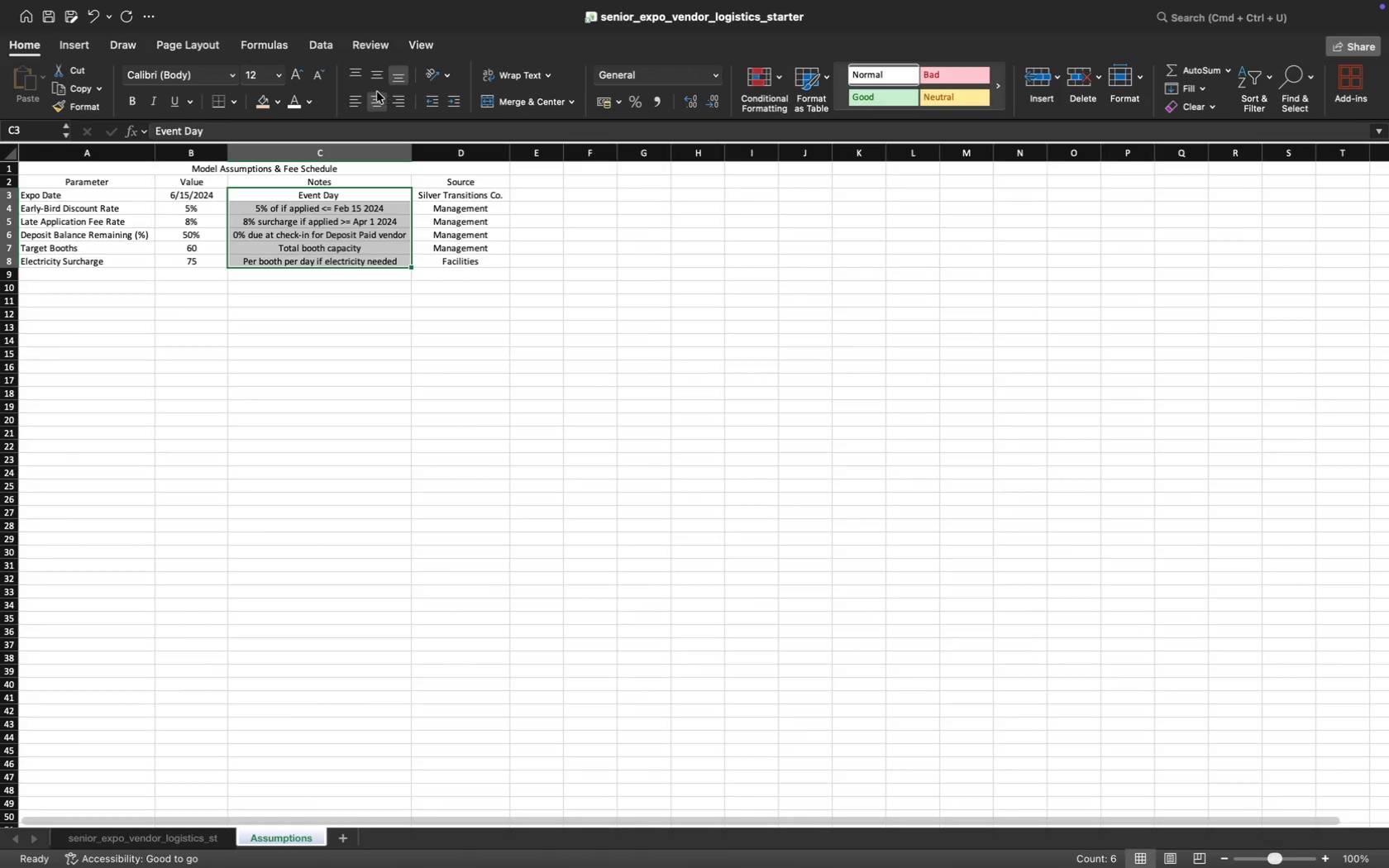 
left_click([358, 98])
 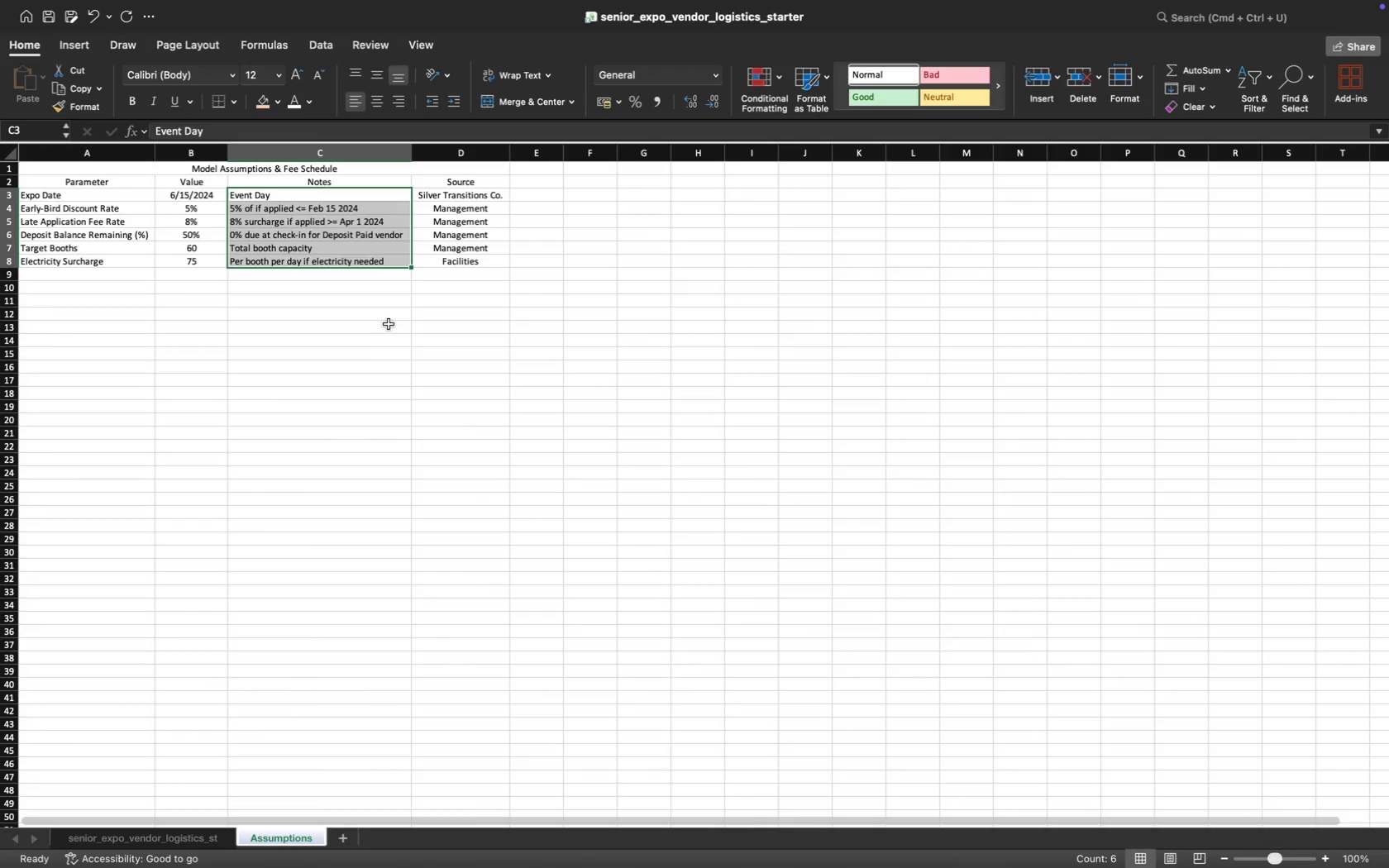 
left_click([394, 349])
 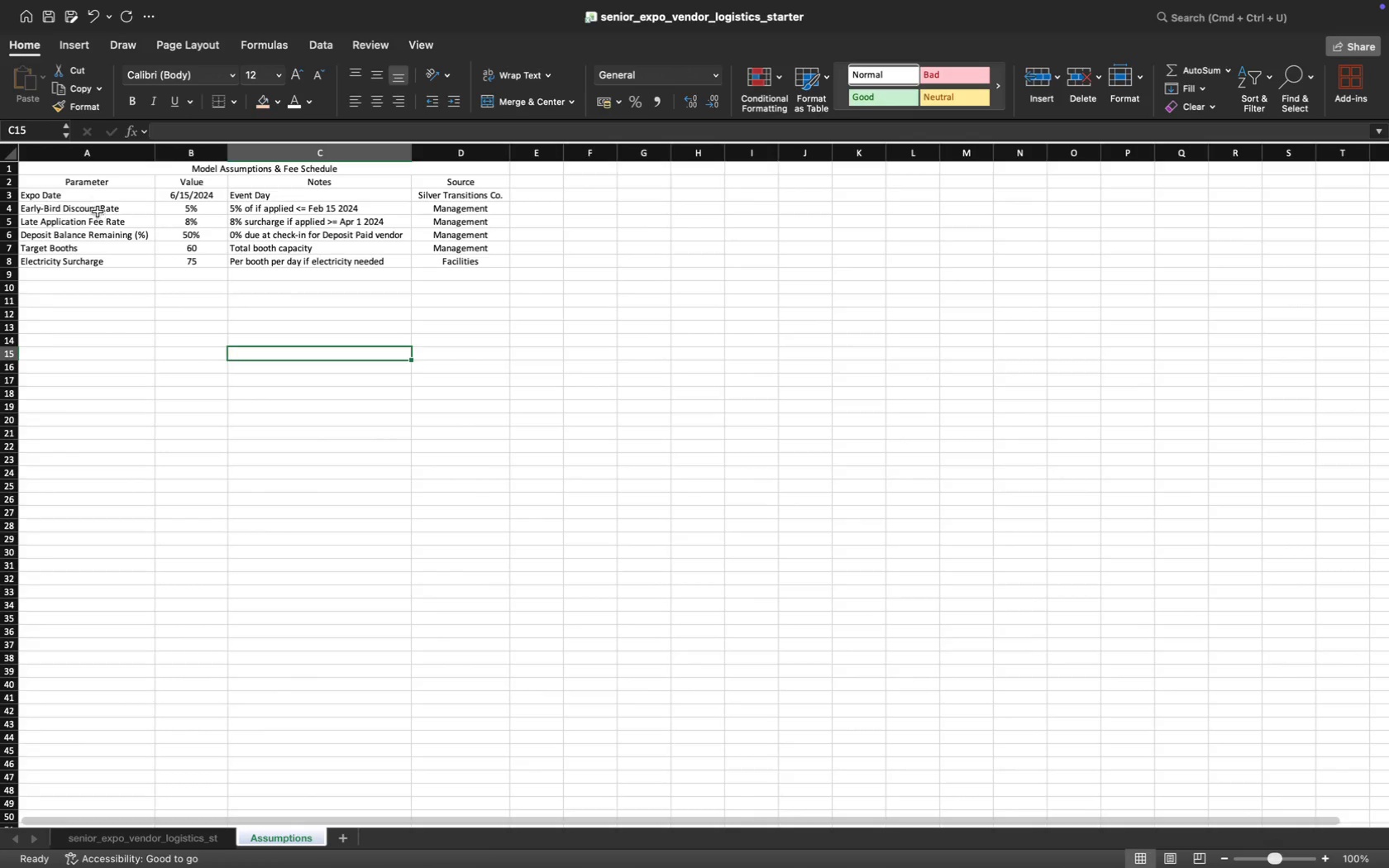 
left_click_drag(start_coordinate=[78, 171], to_coordinate=[408, 170])
 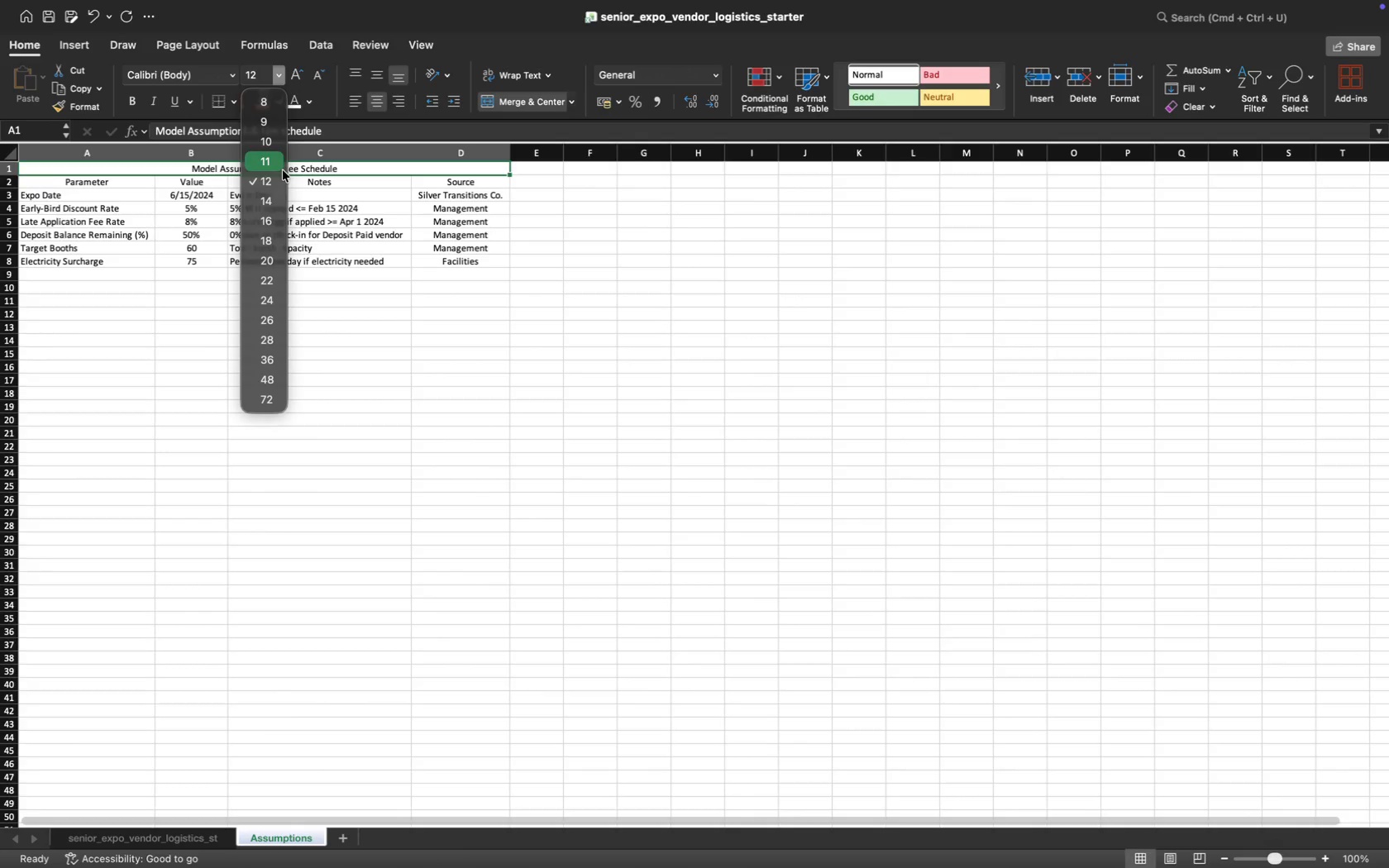 
left_click([273, 223])
 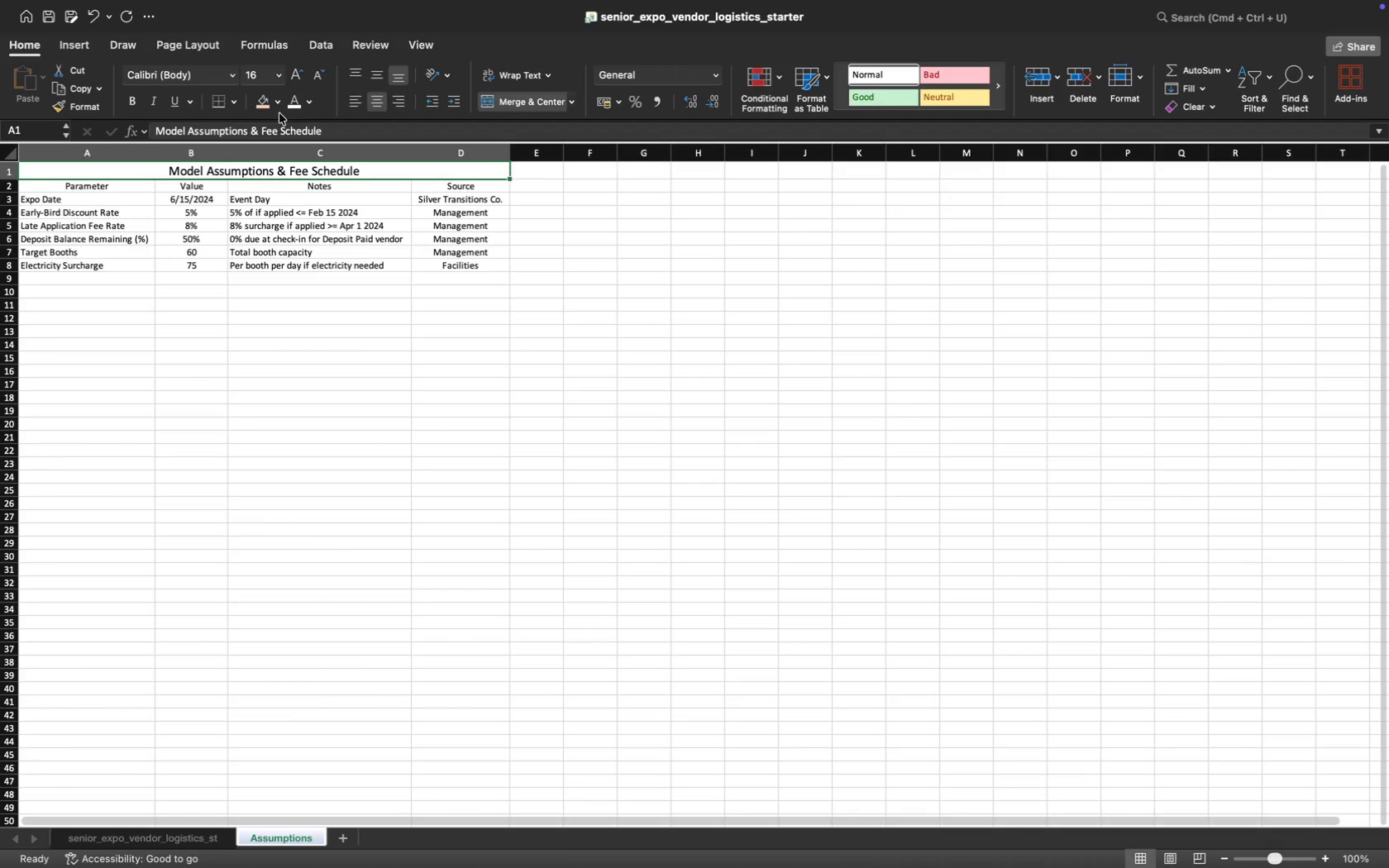 
left_click([279, 98])
 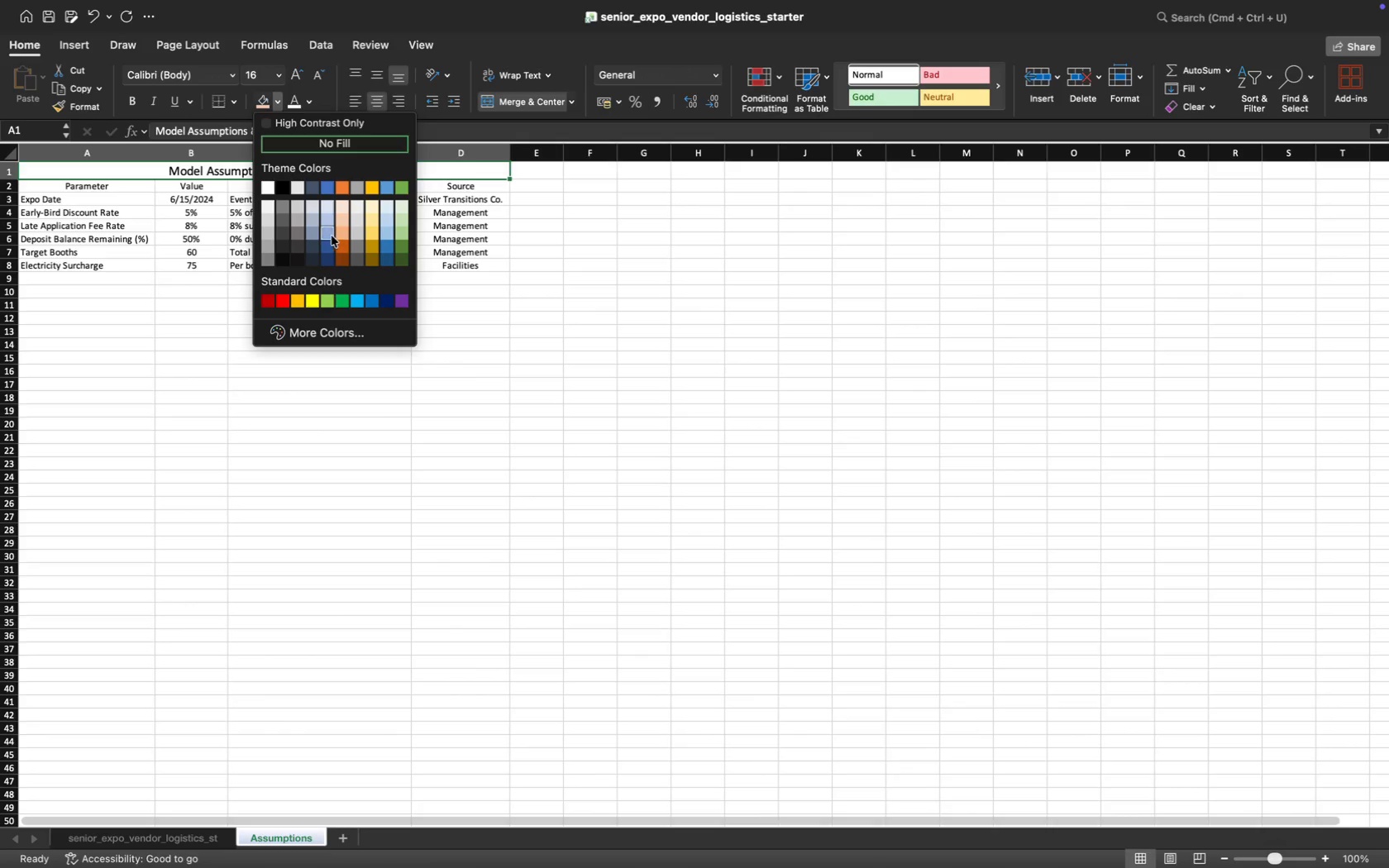 
wait(7.65)
 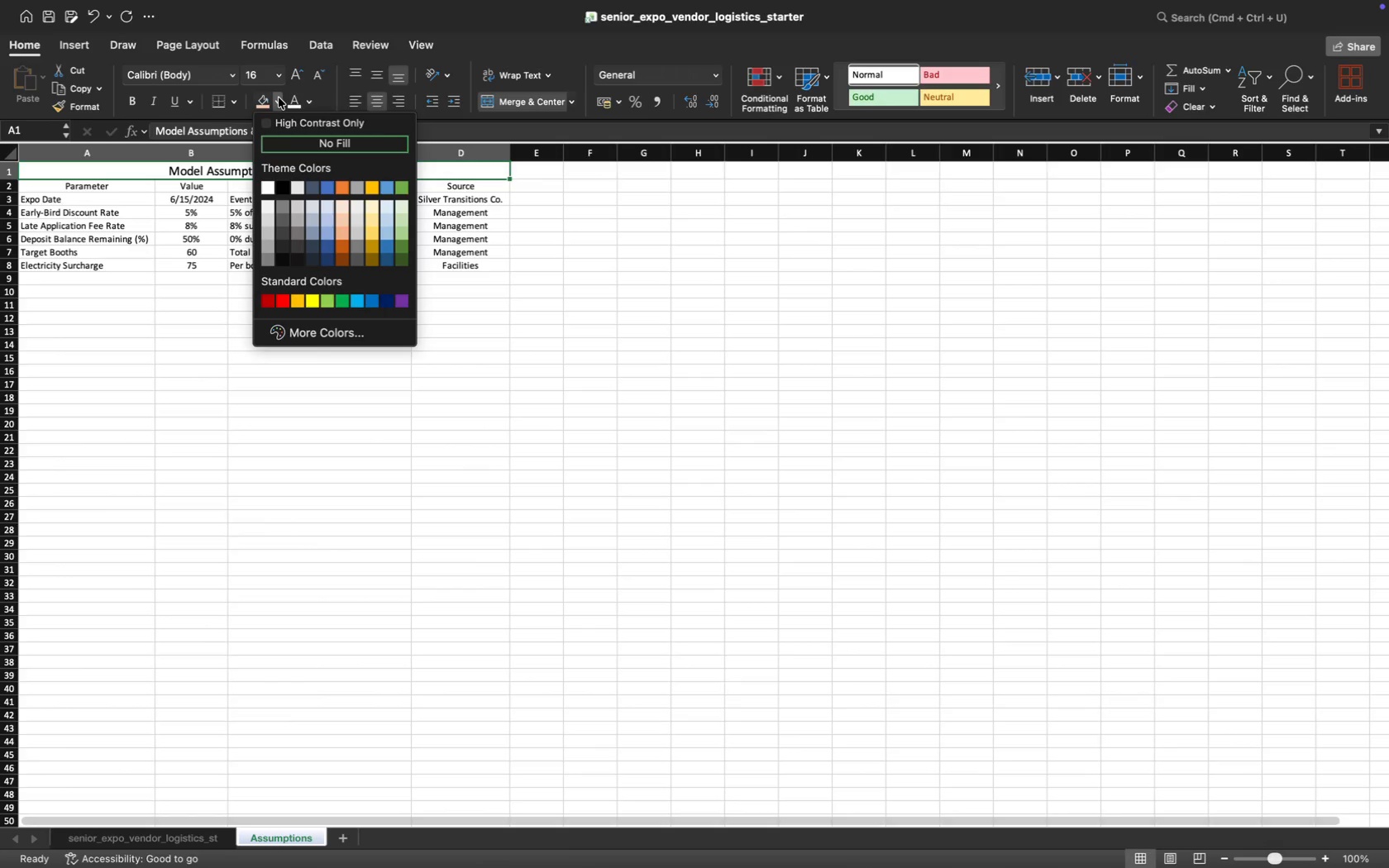 
left_click([327, 236])
 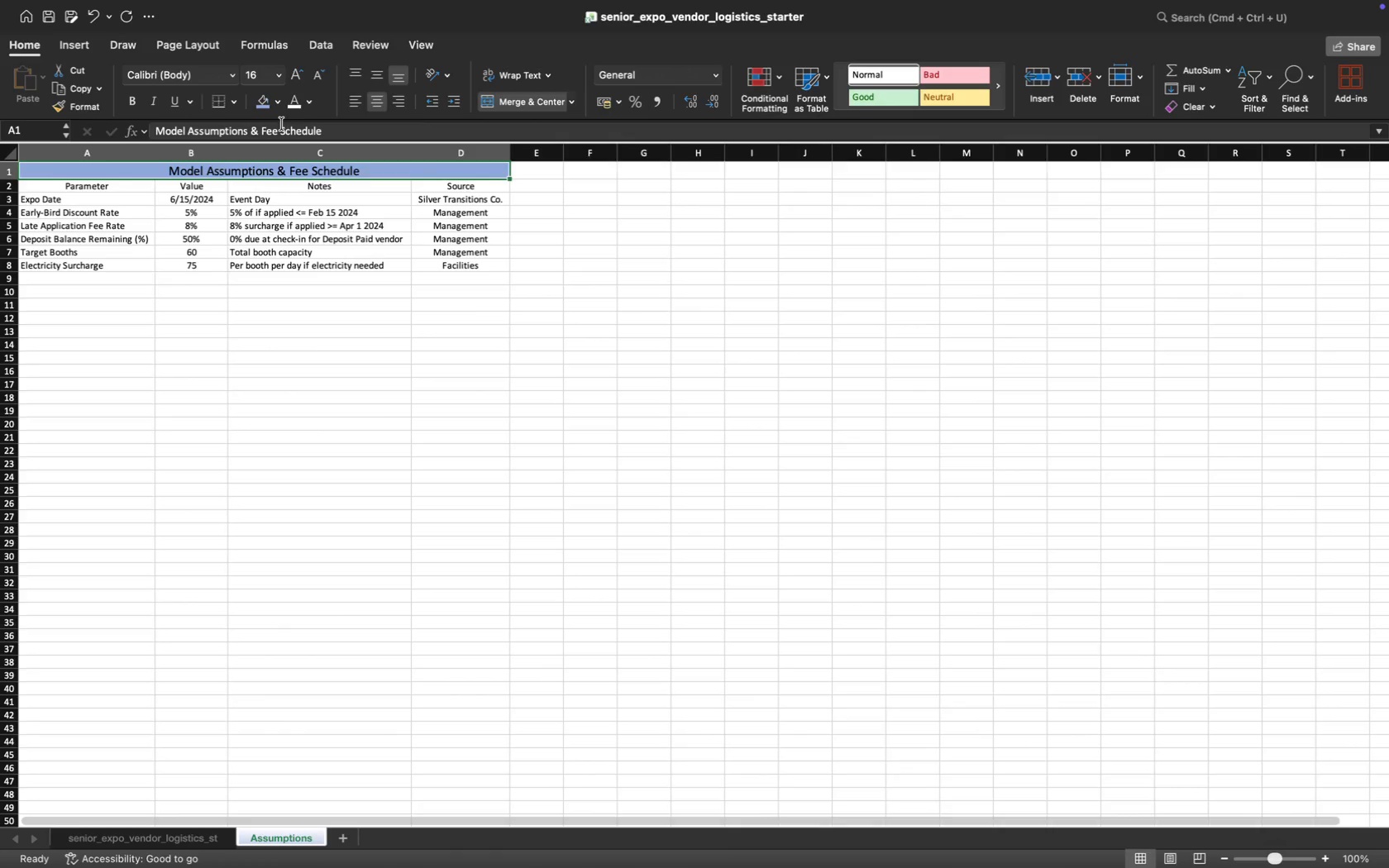 
left_click([294, 101])
 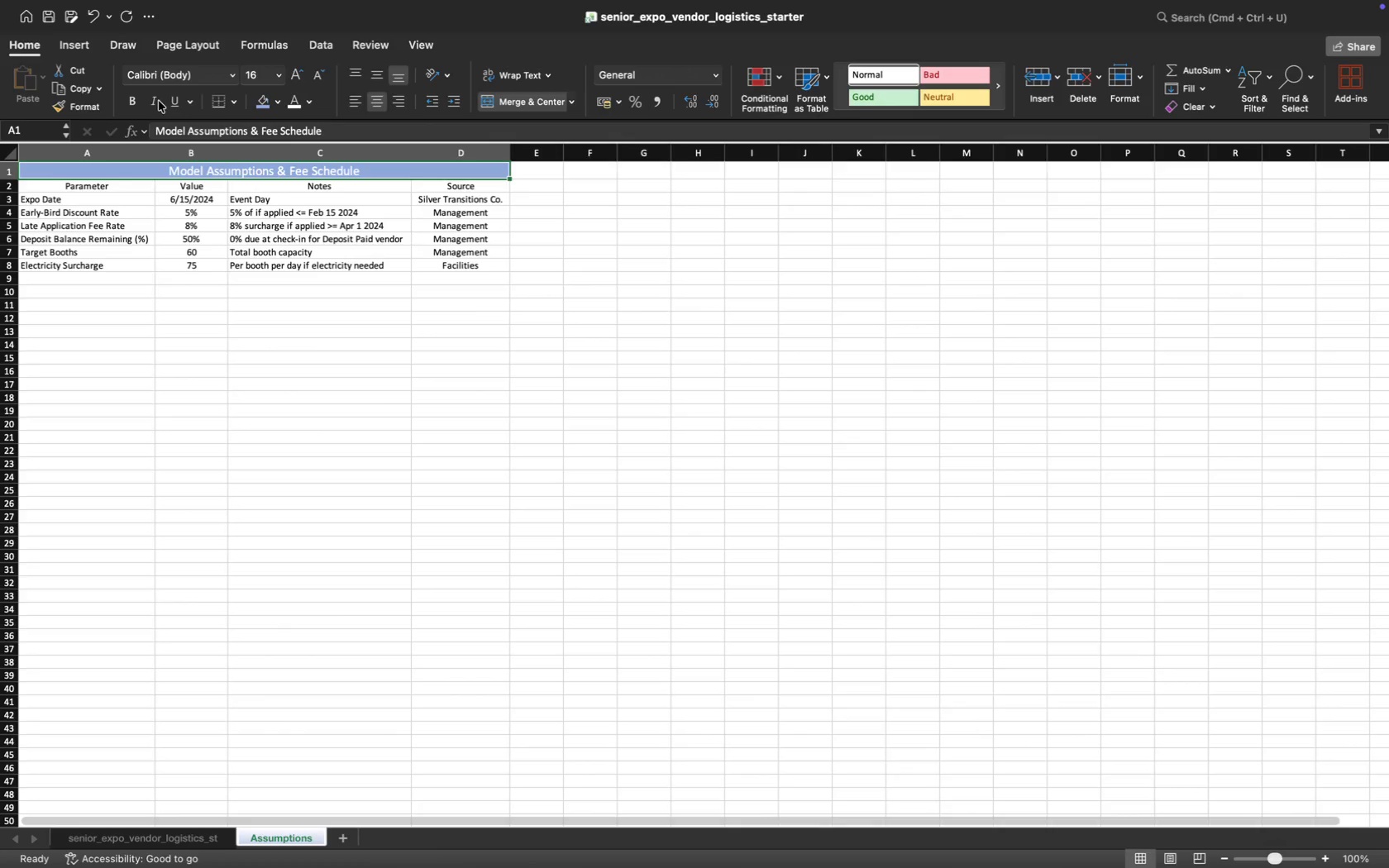 
left_click([137, 100])
 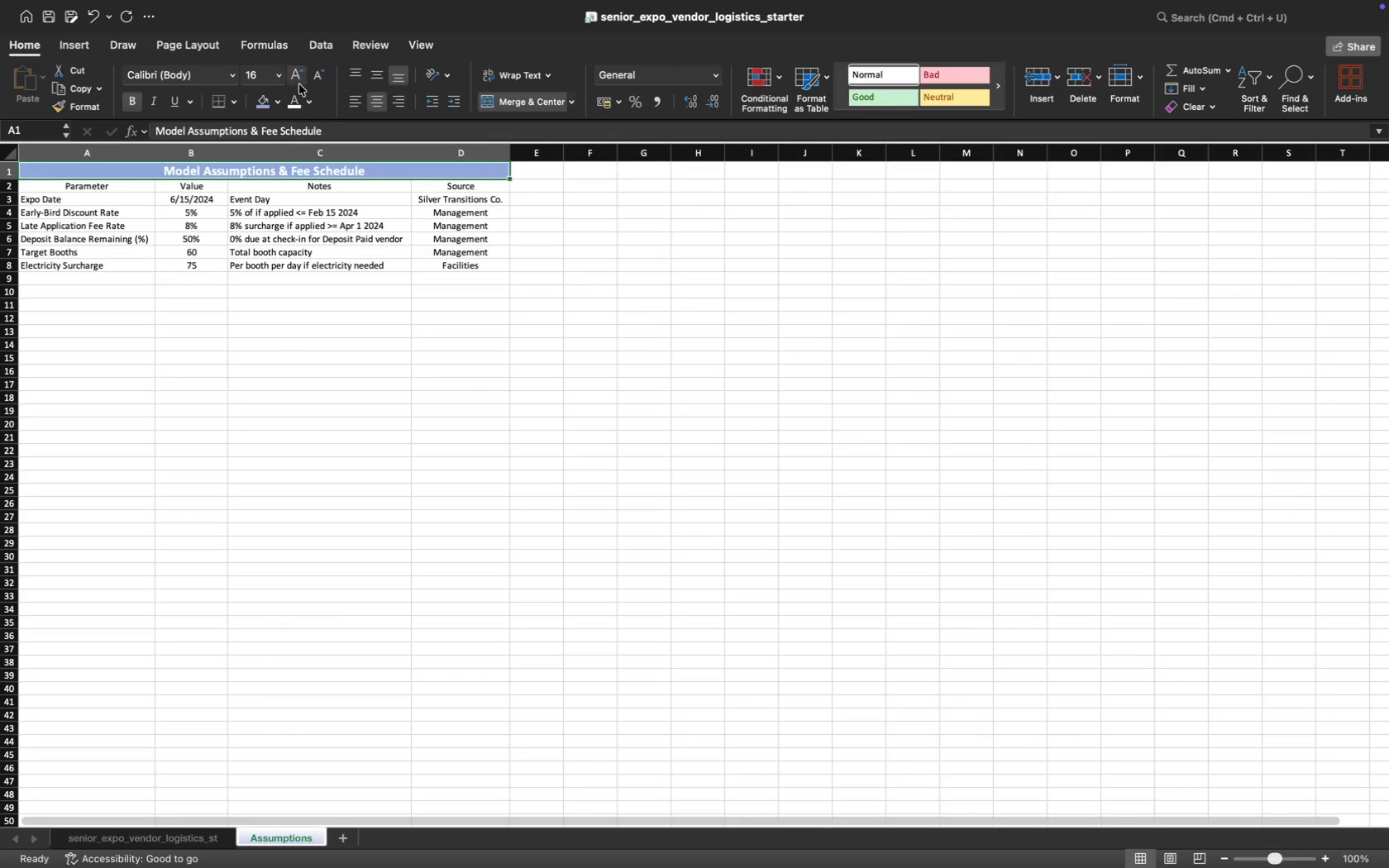 
left_click([278, 100])
 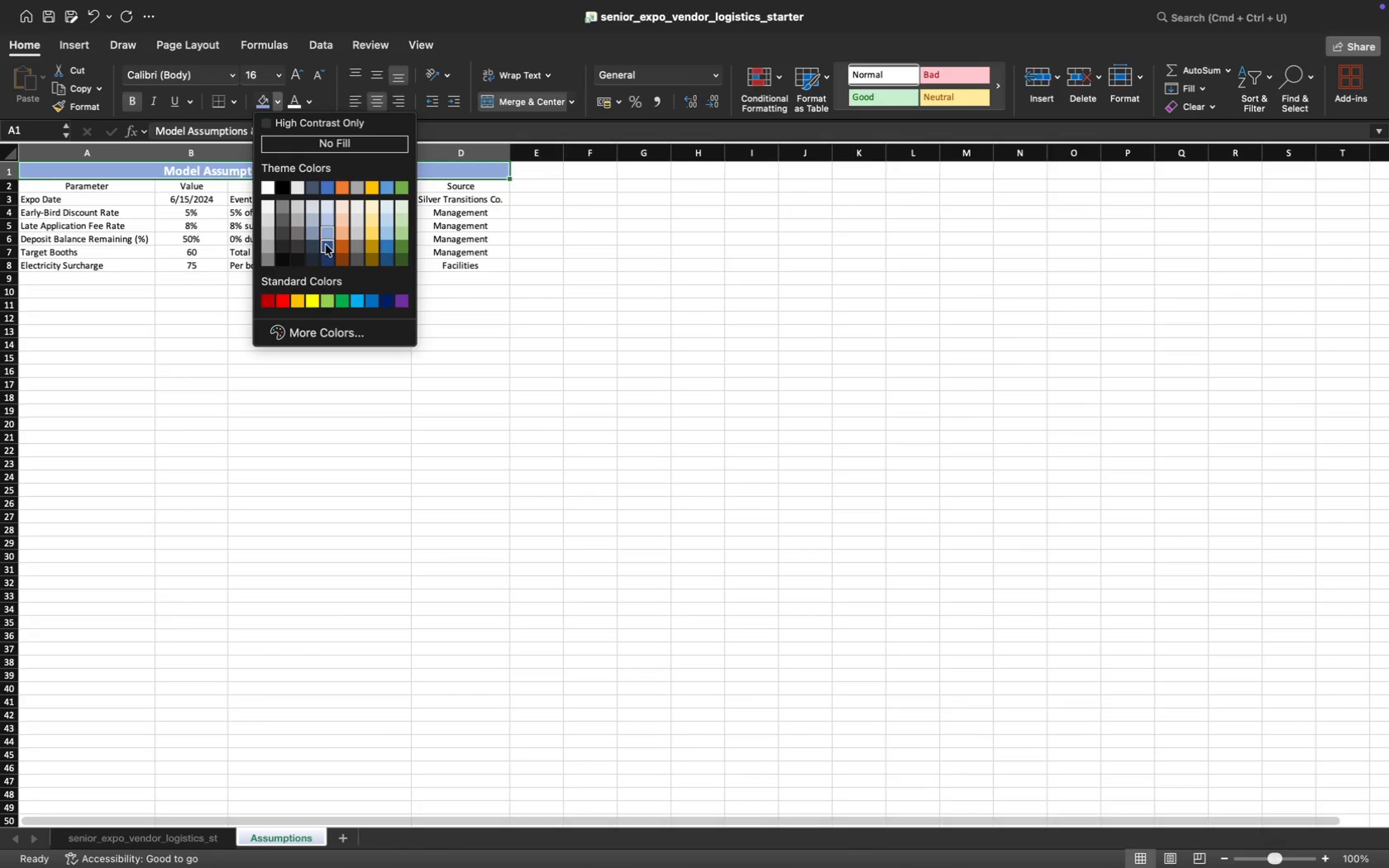 
left_click([326, 244])
 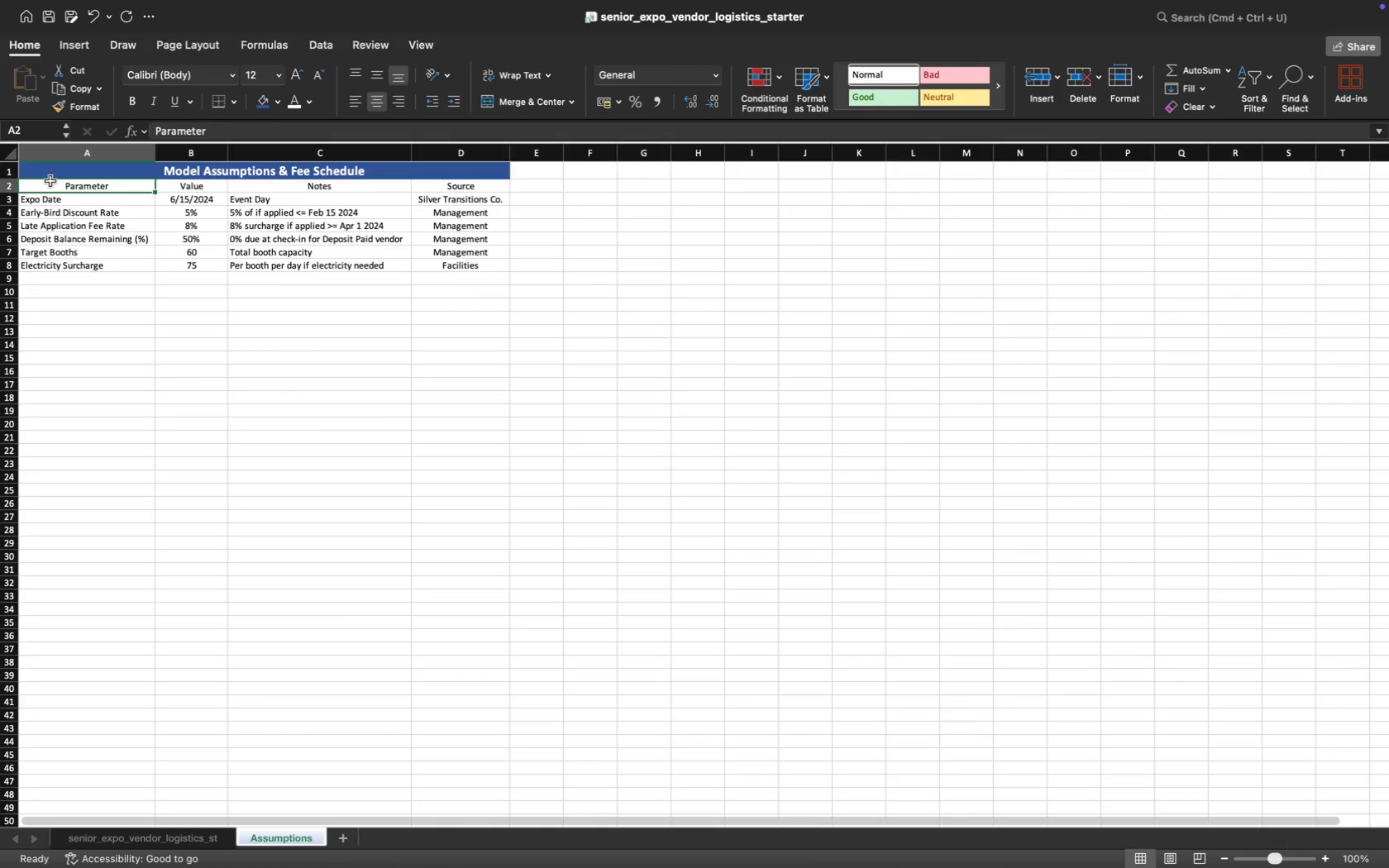 
left_click_drag(start_coordinate=[51, 185], to_coordinate=[461, 187])
 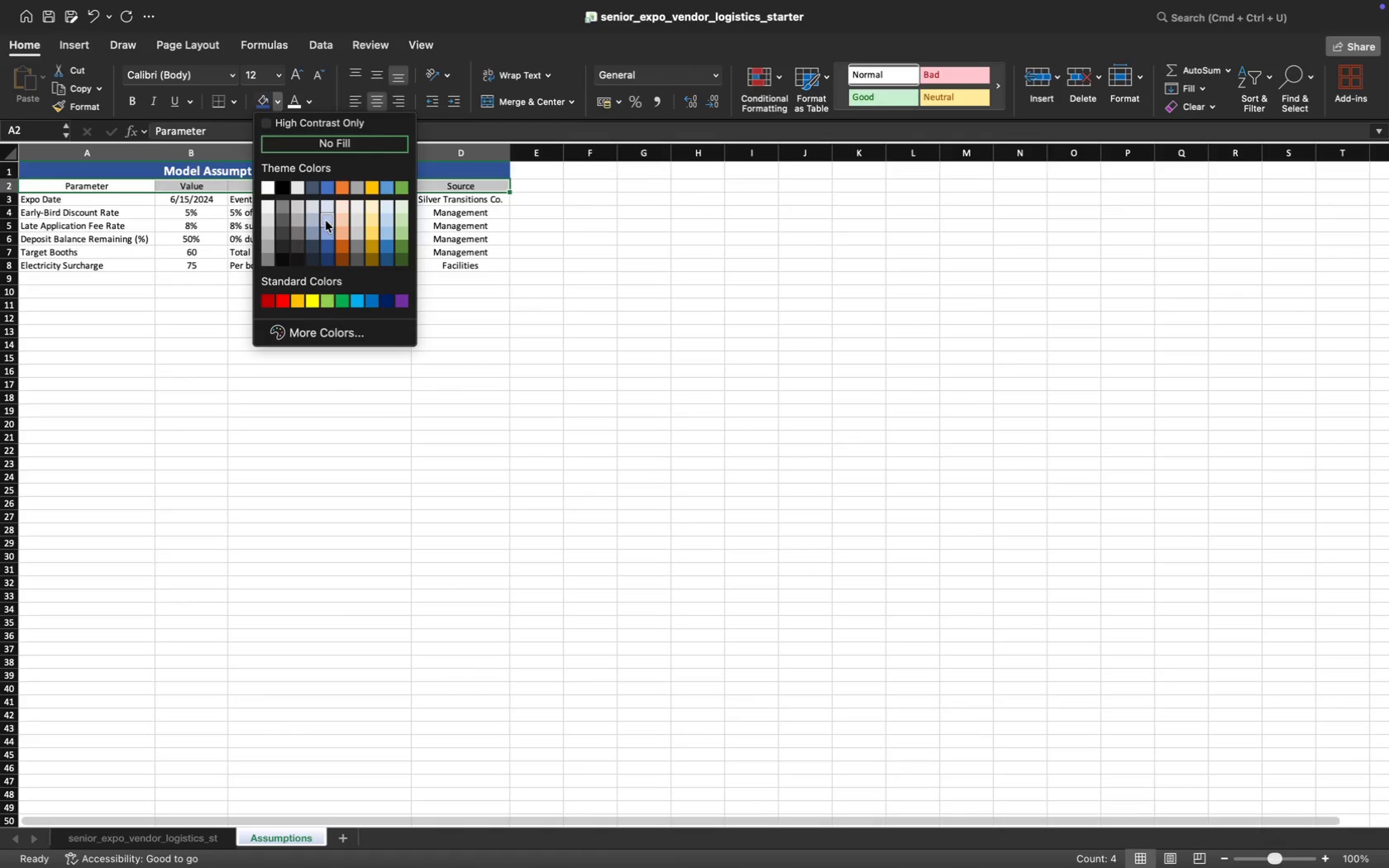 
left_click([326, 221])
 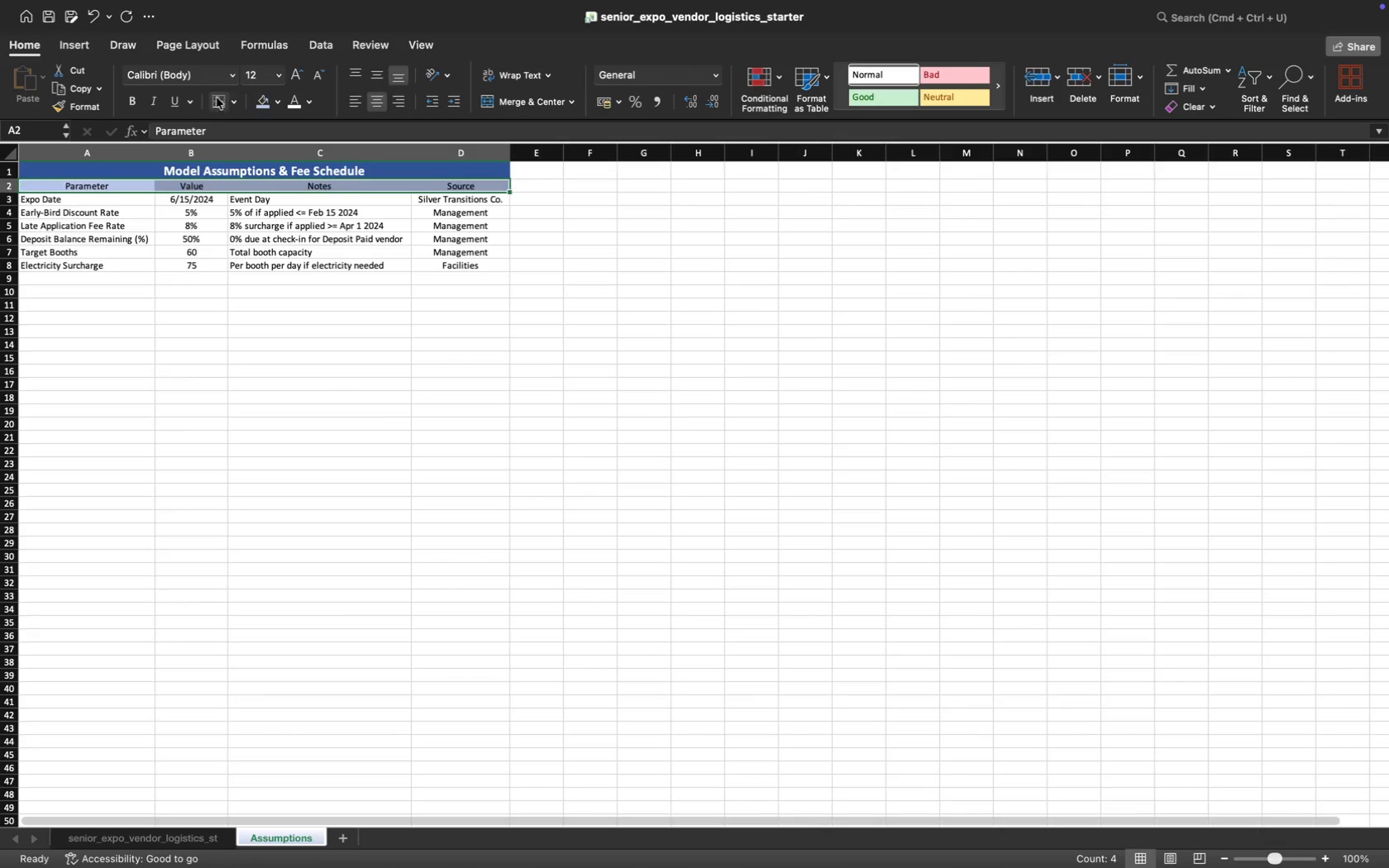 
left_click([136, 98])
 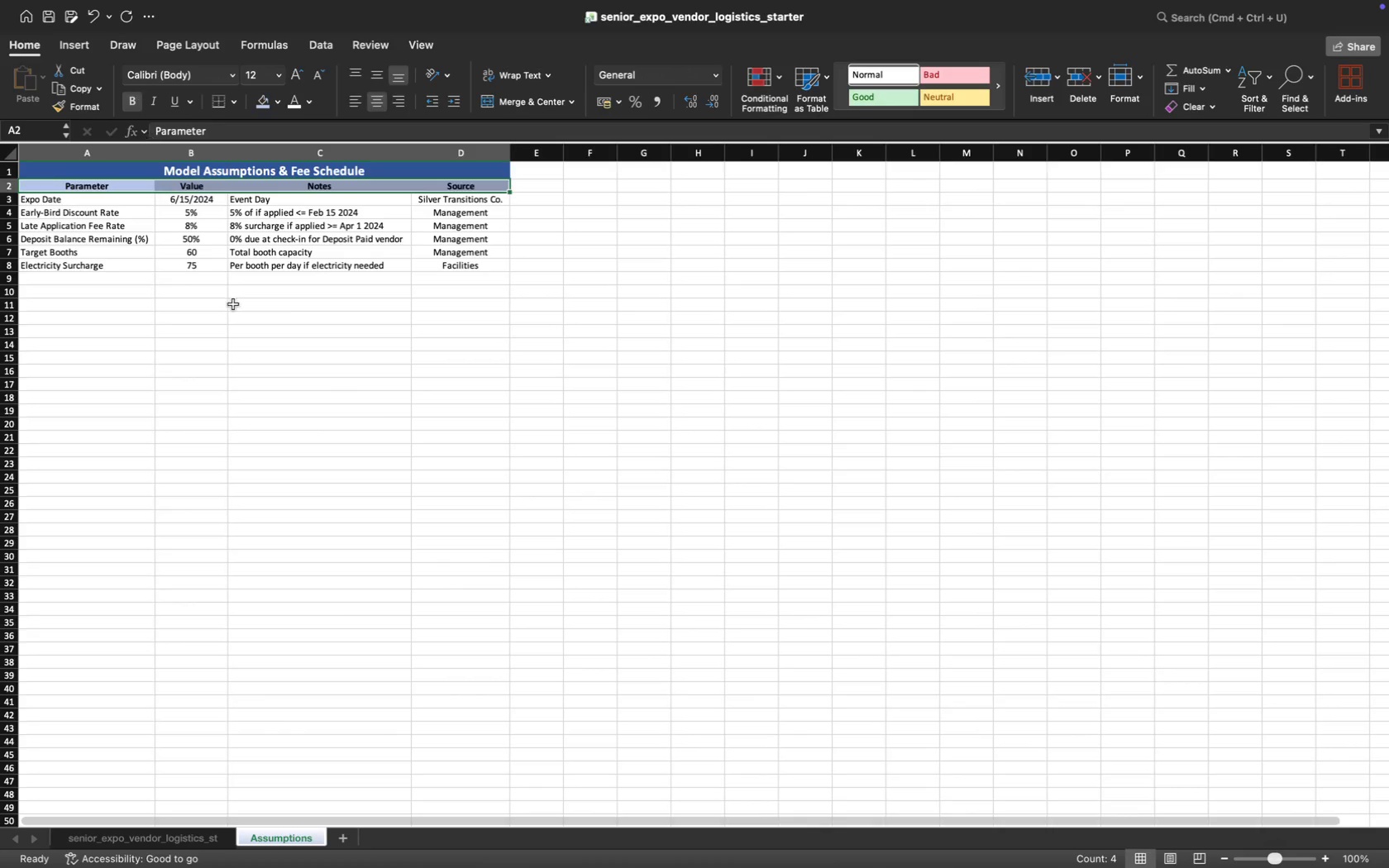 
left_click([257, 340])
 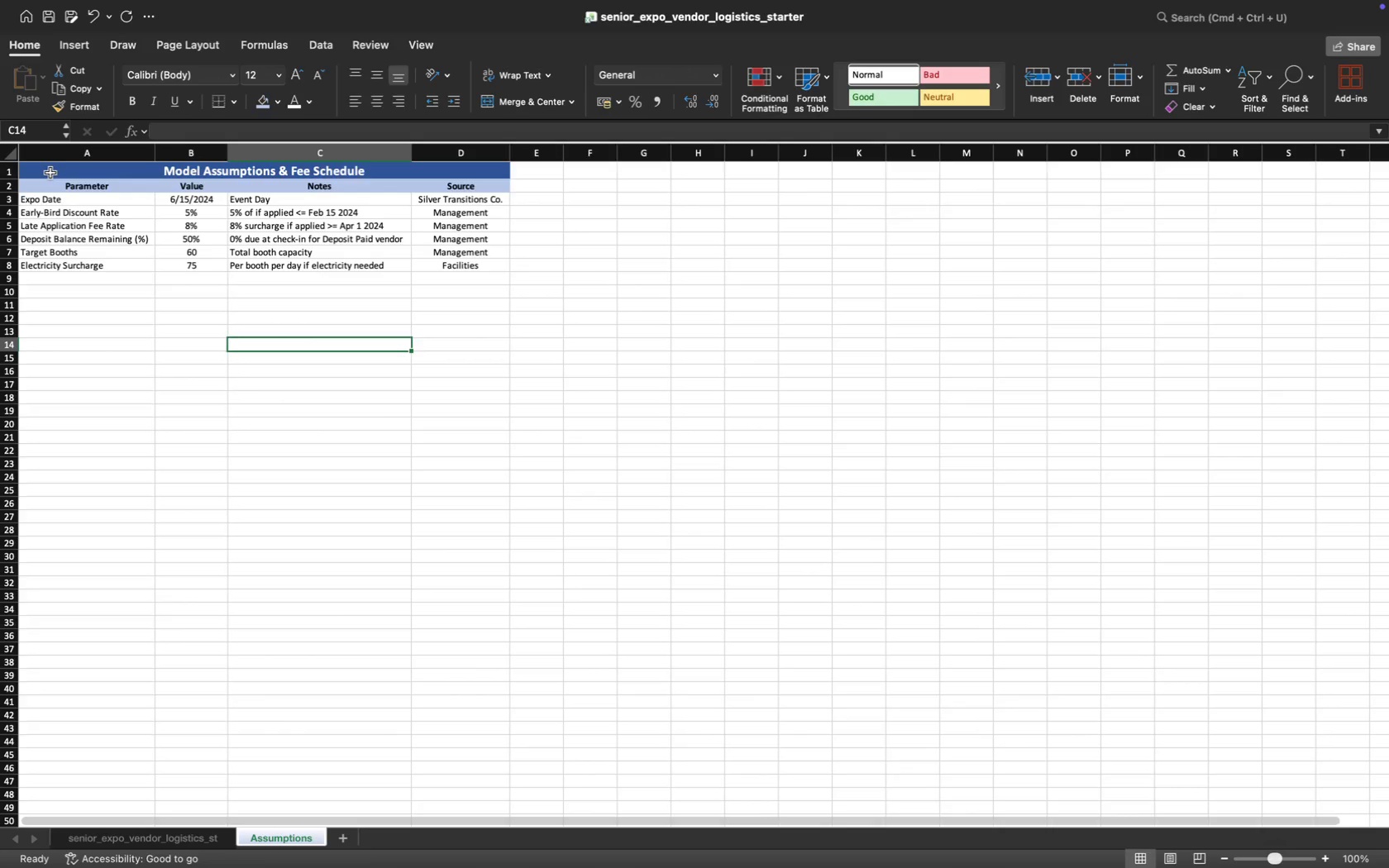 
left_click_drag(start_coordinate=[44, 171], to_coordinate=[447, 265])
 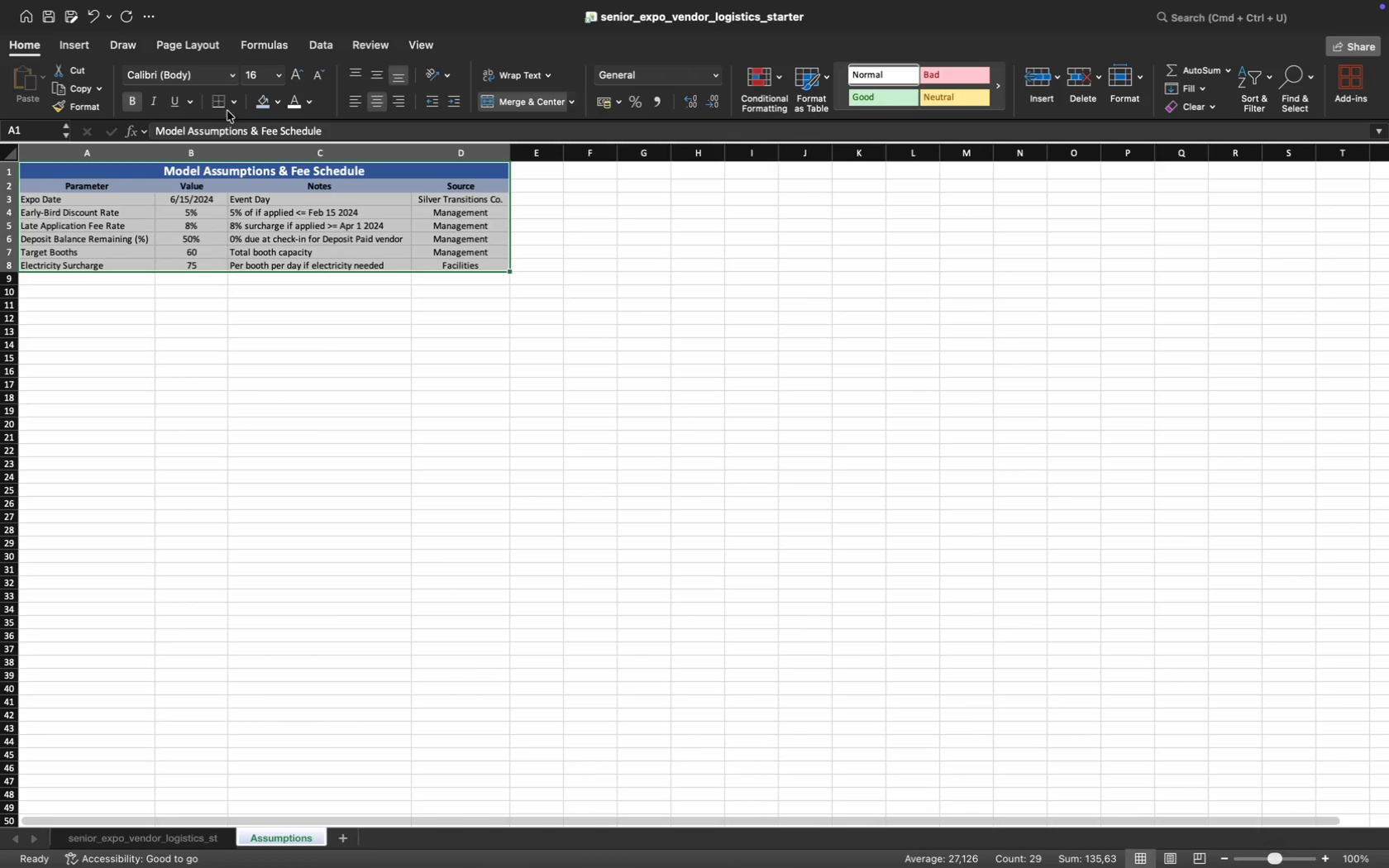 
left_click([235, 98])
 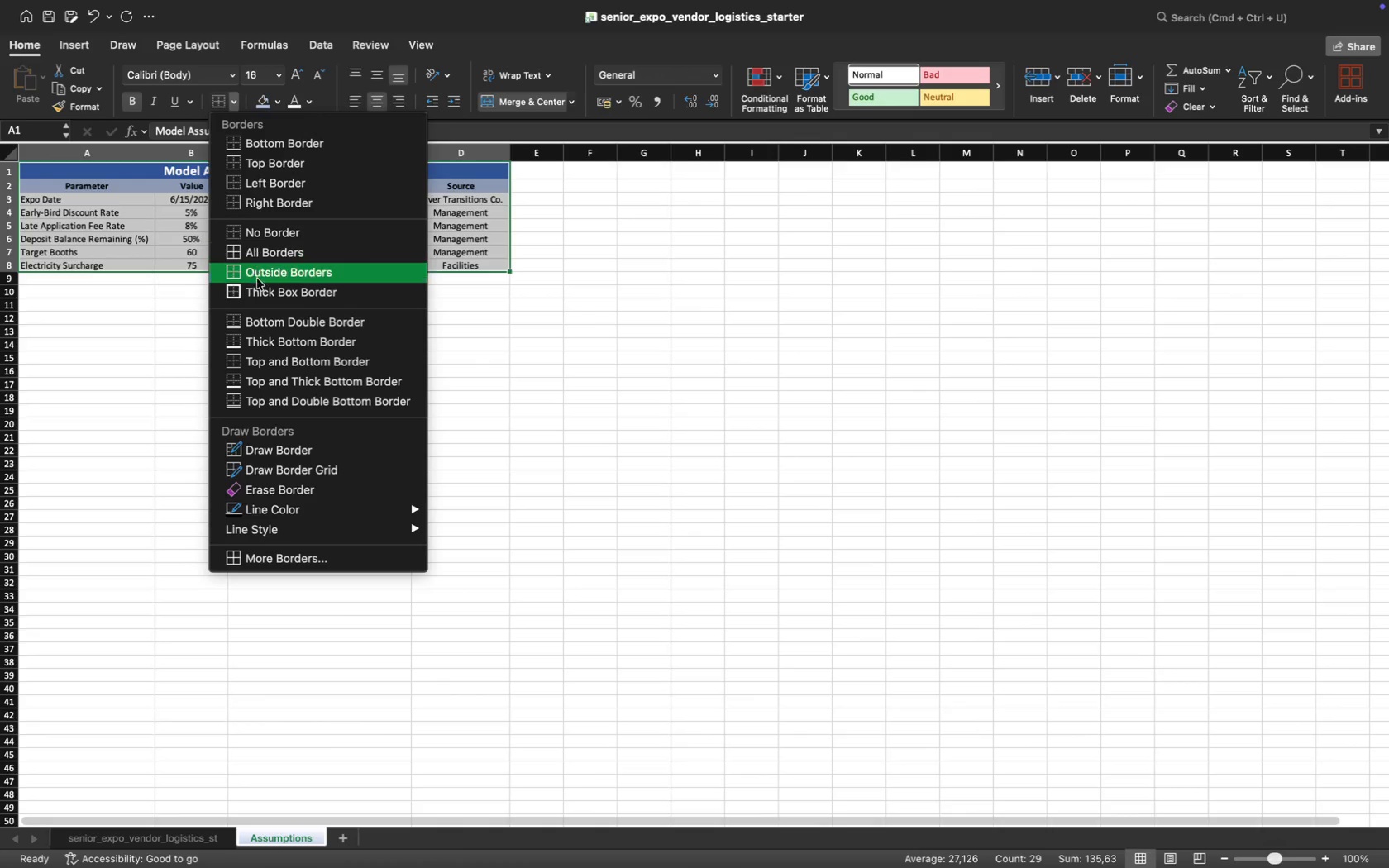 
left_click([259, 253])
 